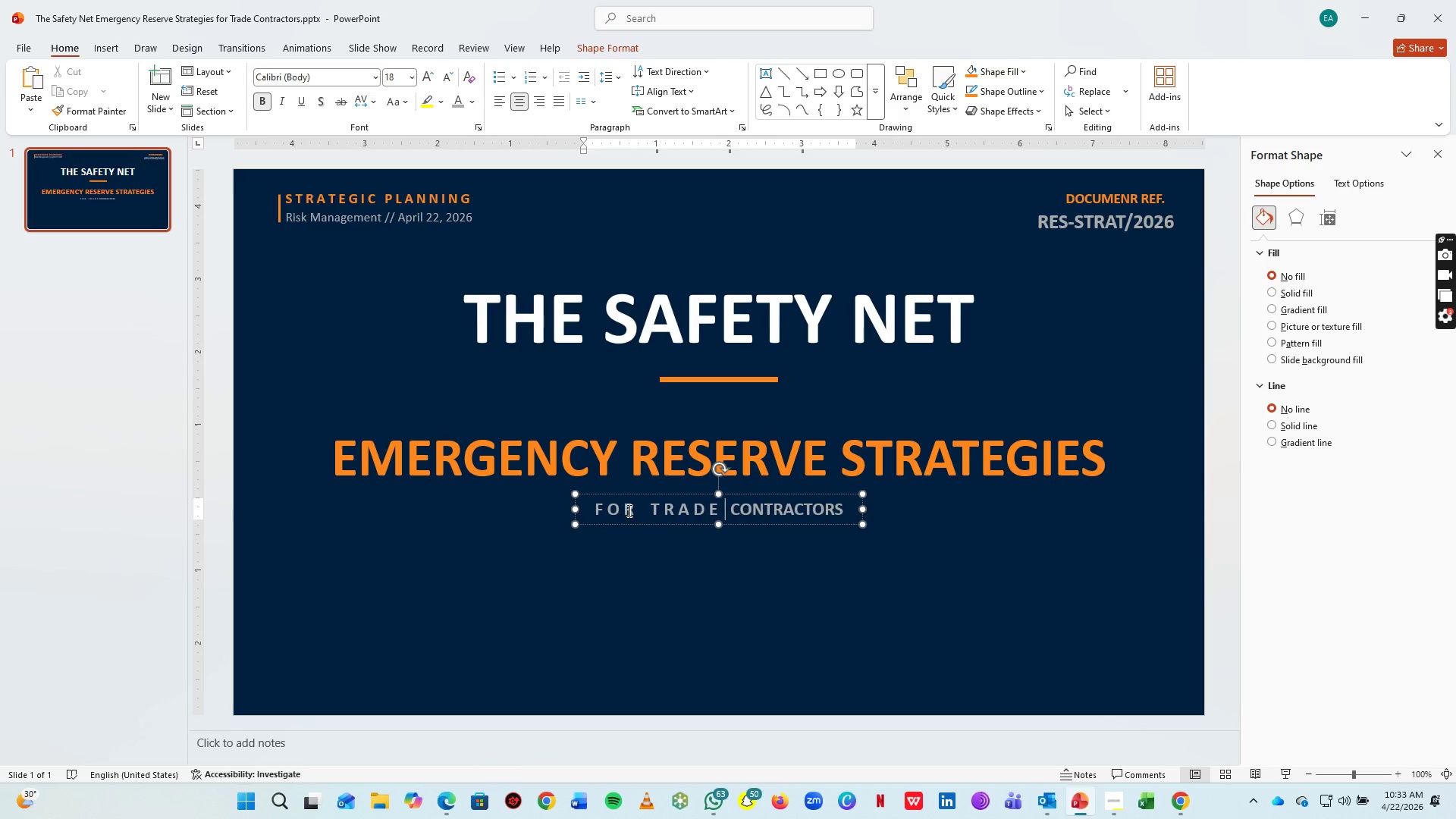 
key(Space)
 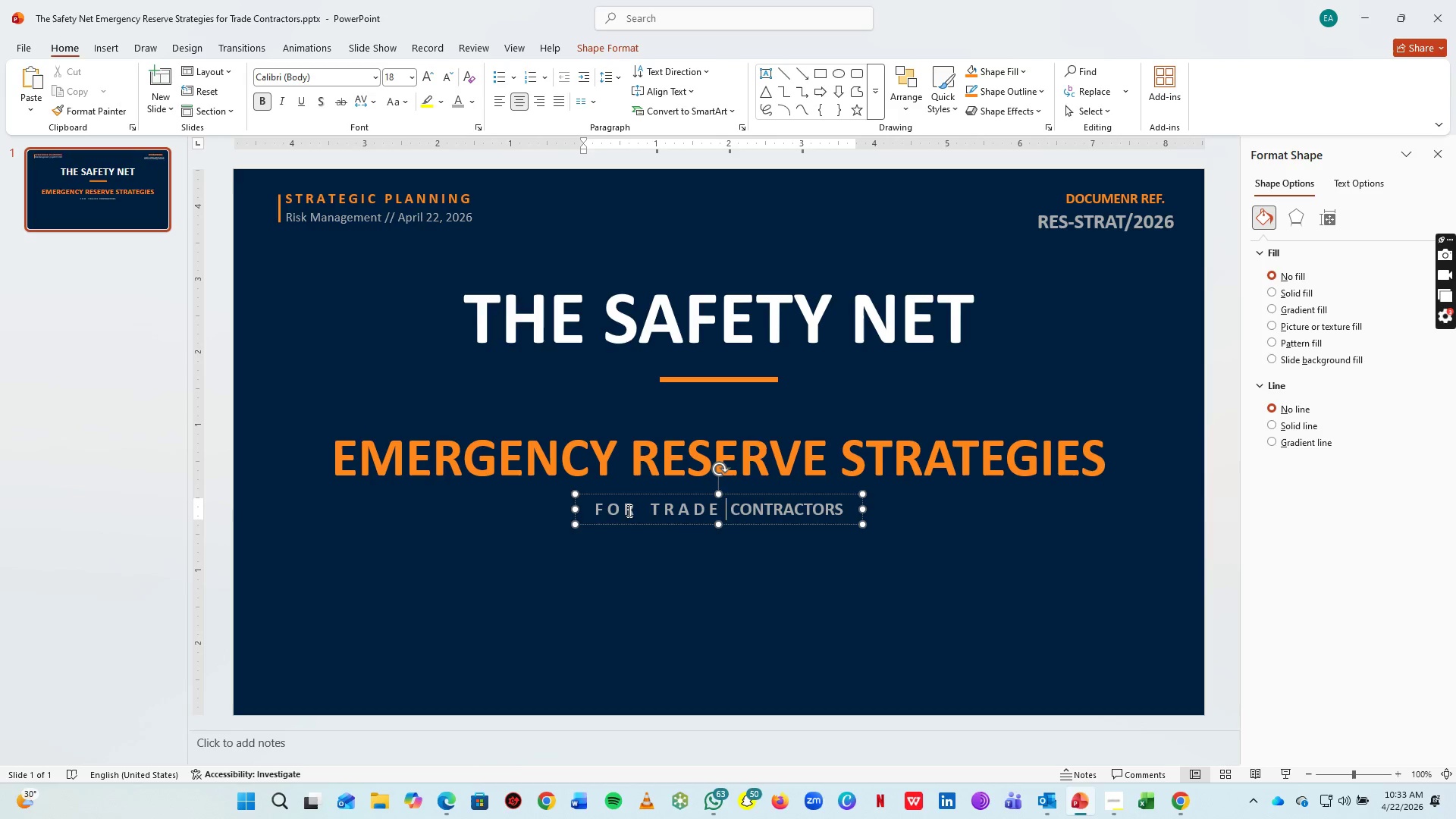 
key(ArrowRight)
 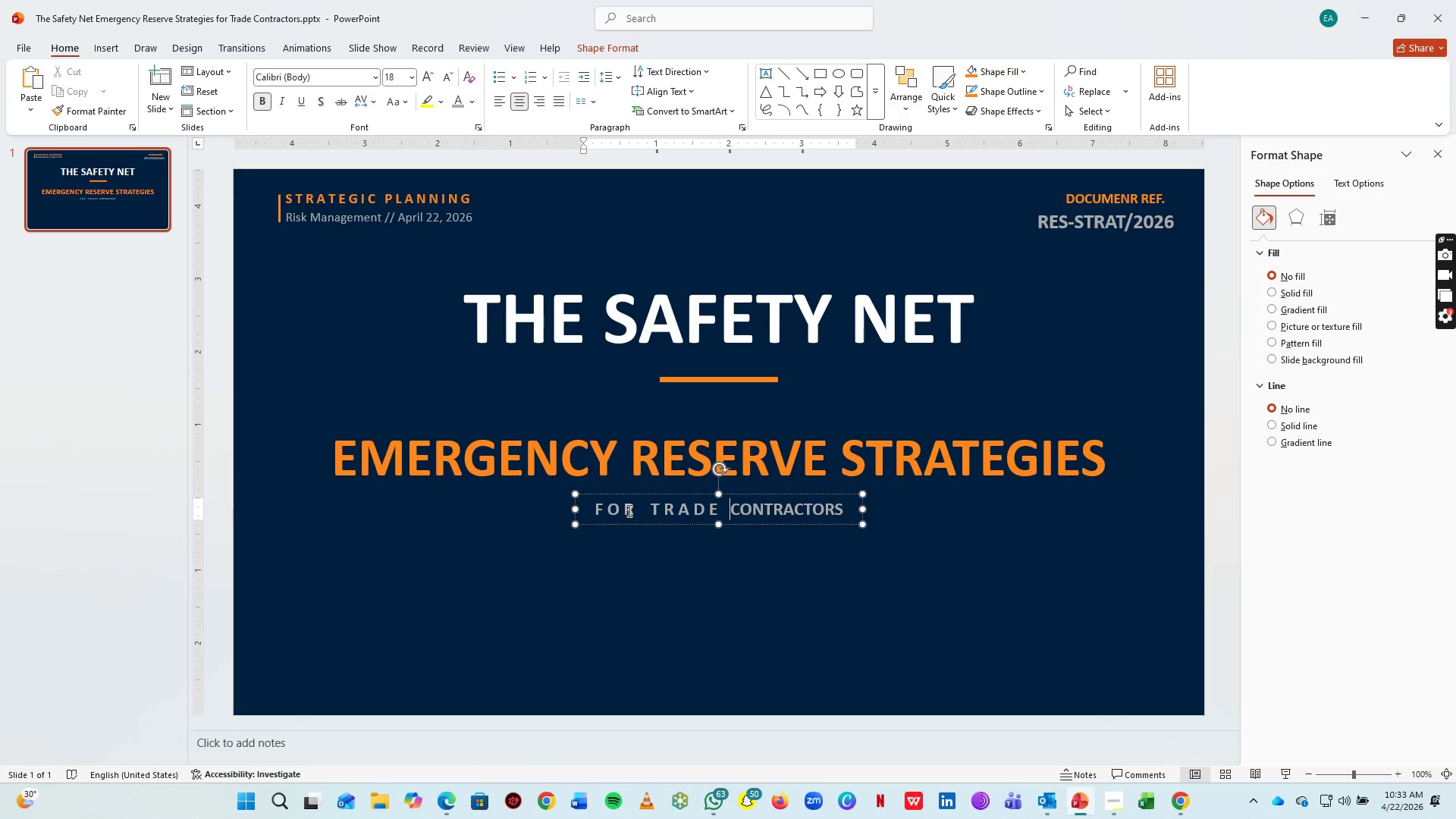 
key(ArrowRight)
 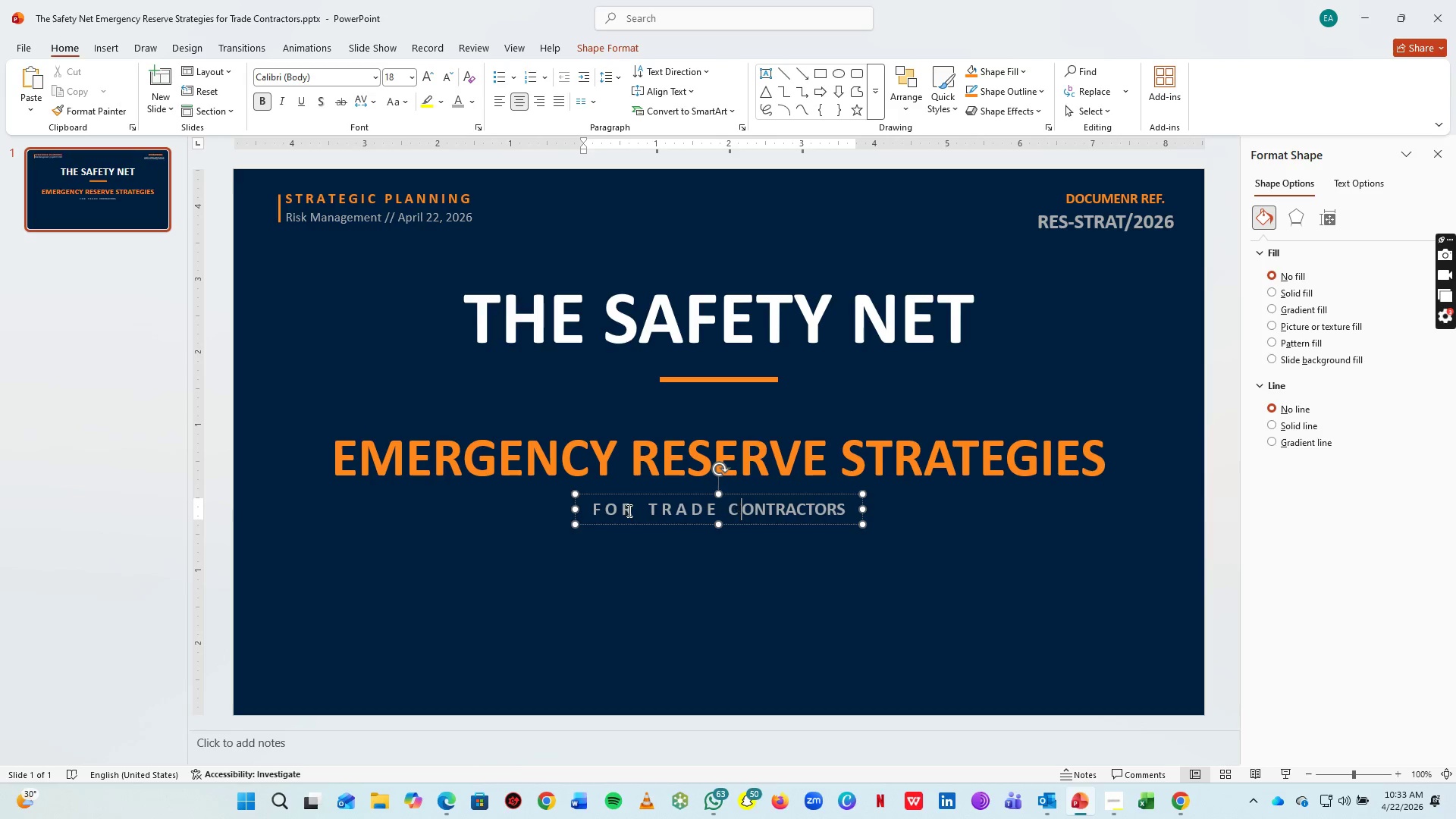 
key(Space)
 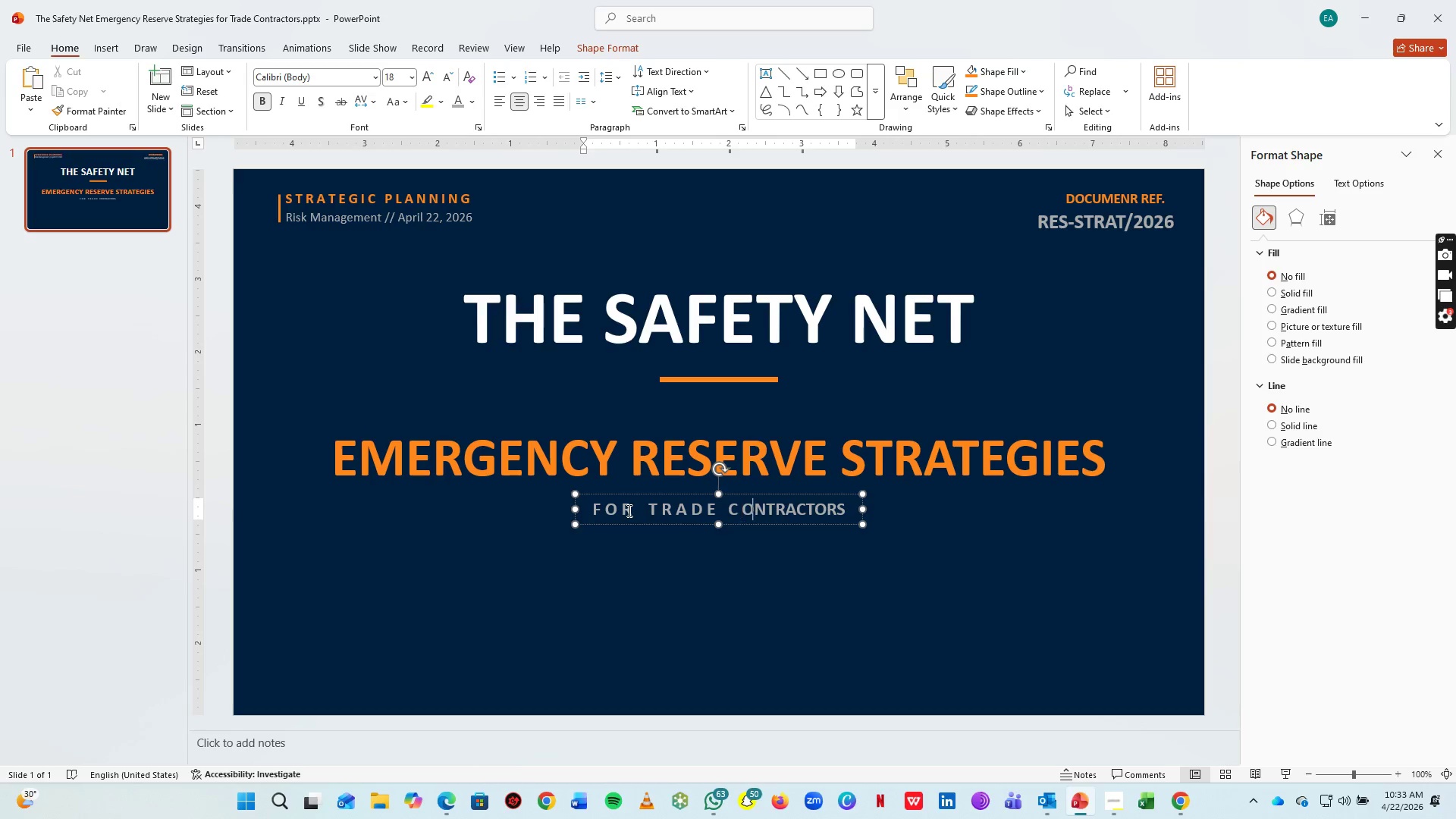 
key(ArrowRight)
 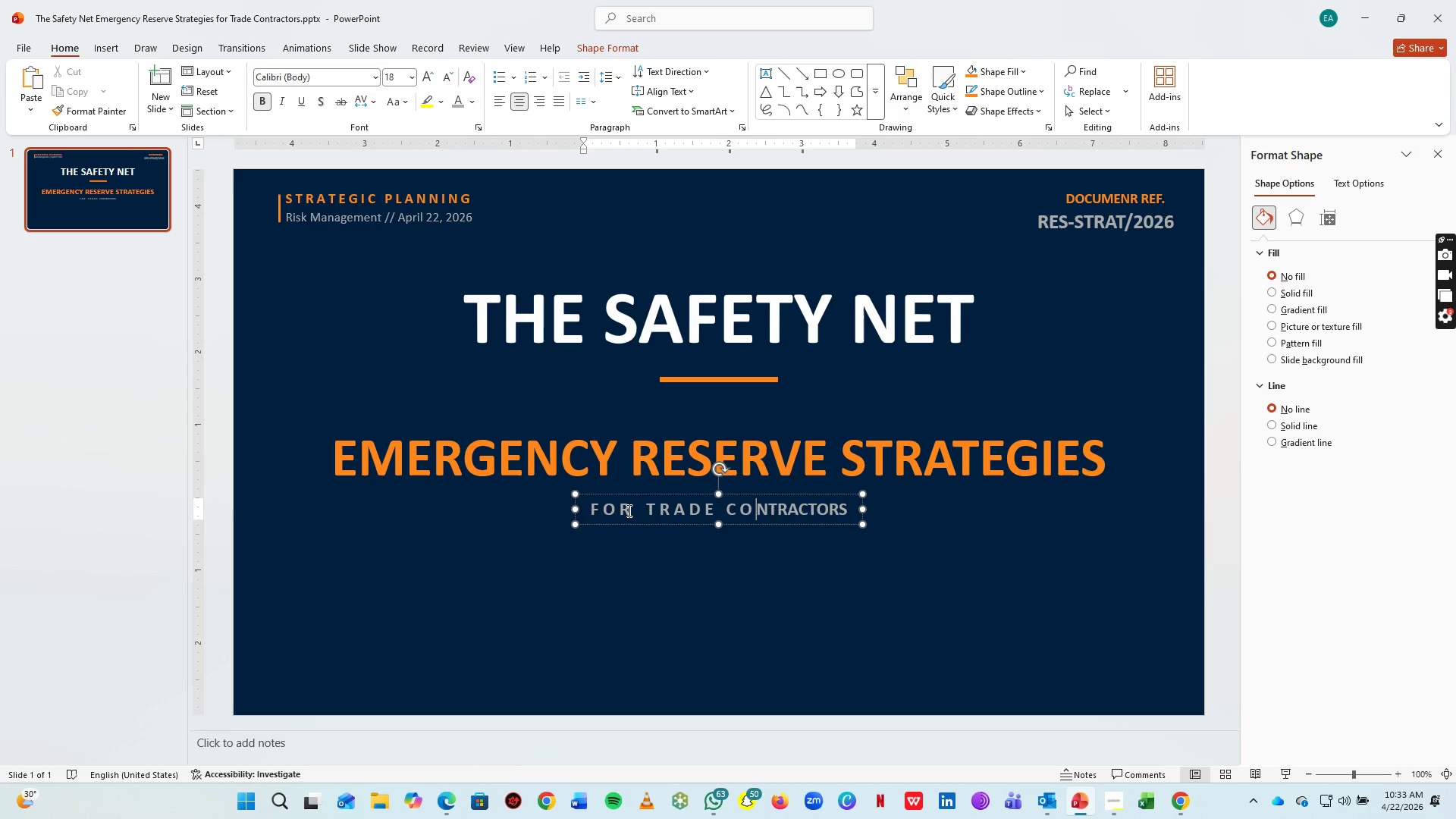 
key(Space)
 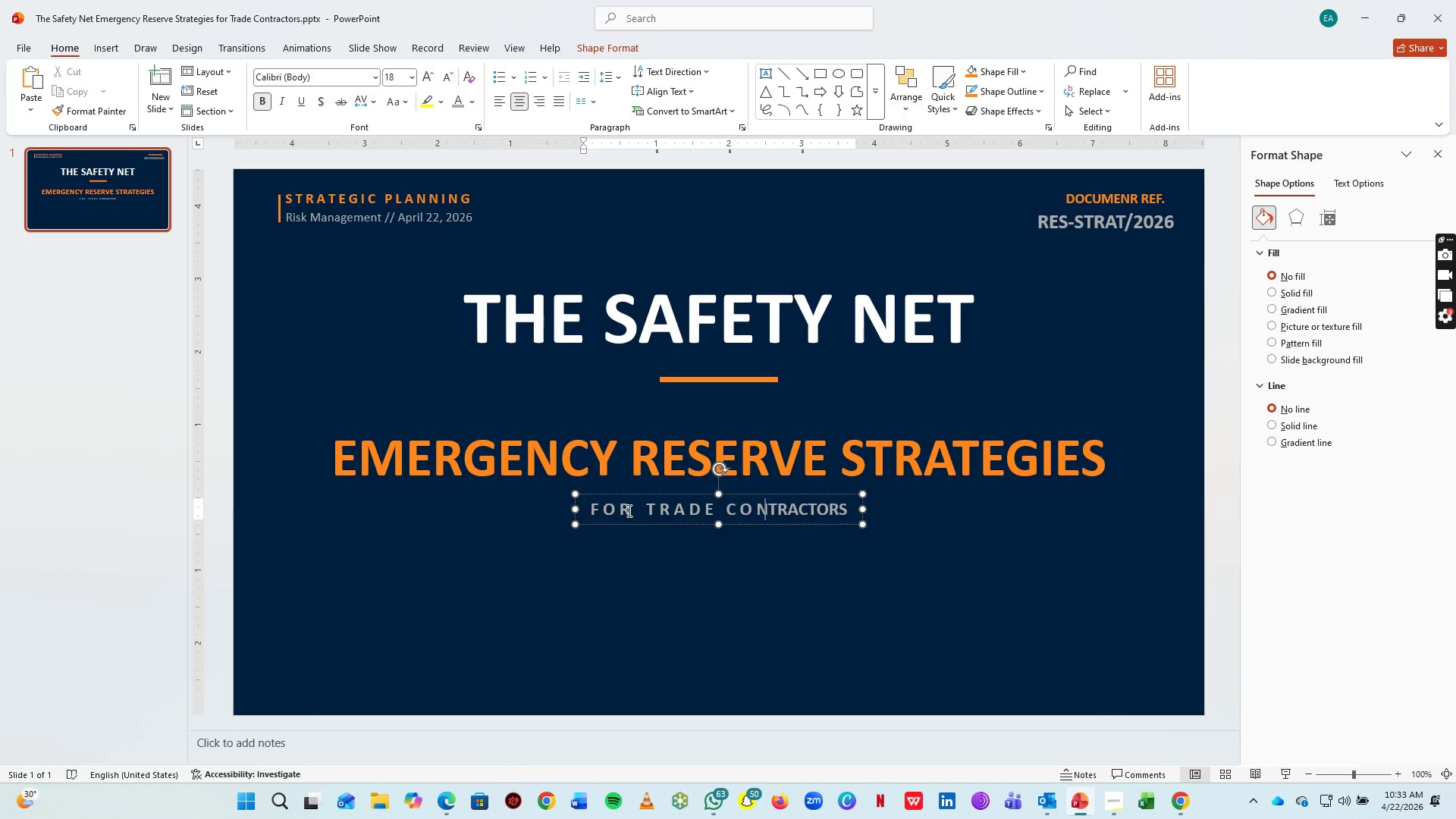 
key(ArrowRight)
 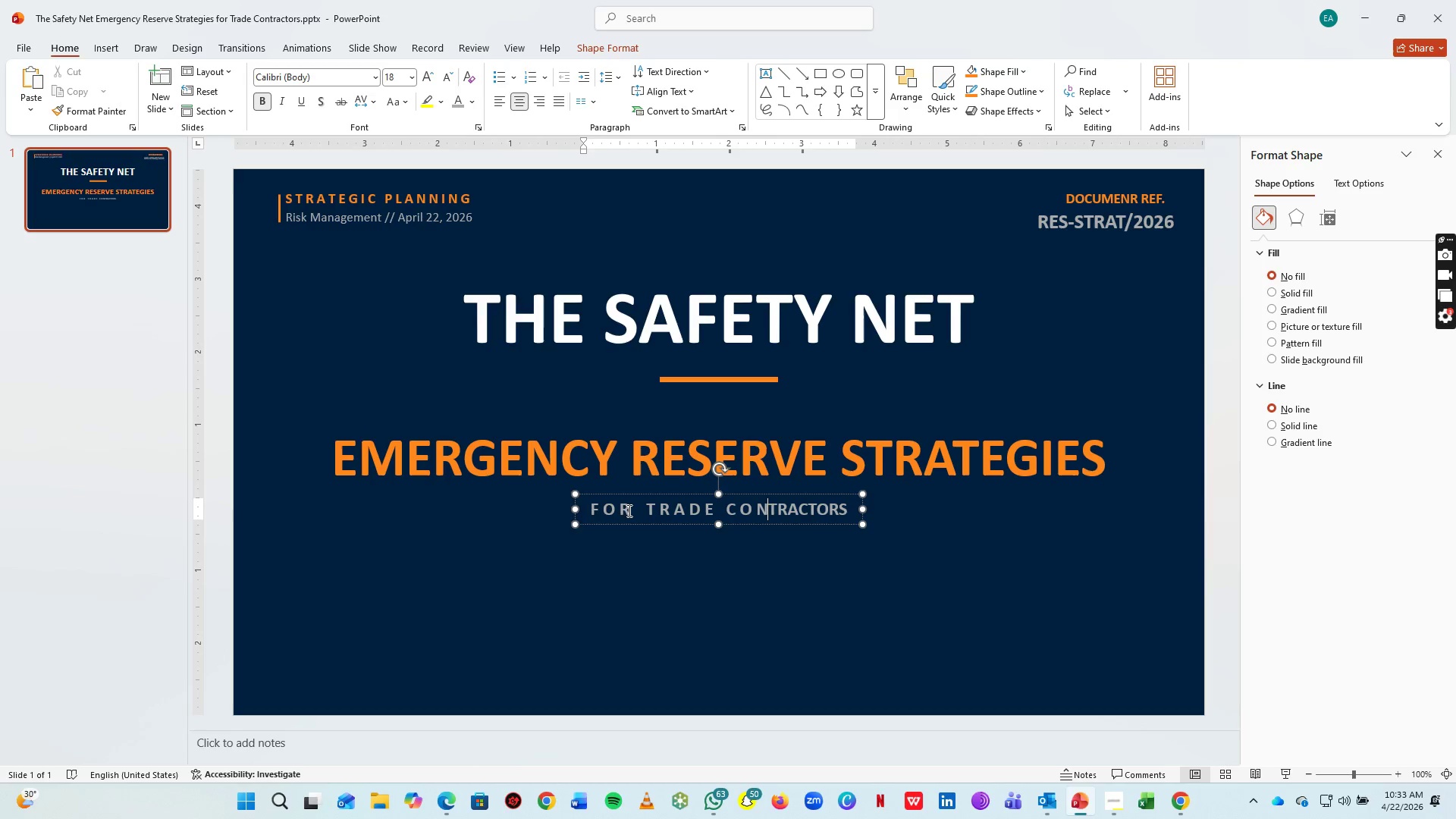 
key(Space)
 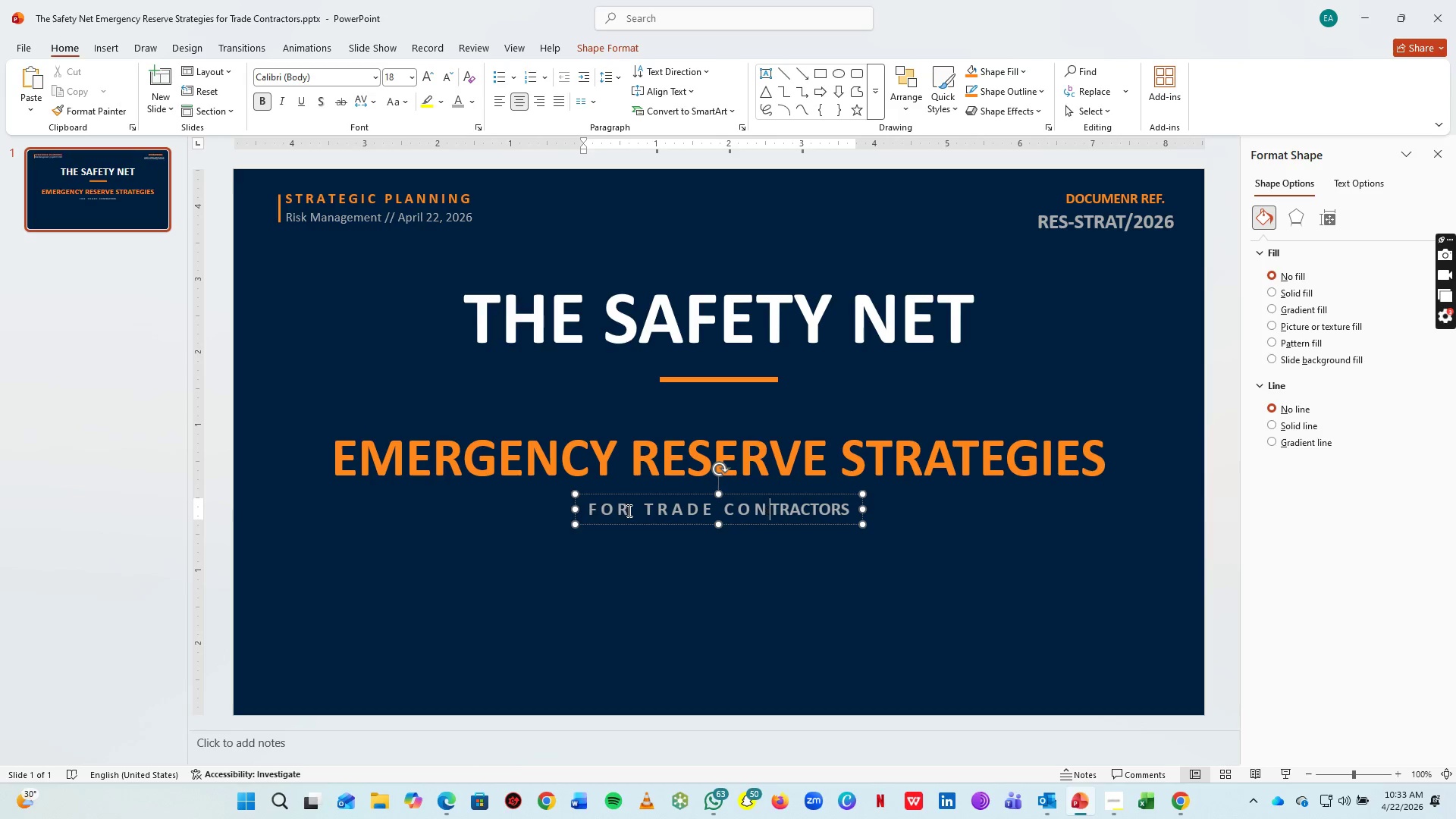 
key(ArrowRight)
 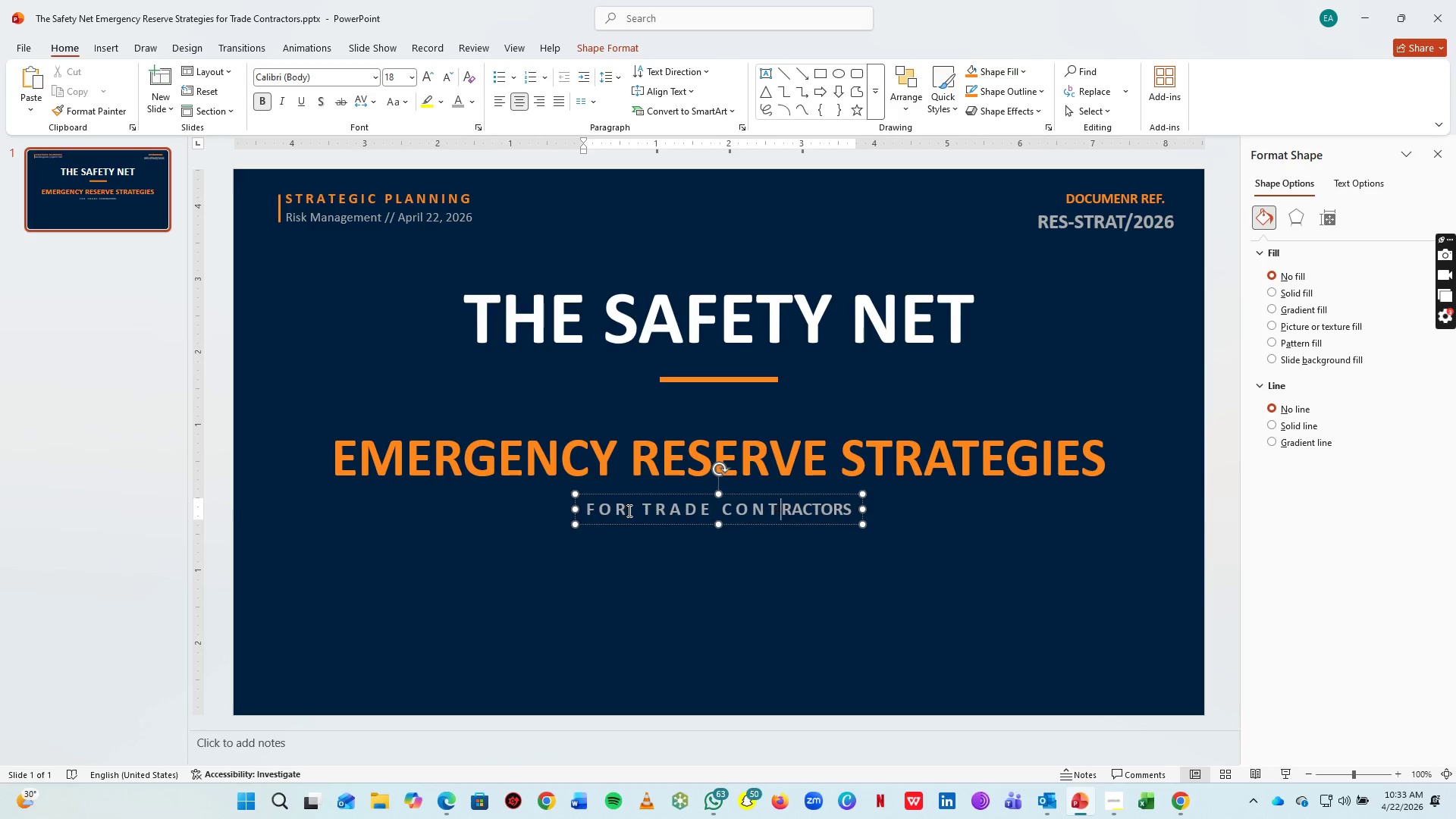 
key(Space)
 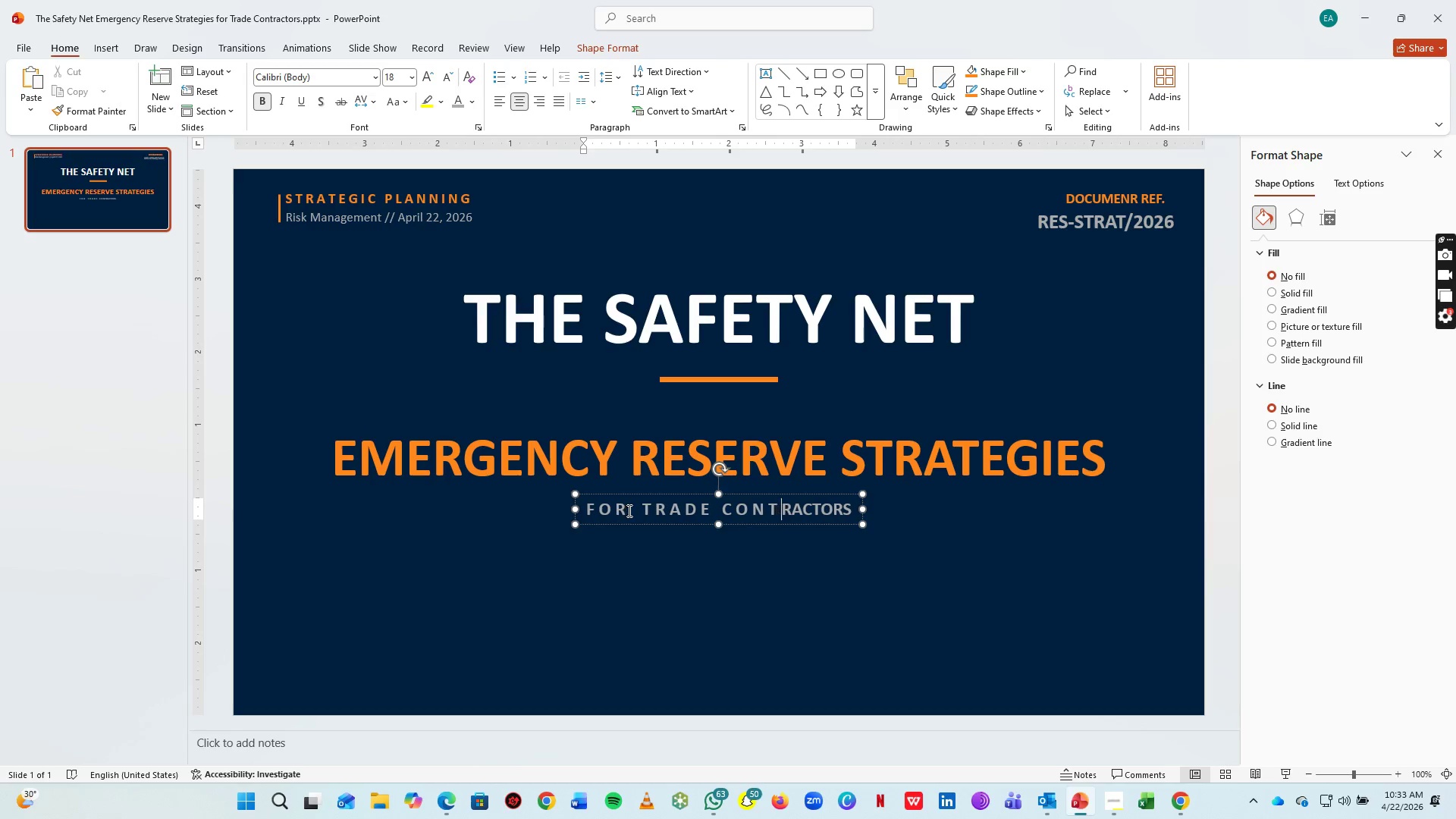 
key(ArrowRight)
 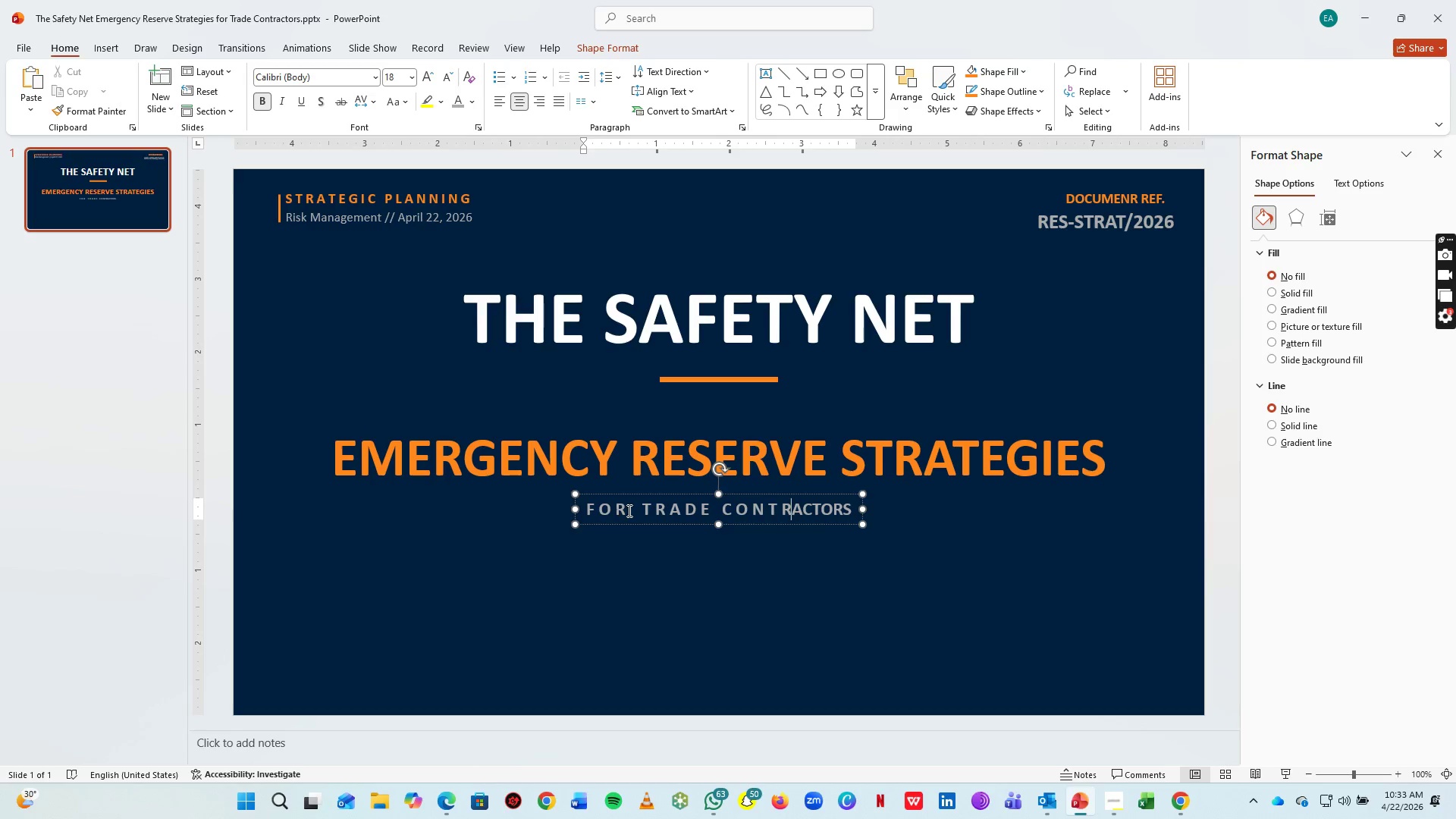 
key(Space)
 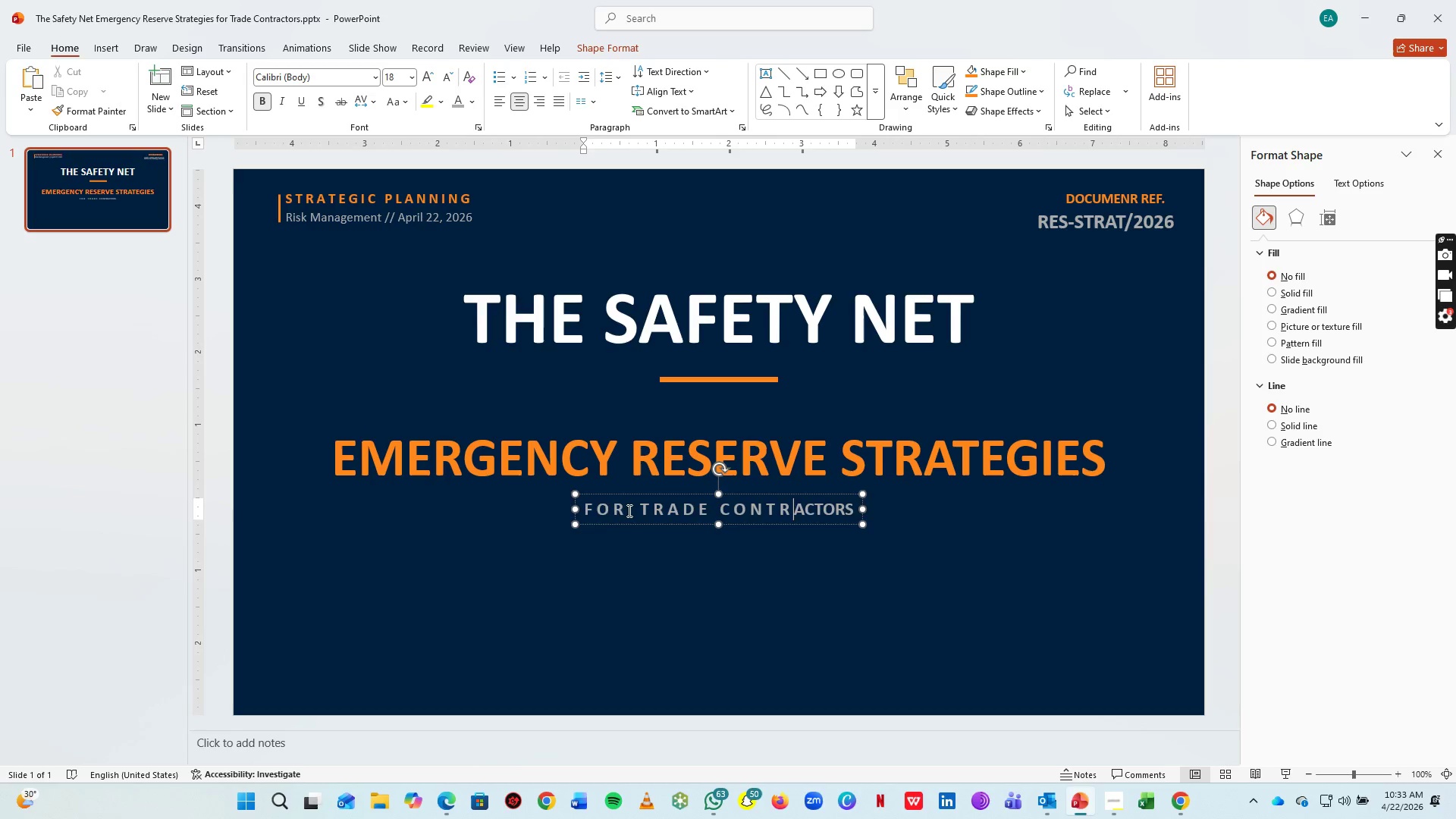 
key(ArrowRight)
 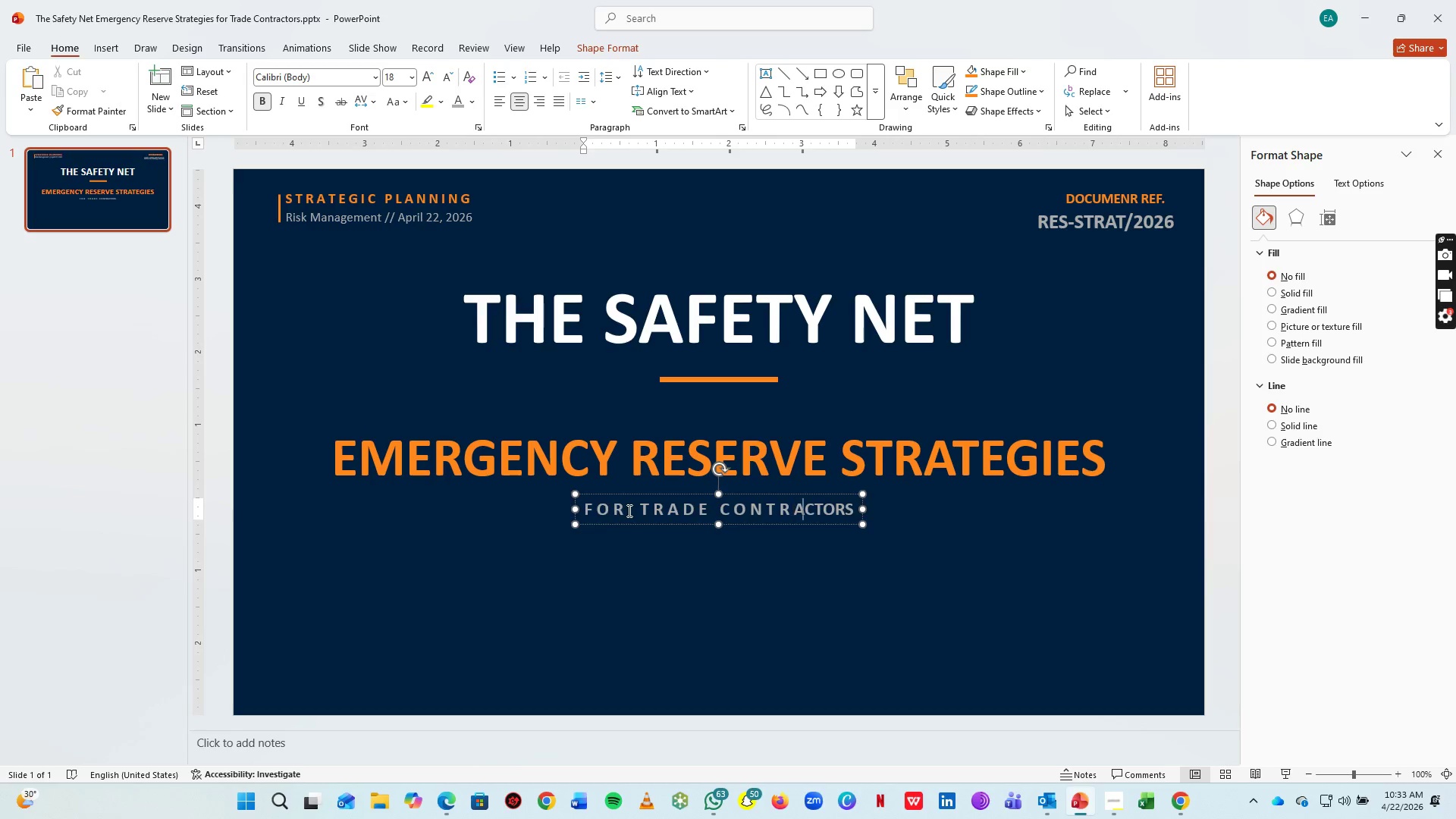 
key(Space)
 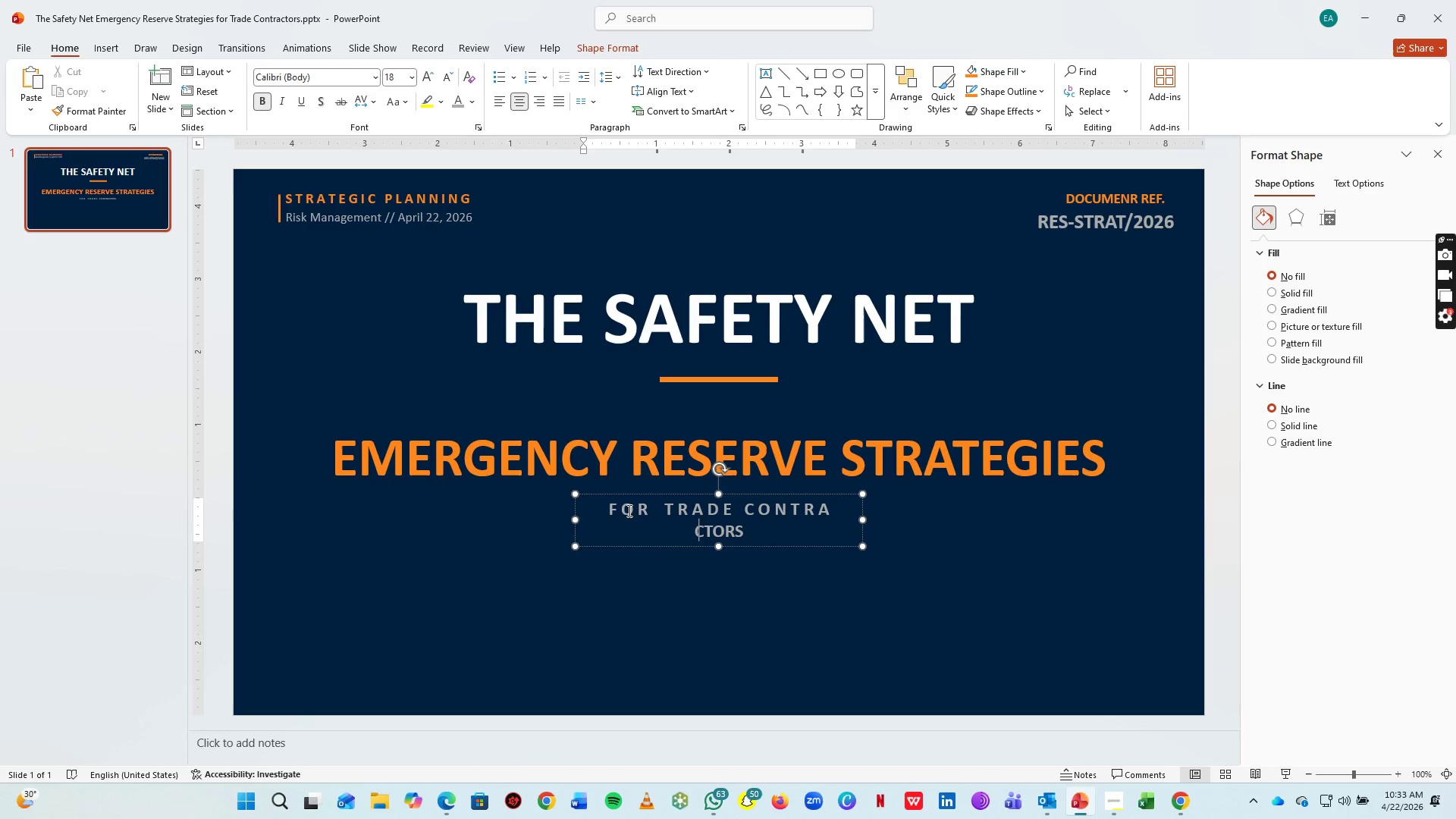 
key(ArrowRight)
 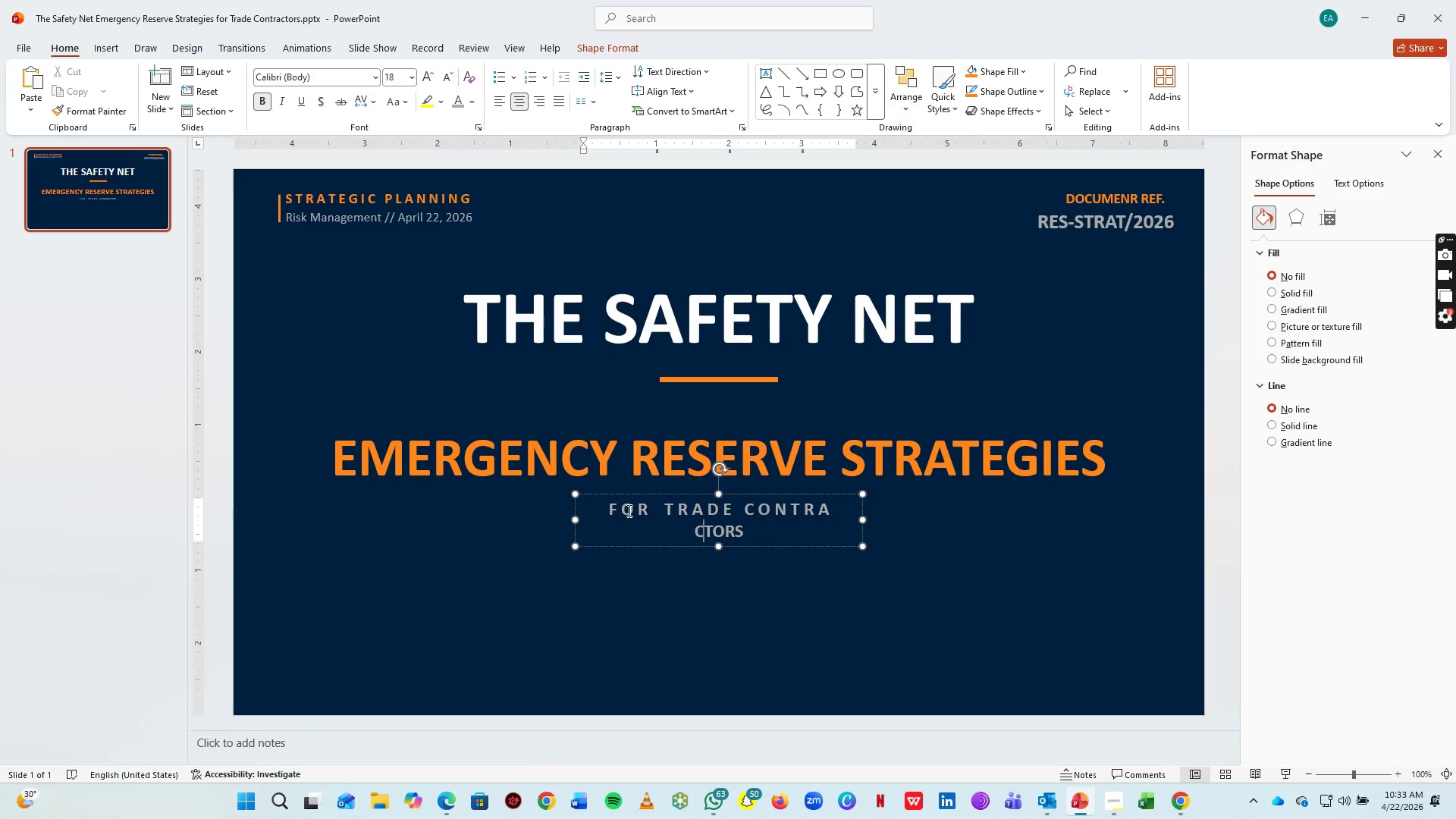 
key(Space)
 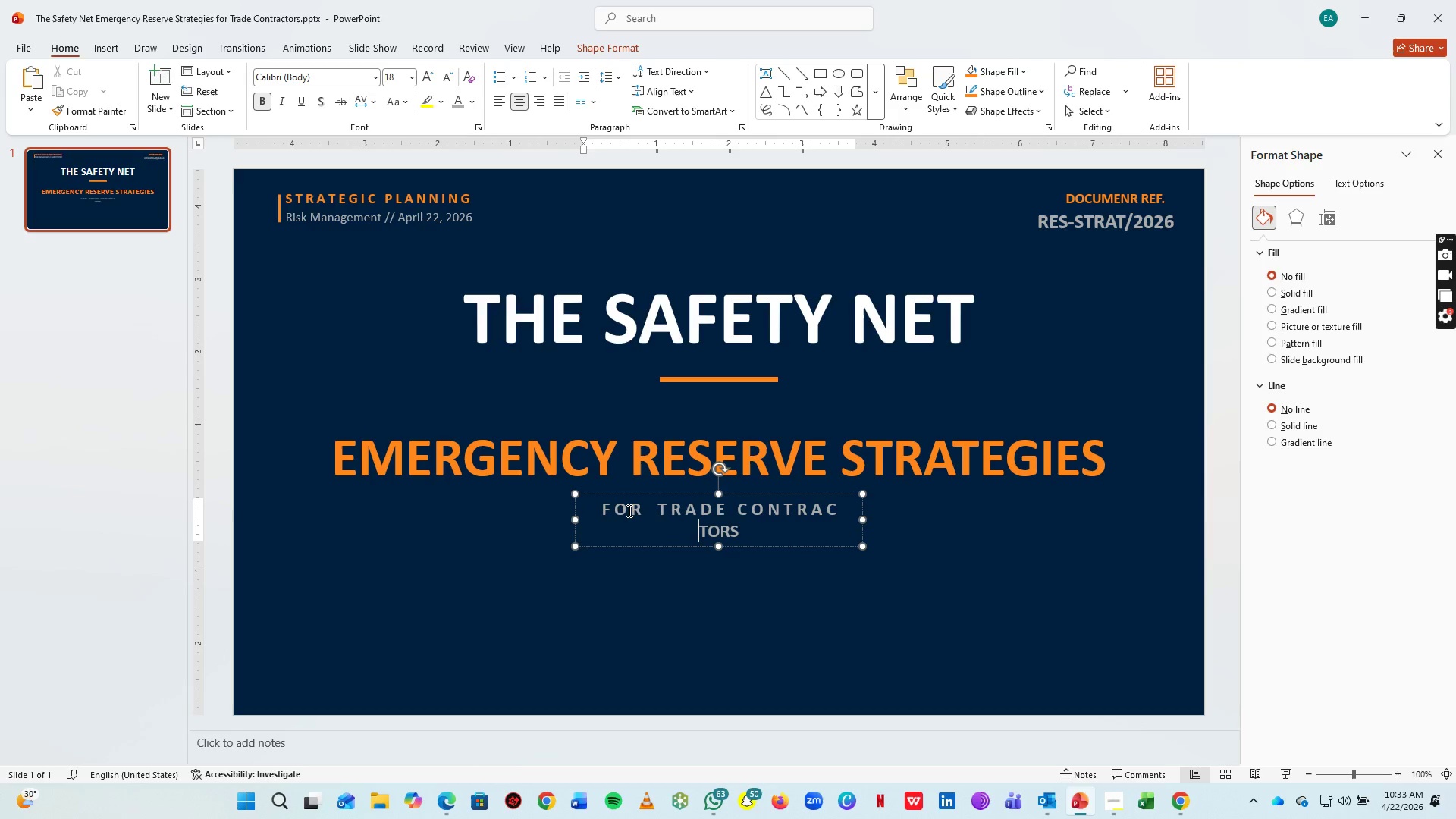 
key(ArrowRight)
 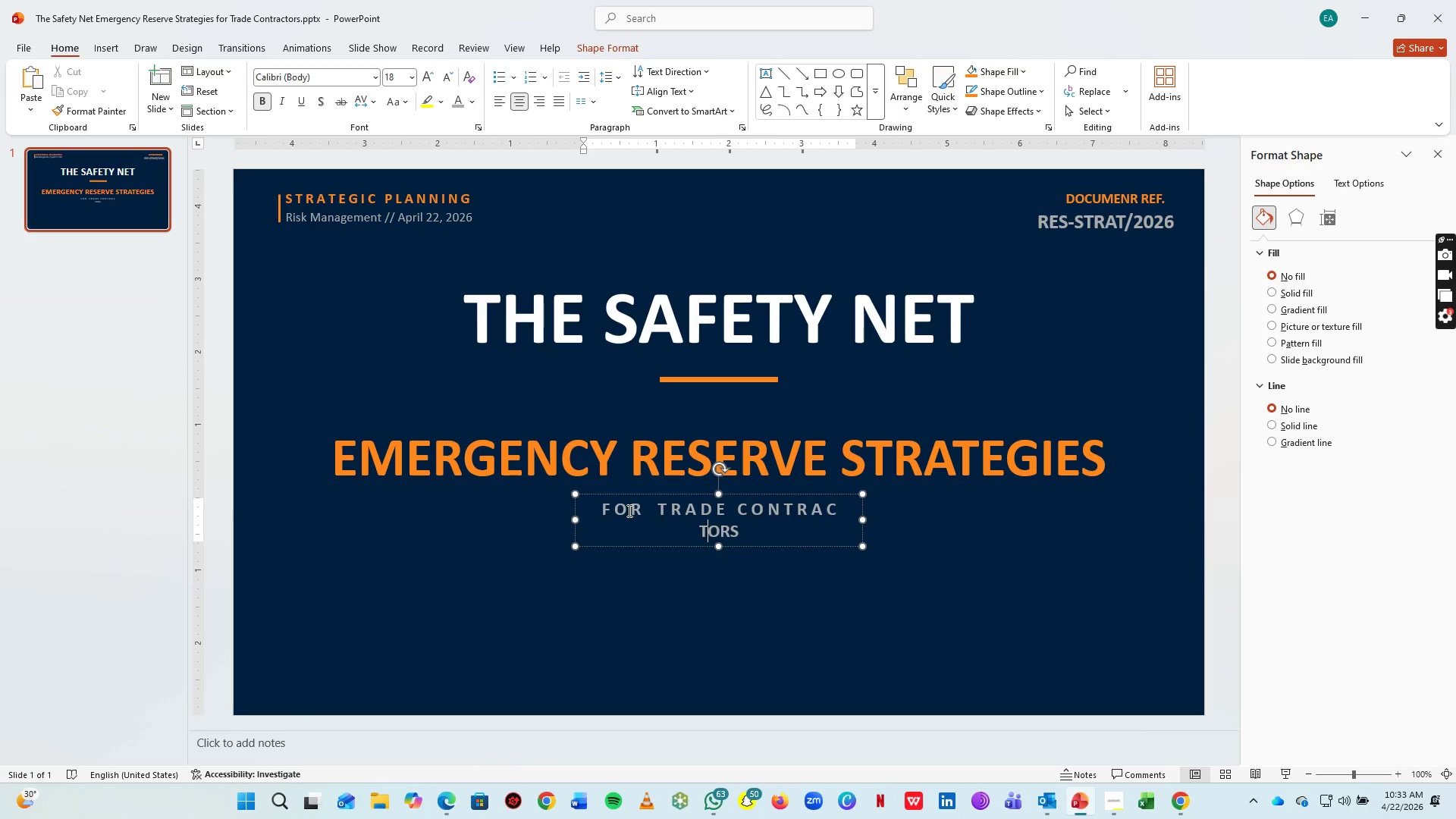 
key(Space)
 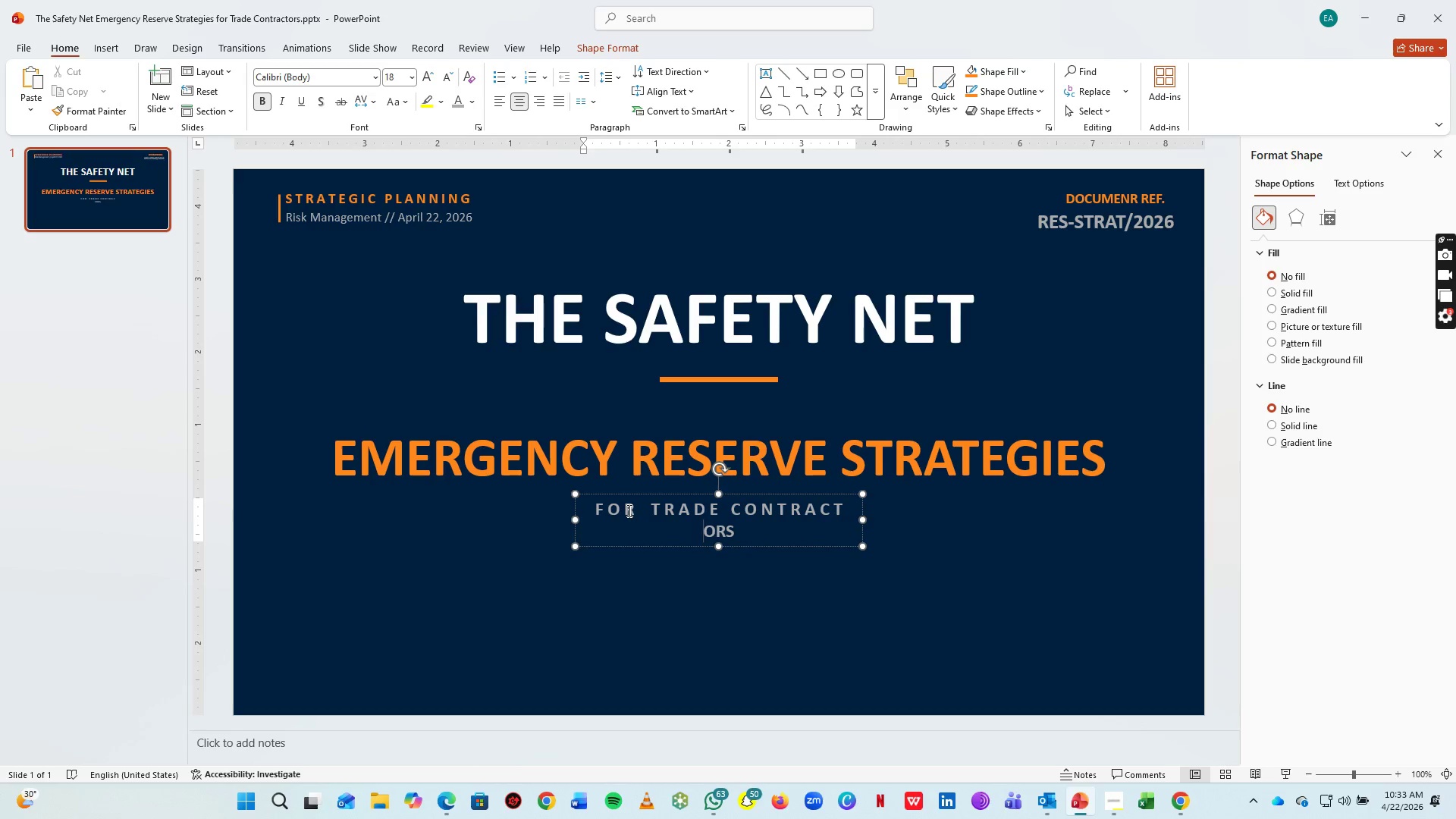 
key(ArrowRight)
 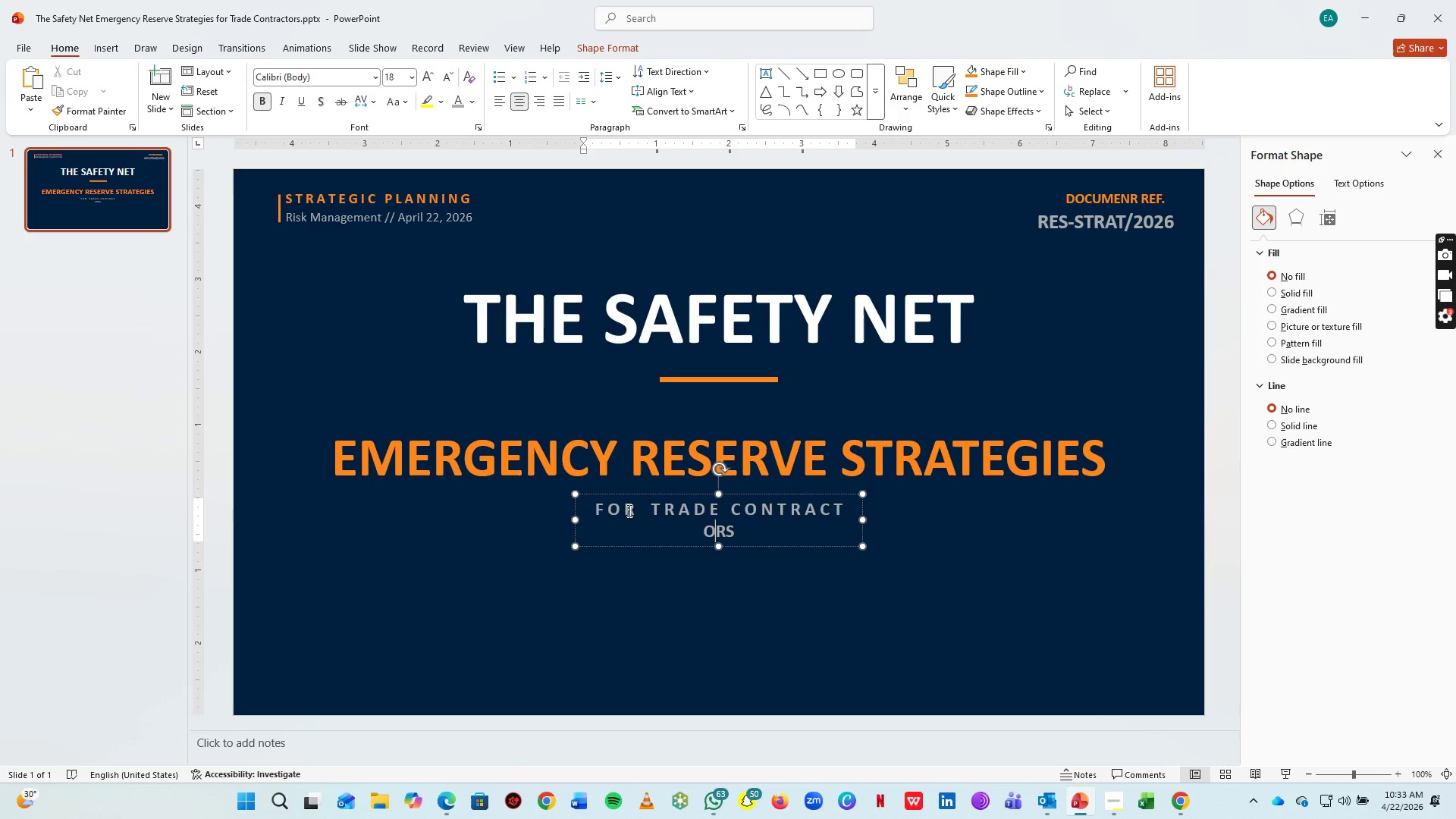 
key(Space)
 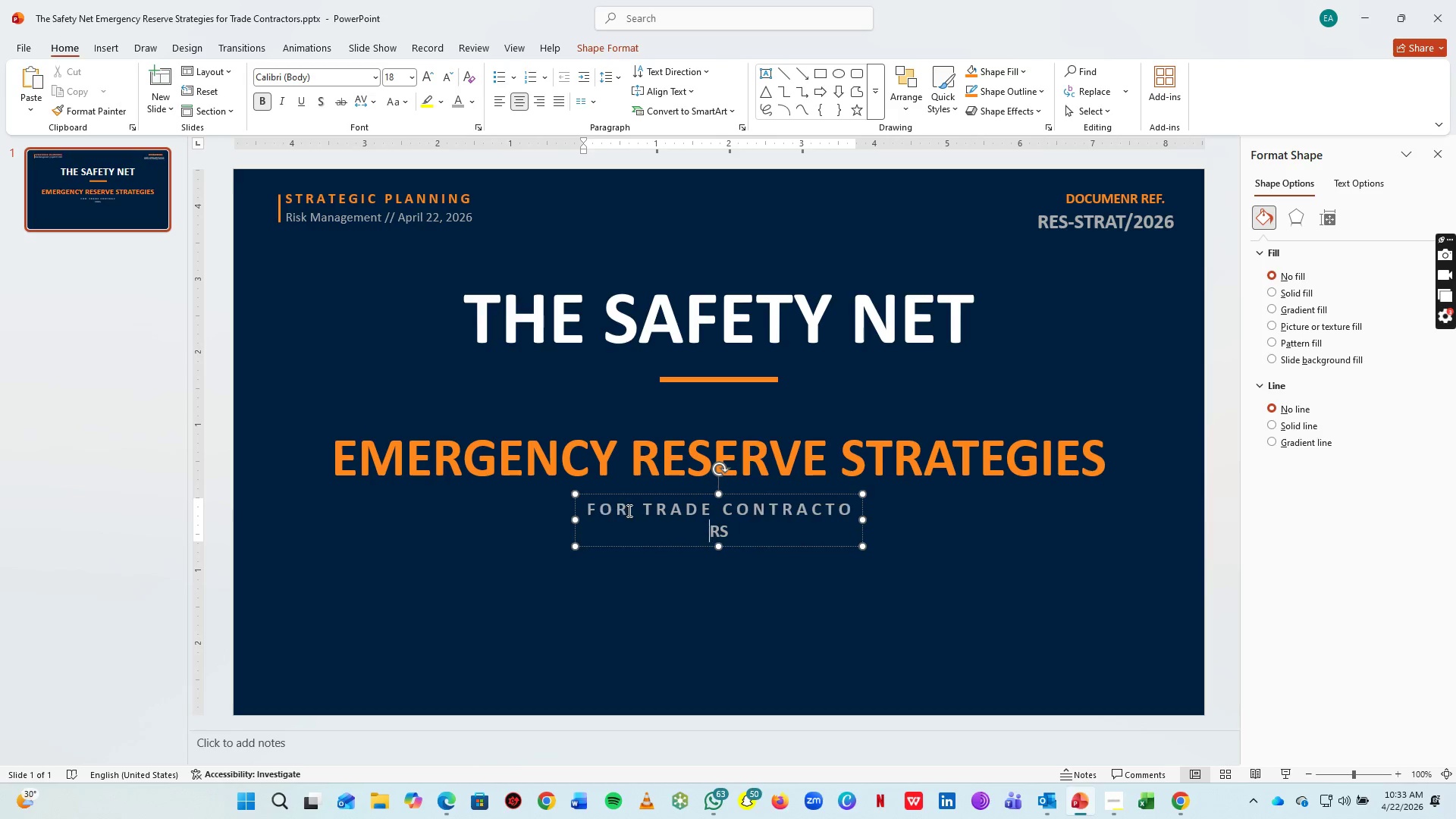 
key(ArrowRight)
 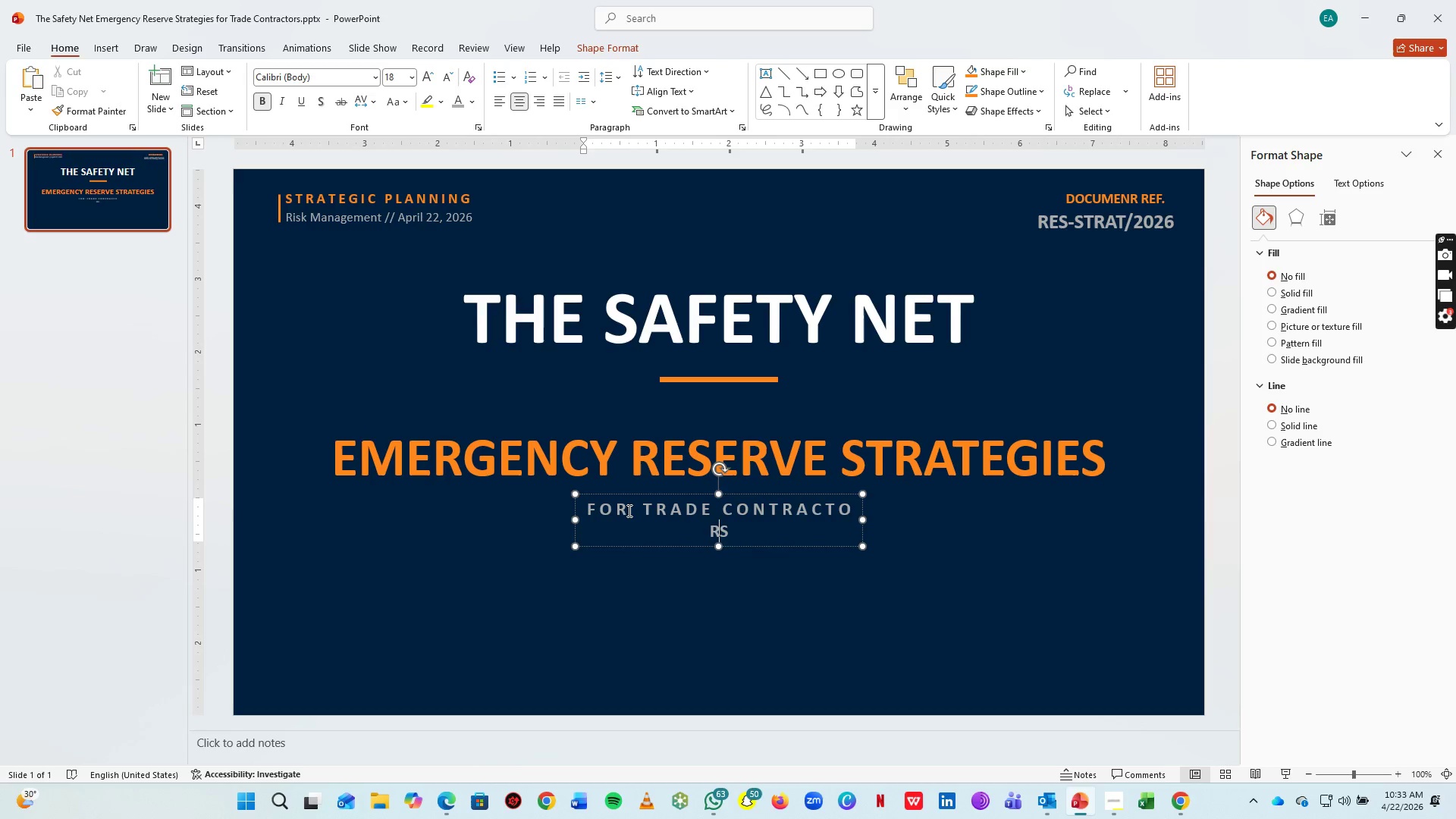 
key(Space)
 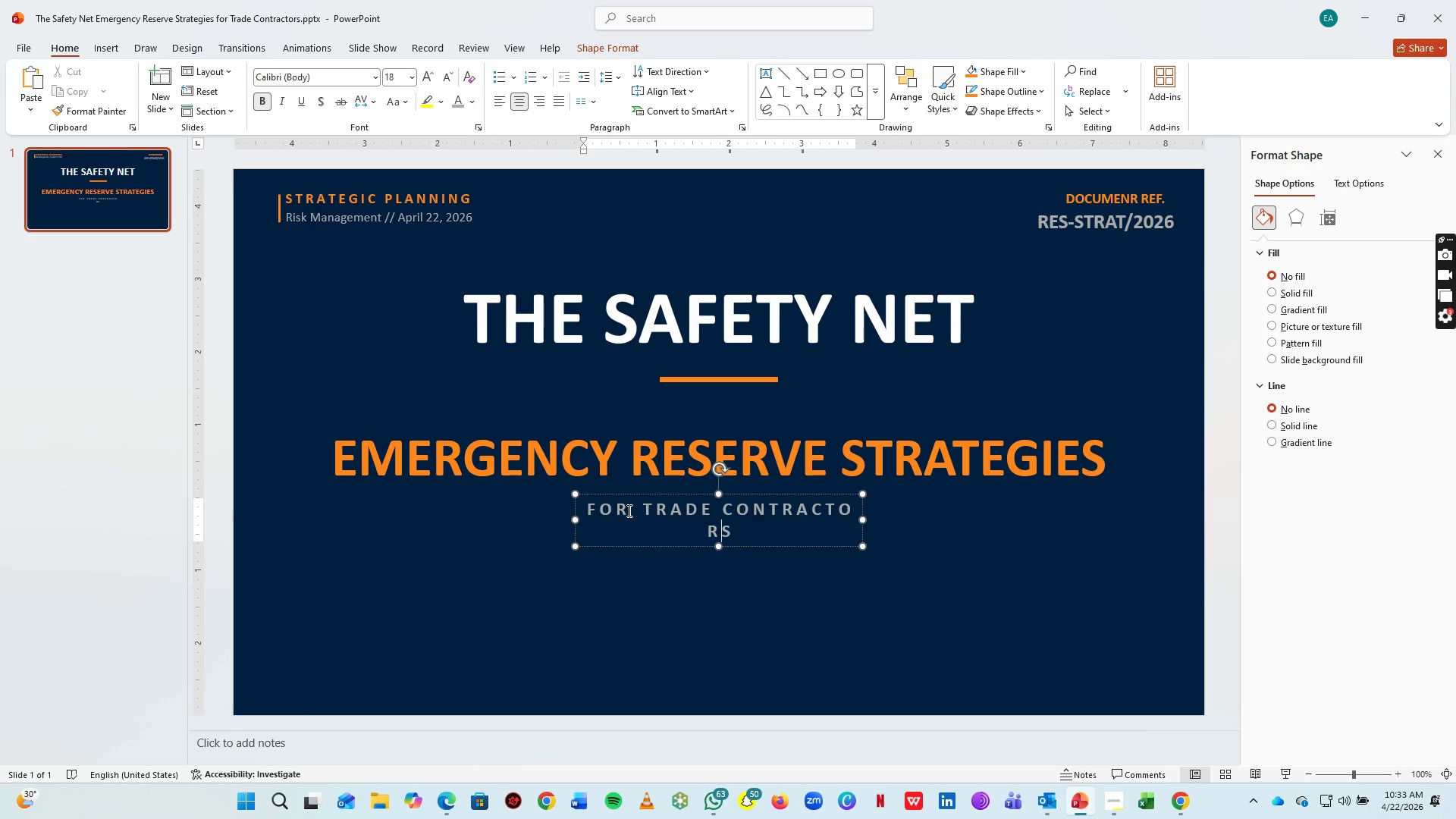 
key(ArrowRight)
 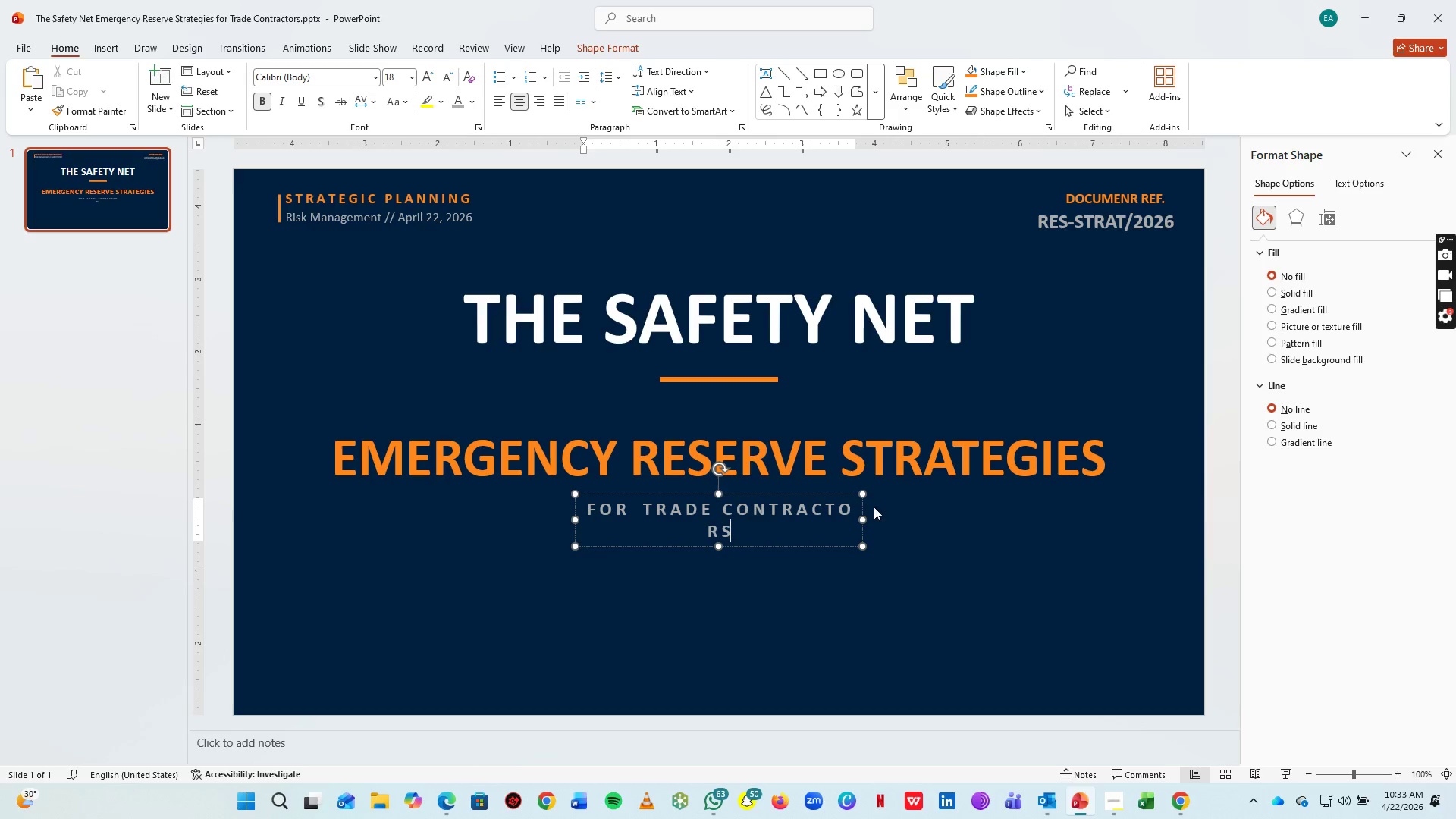 
left_click_drag(start_coordinate=[862, 519], to_coordinate=[893, 518])
 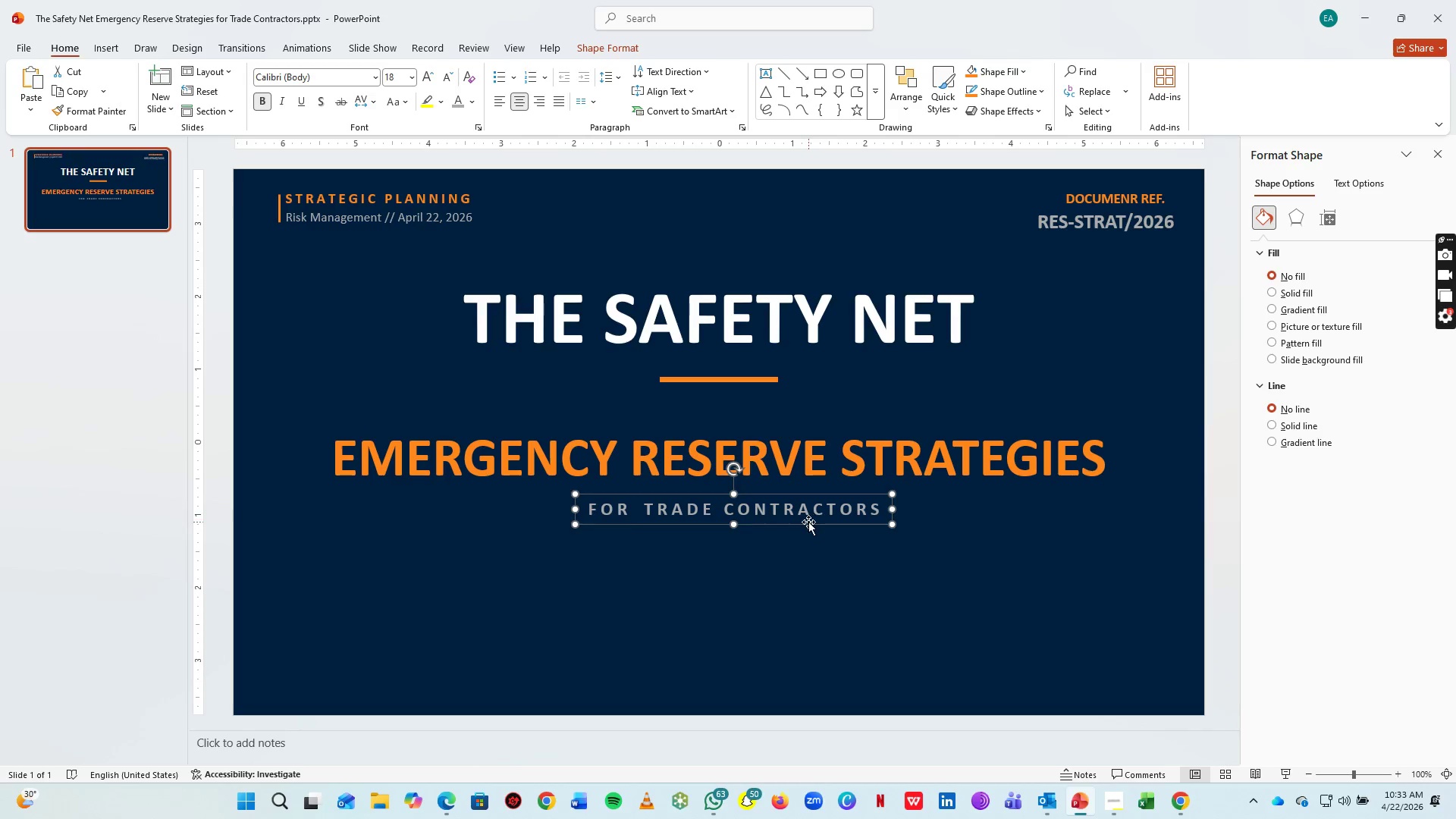 
left_click_drag(start_coordinate=[808, 525], to_coordinate=[787, 533])
 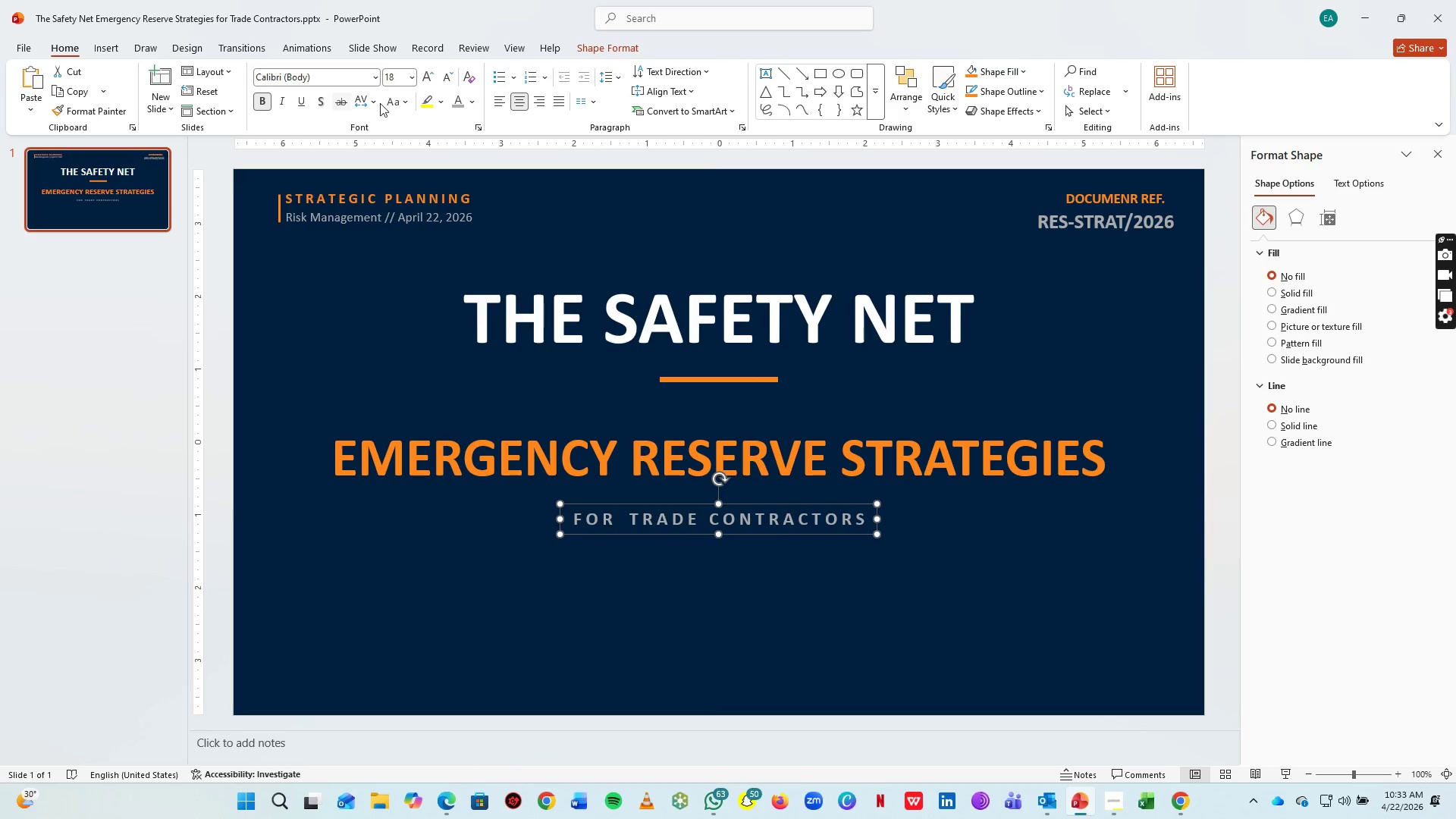 
mouse_move([430, 73])
 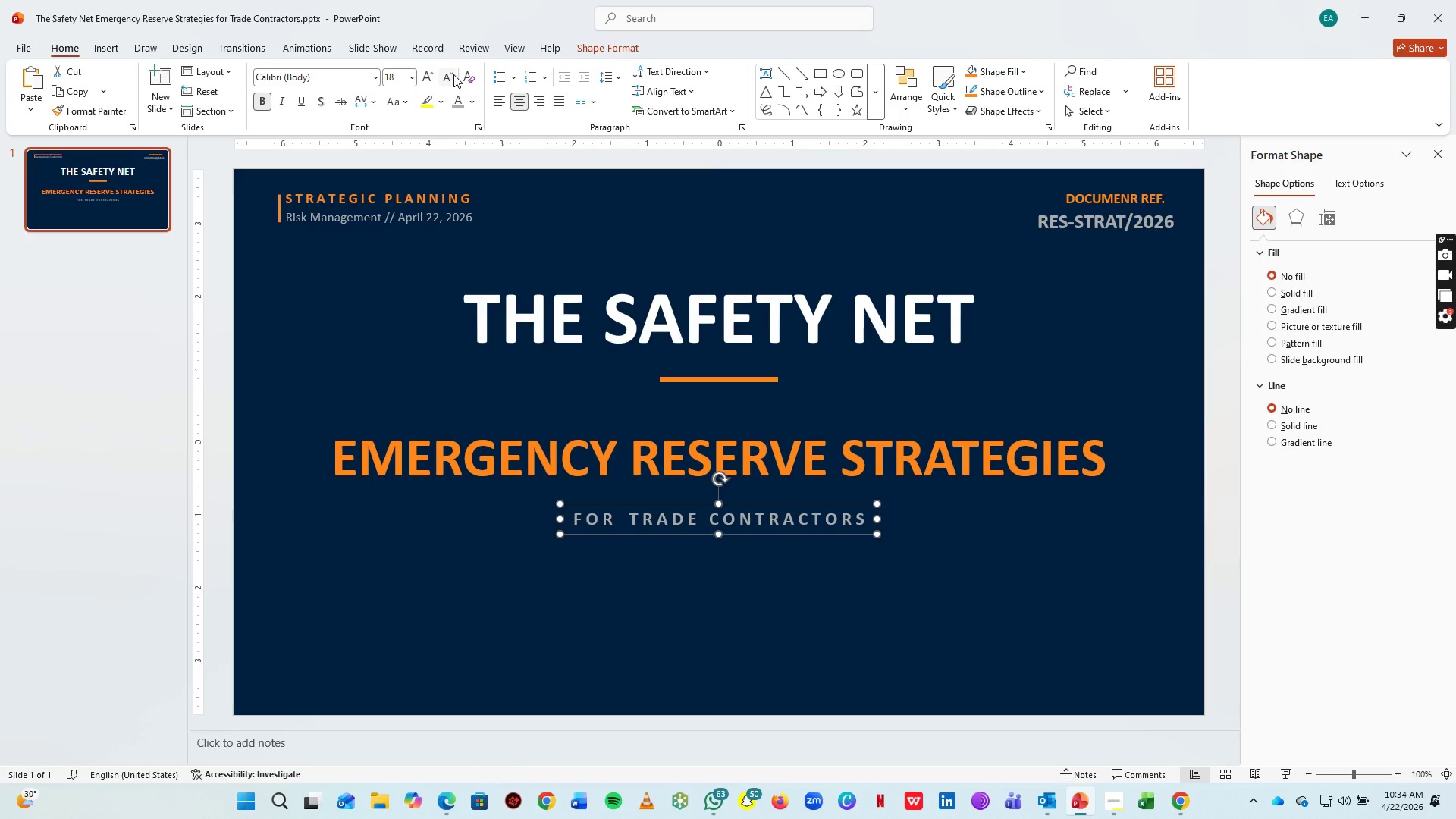 
left_click([453, 74])
 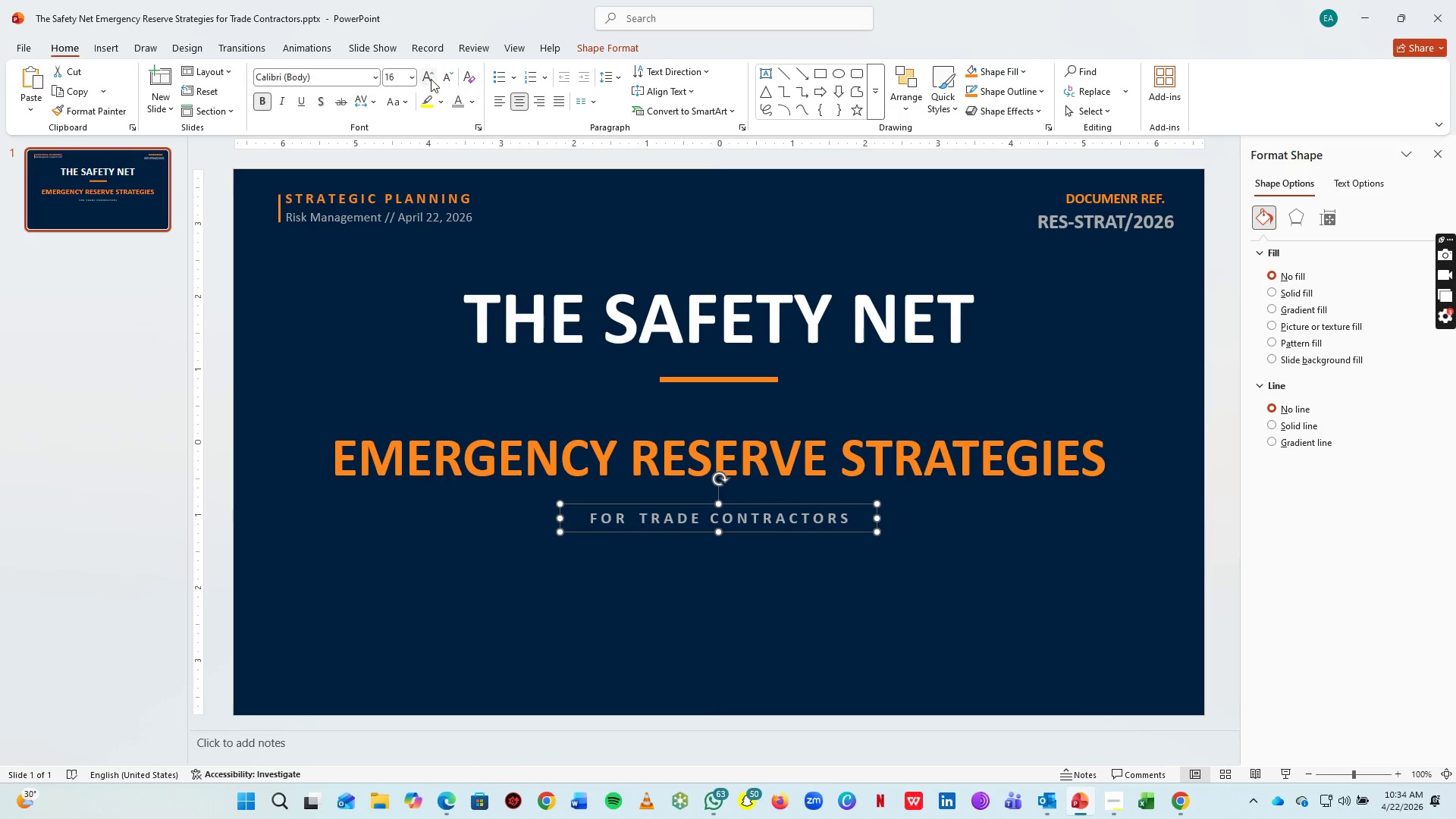 
left_click([435, 80])
 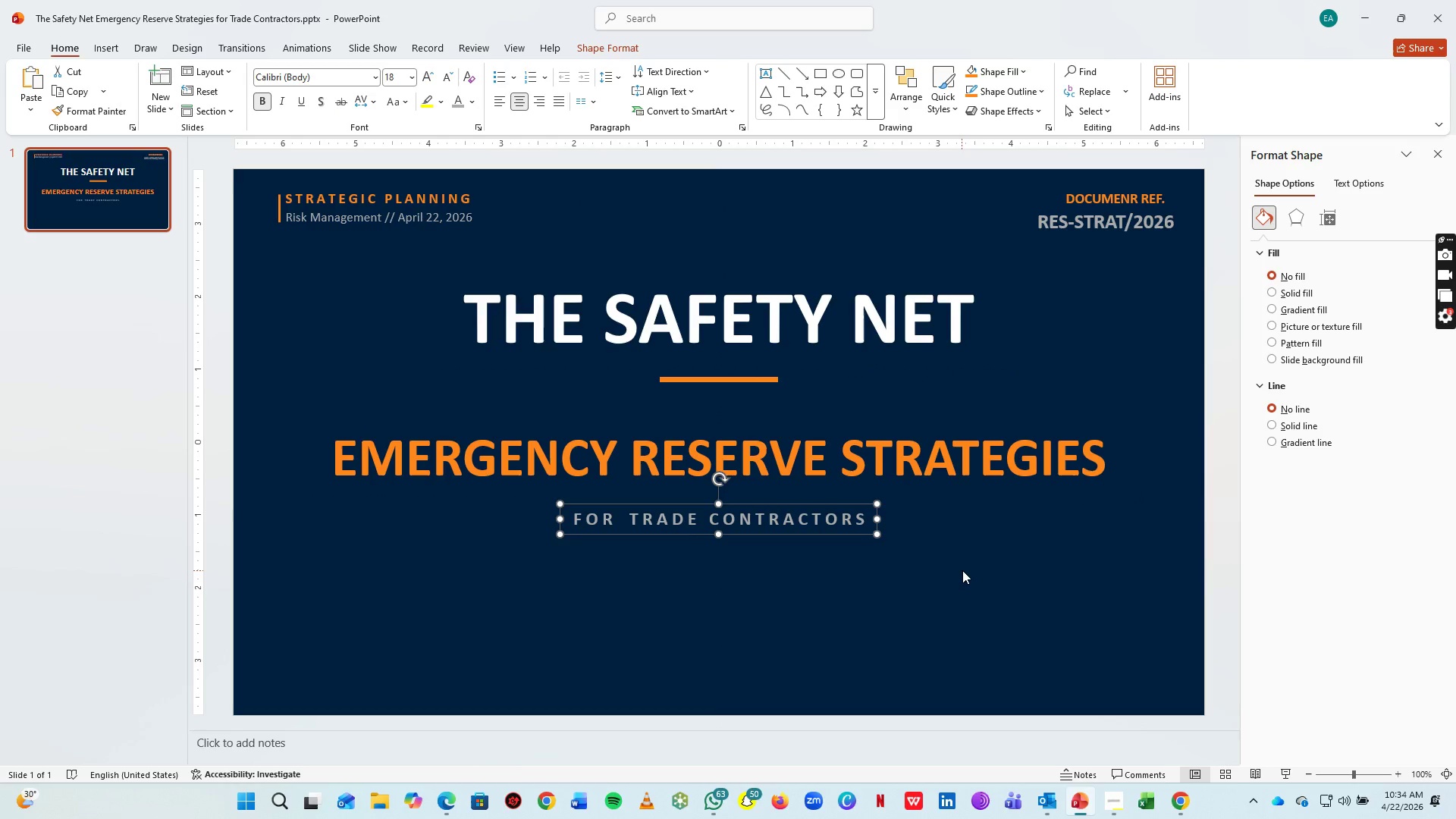 
scroll: coordinate [964, 570], scroll_direction: down, amount: 3.0
 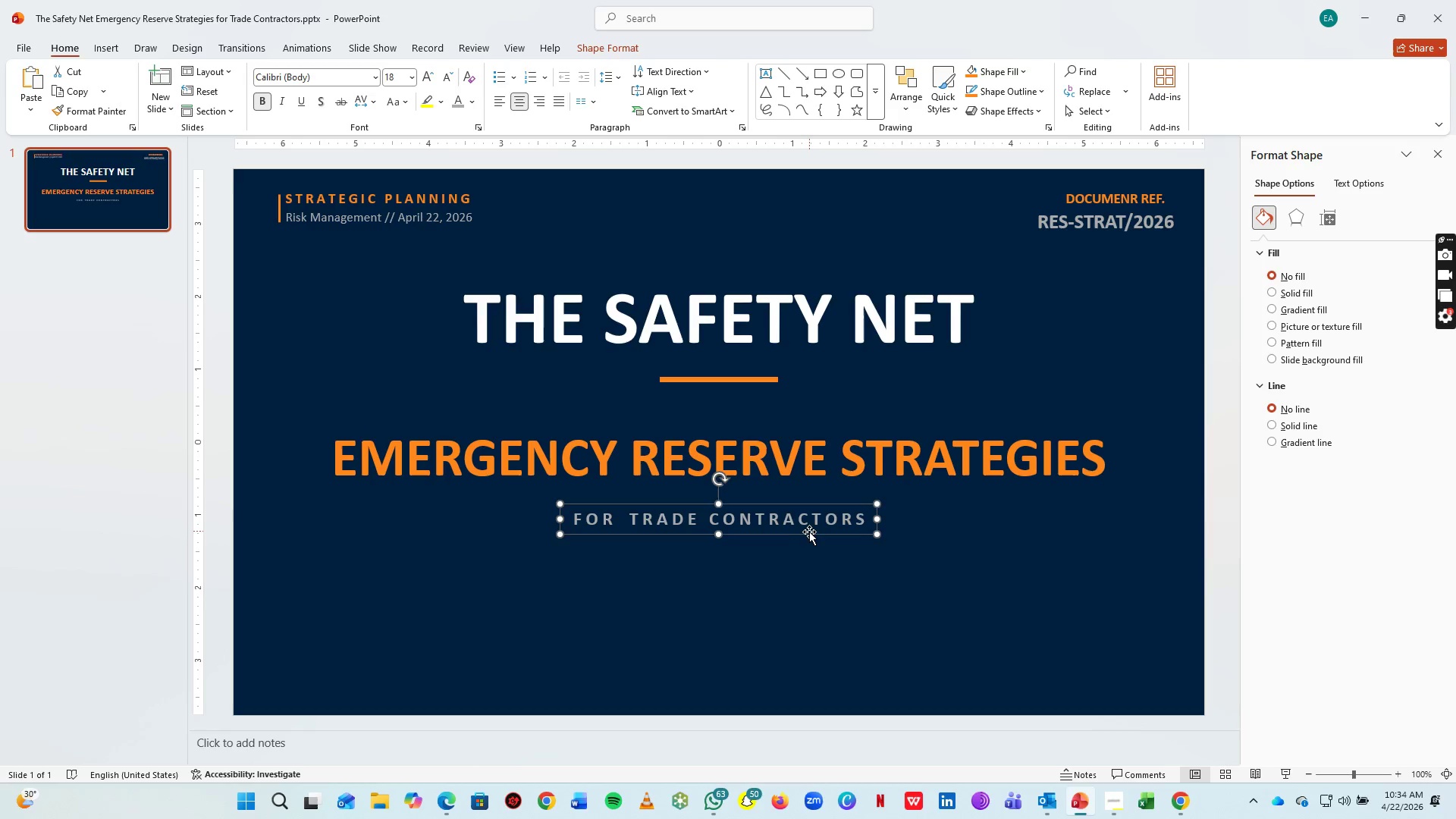 
left_click([811, 535])
 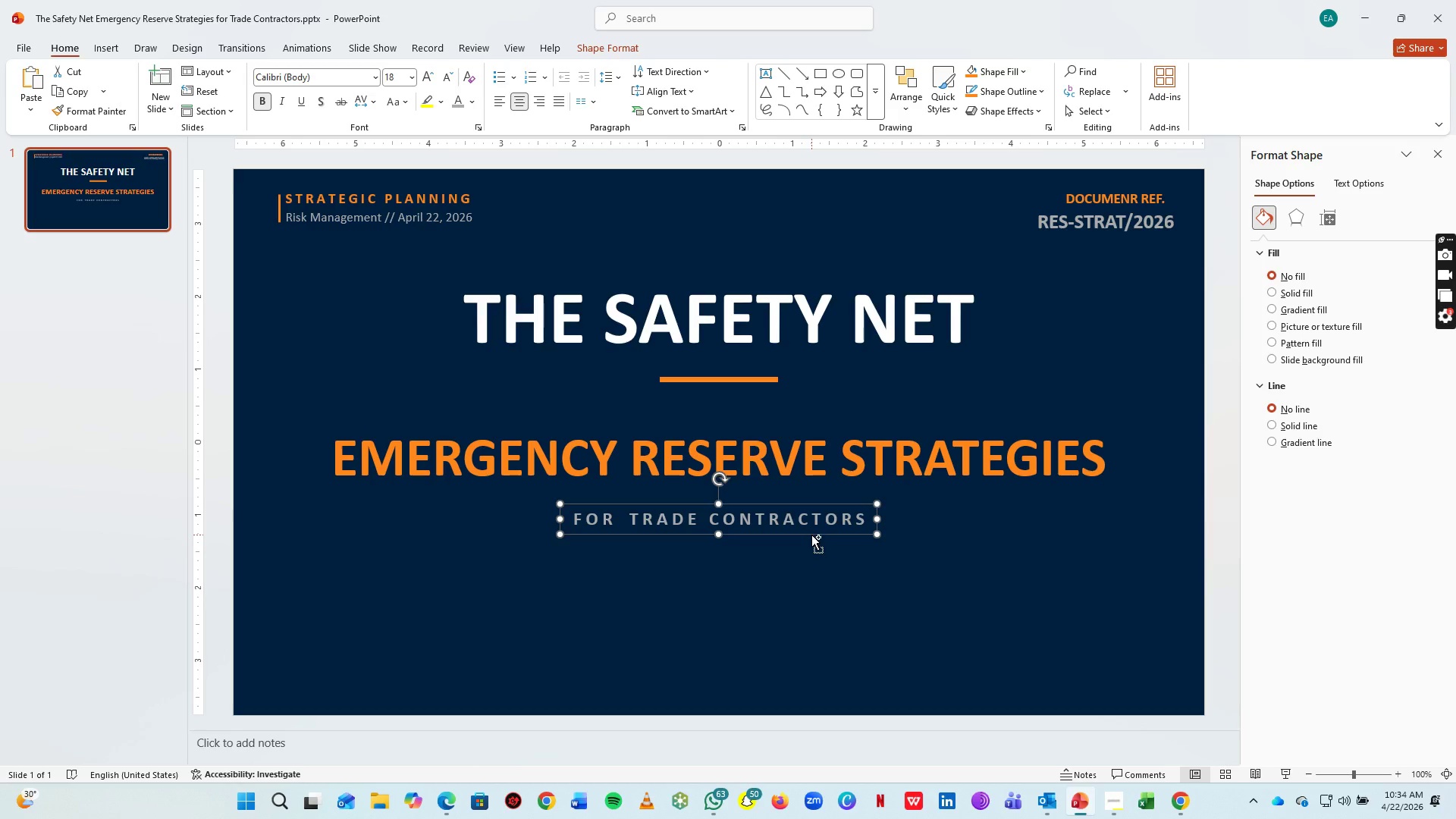 
key(Control+C)
 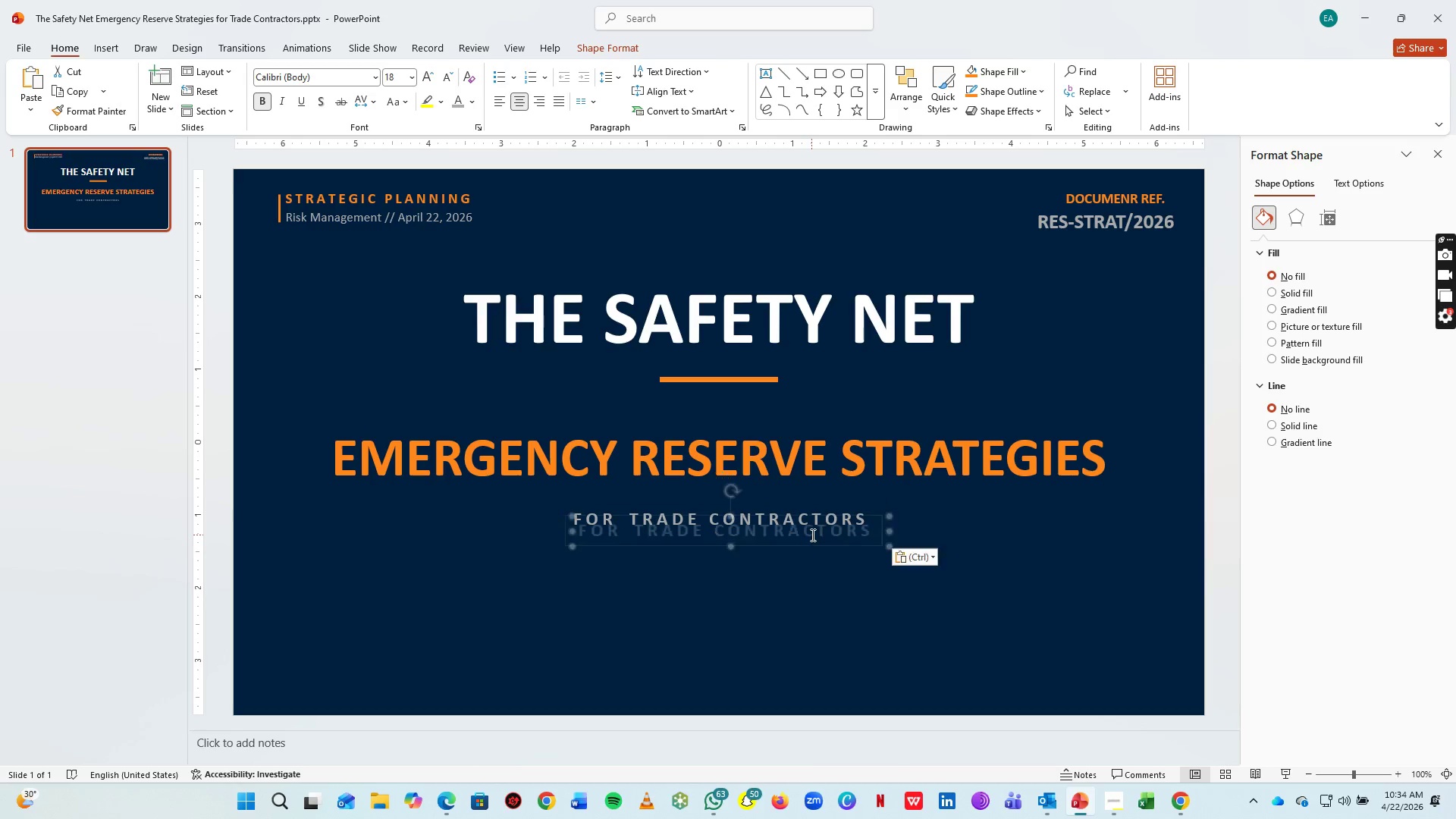 
key(Control+V)
 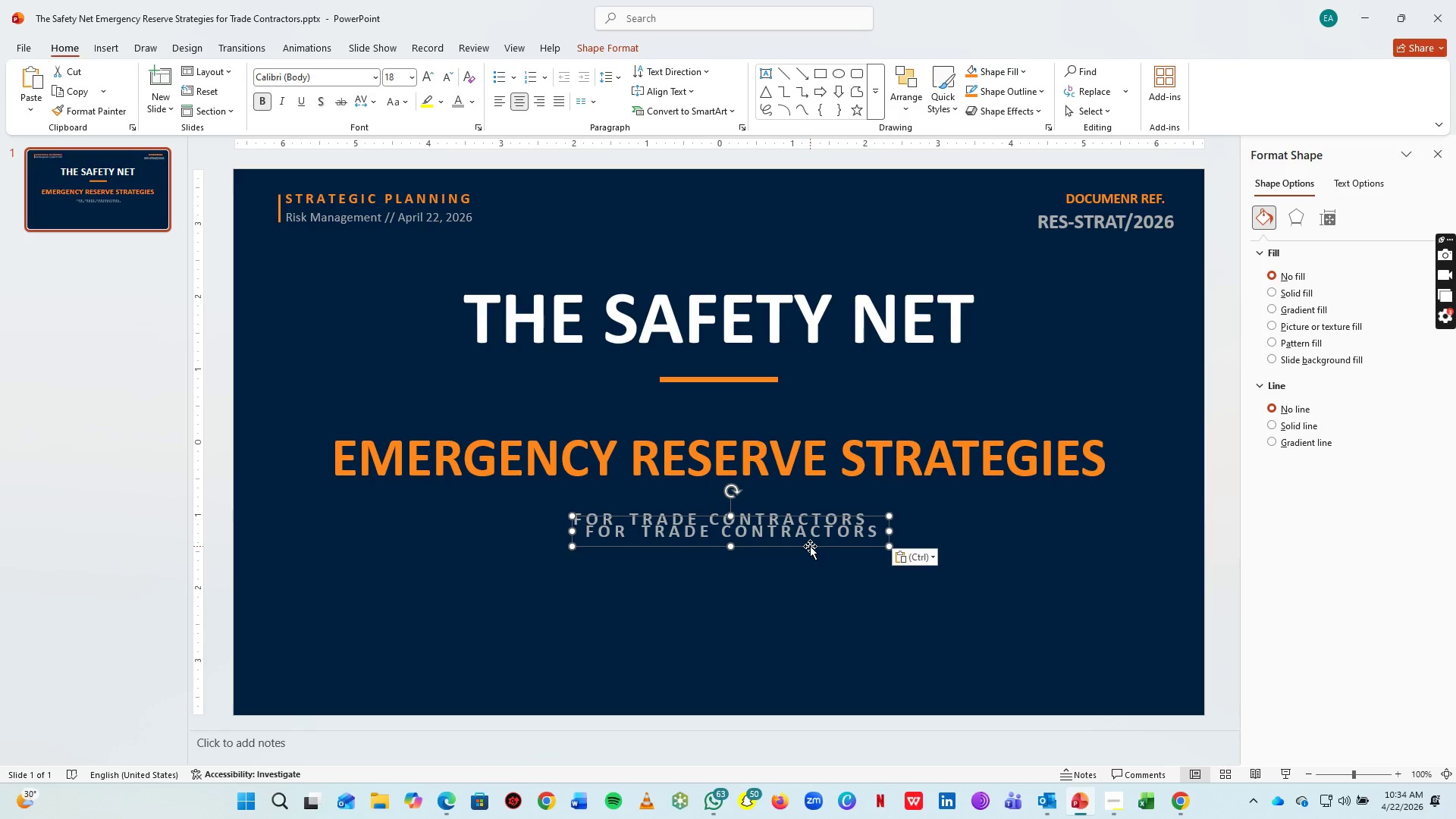 
left_click_drag(start_coordinate=[810, 546], to_coordinate=[801, 608])
 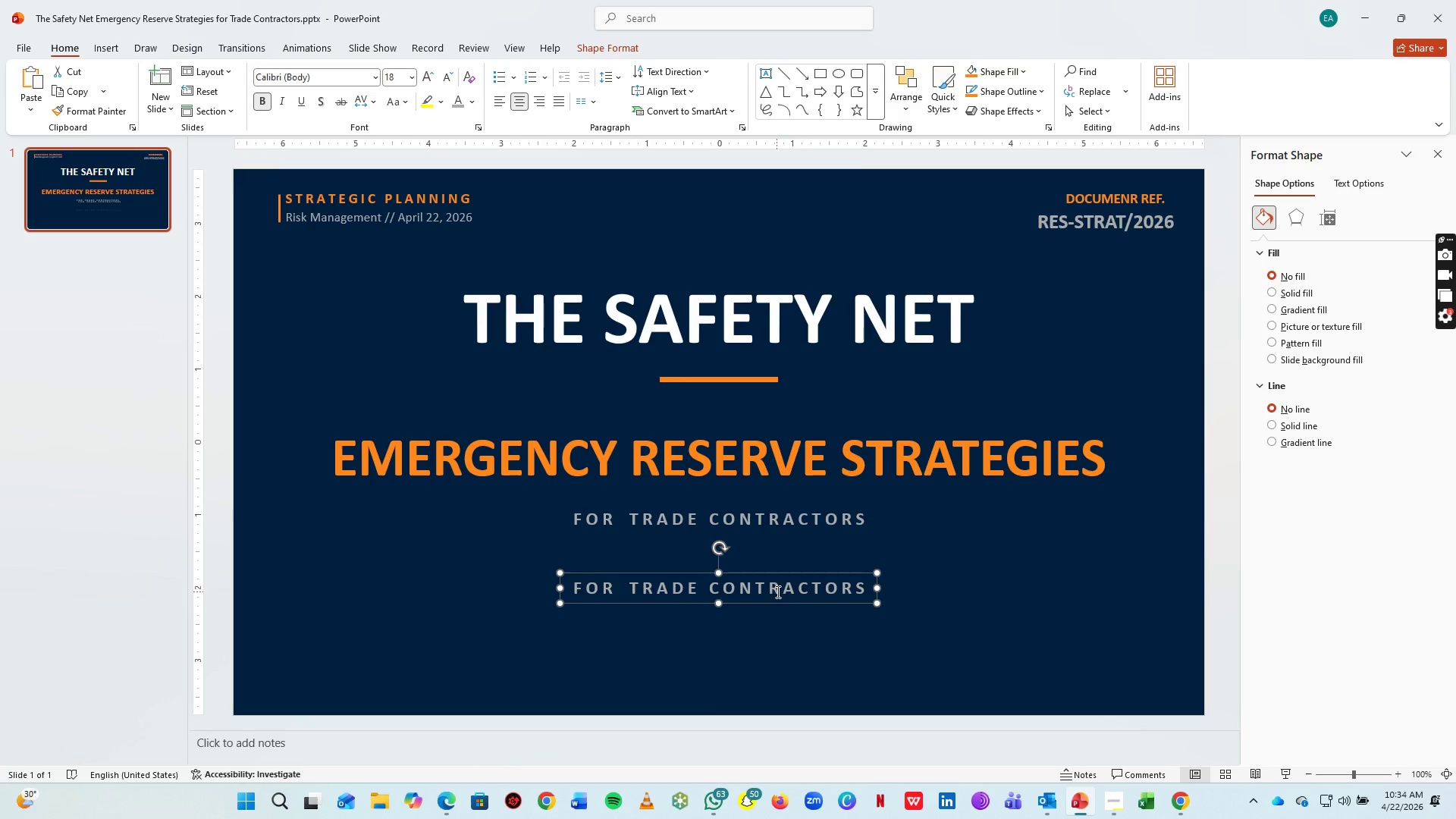 
left_click([777, 592])
 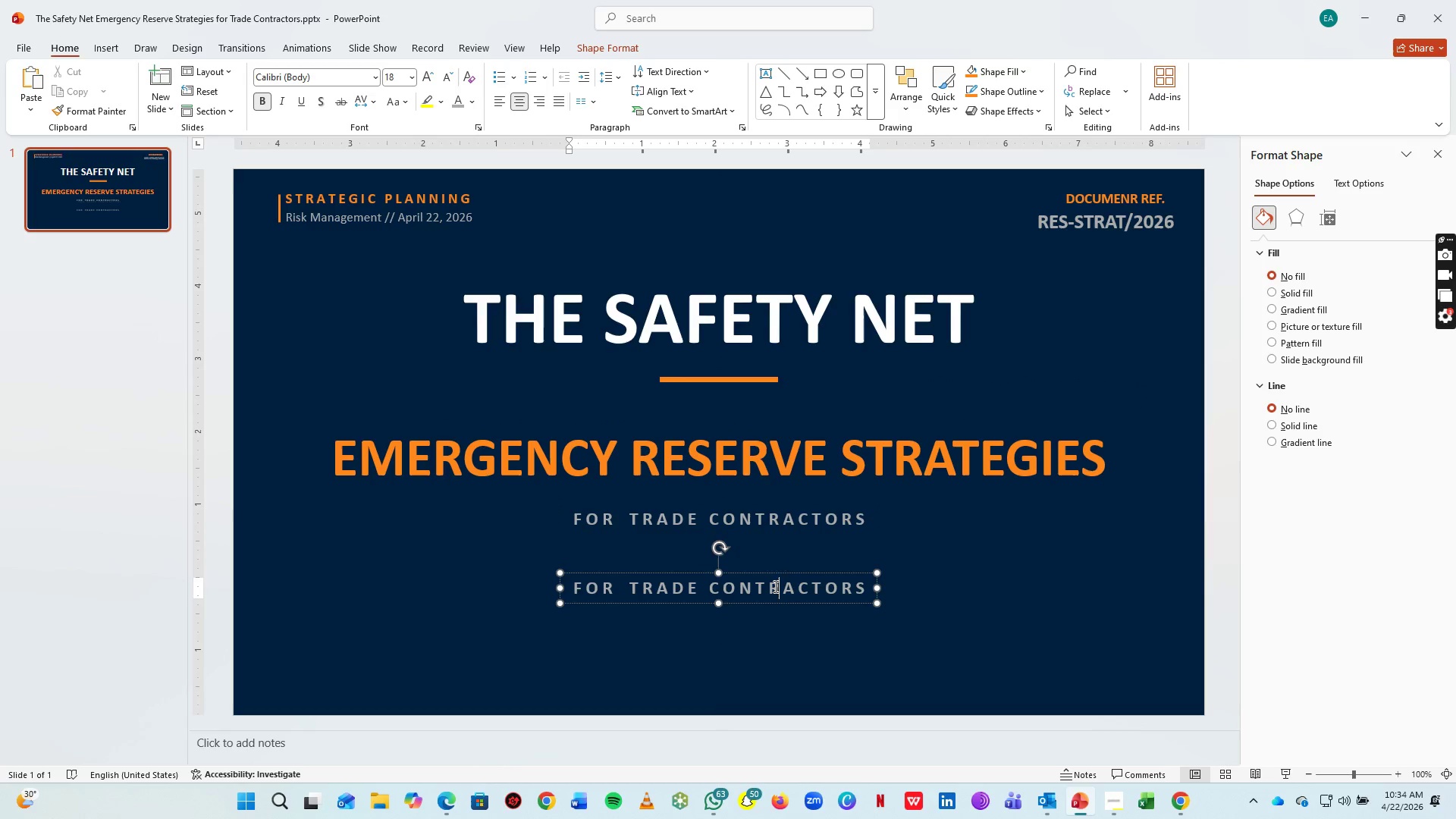 
key(Control+A)
 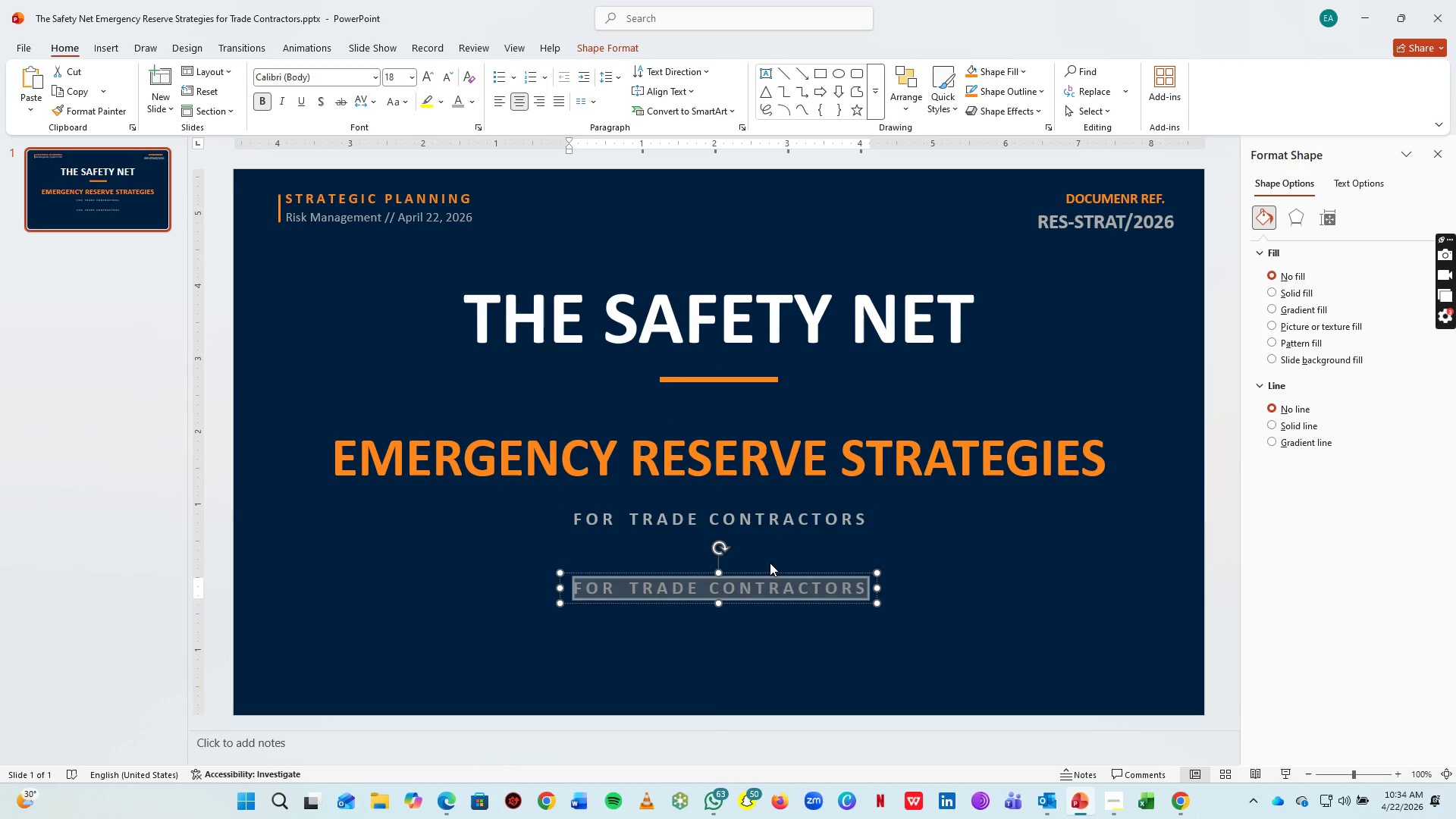 
type(F I N A N C I A L   R E SI)
key(Backspace)
type( I L E N C E   F R A M E W O)
key(Backspace)
type(O R K)
 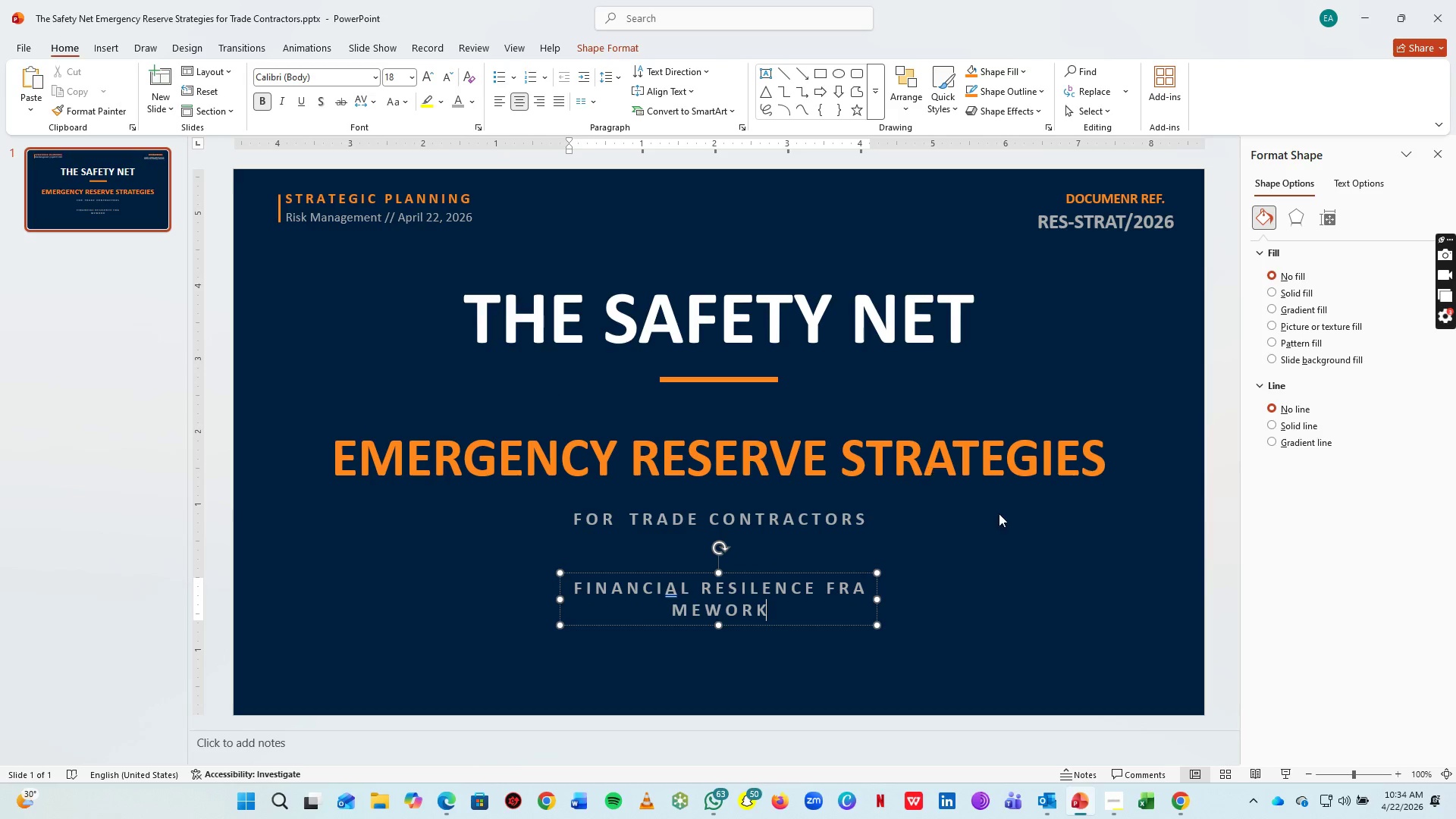 
left_click_drag(start_coordinate=[877, 598], to_coordinate=[985, 589])
 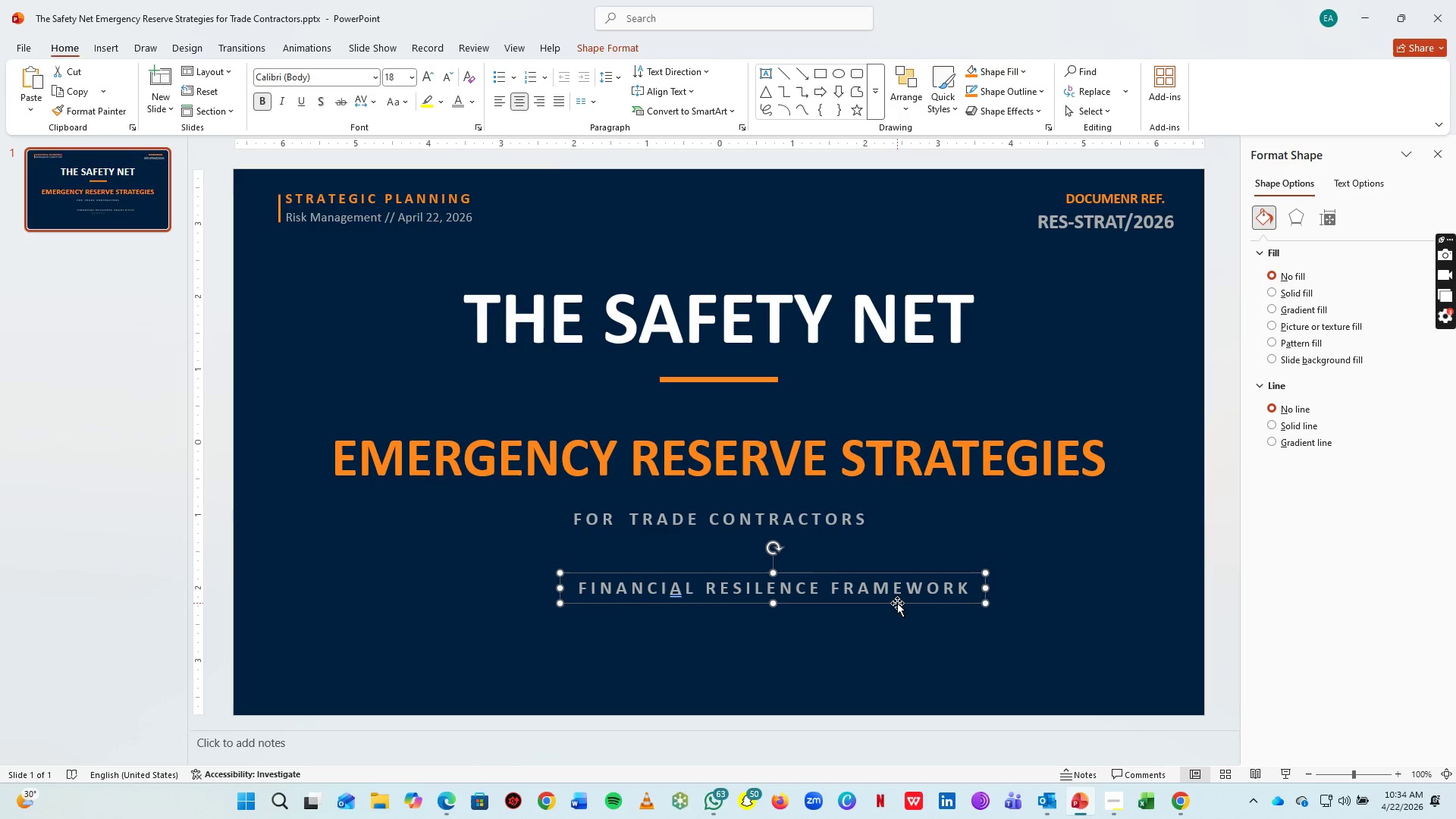 
left_click_drag(start_coordinate=[897, 603], to_coordinate=[840, 583])
 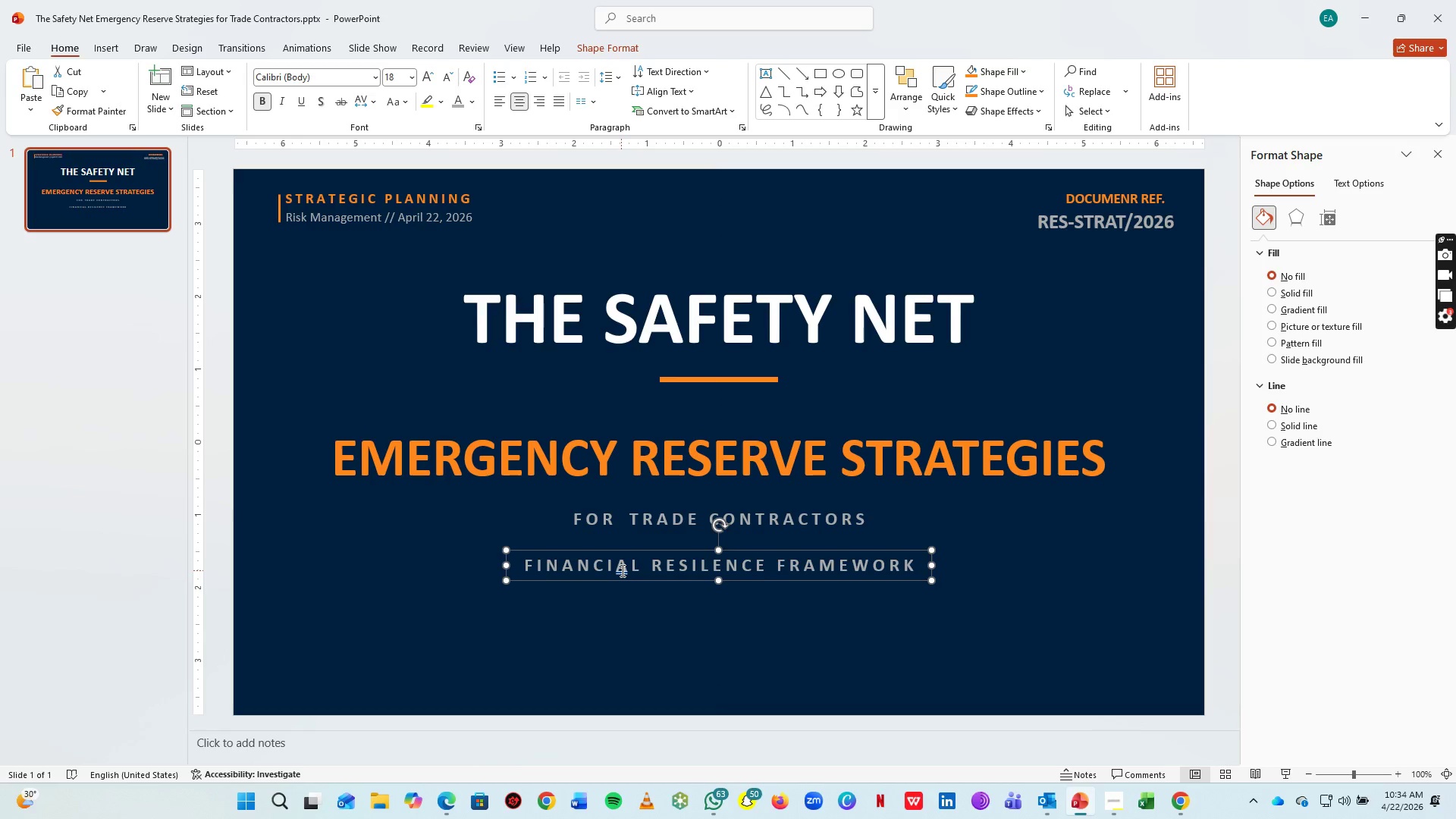 
right_click([620, 570])
 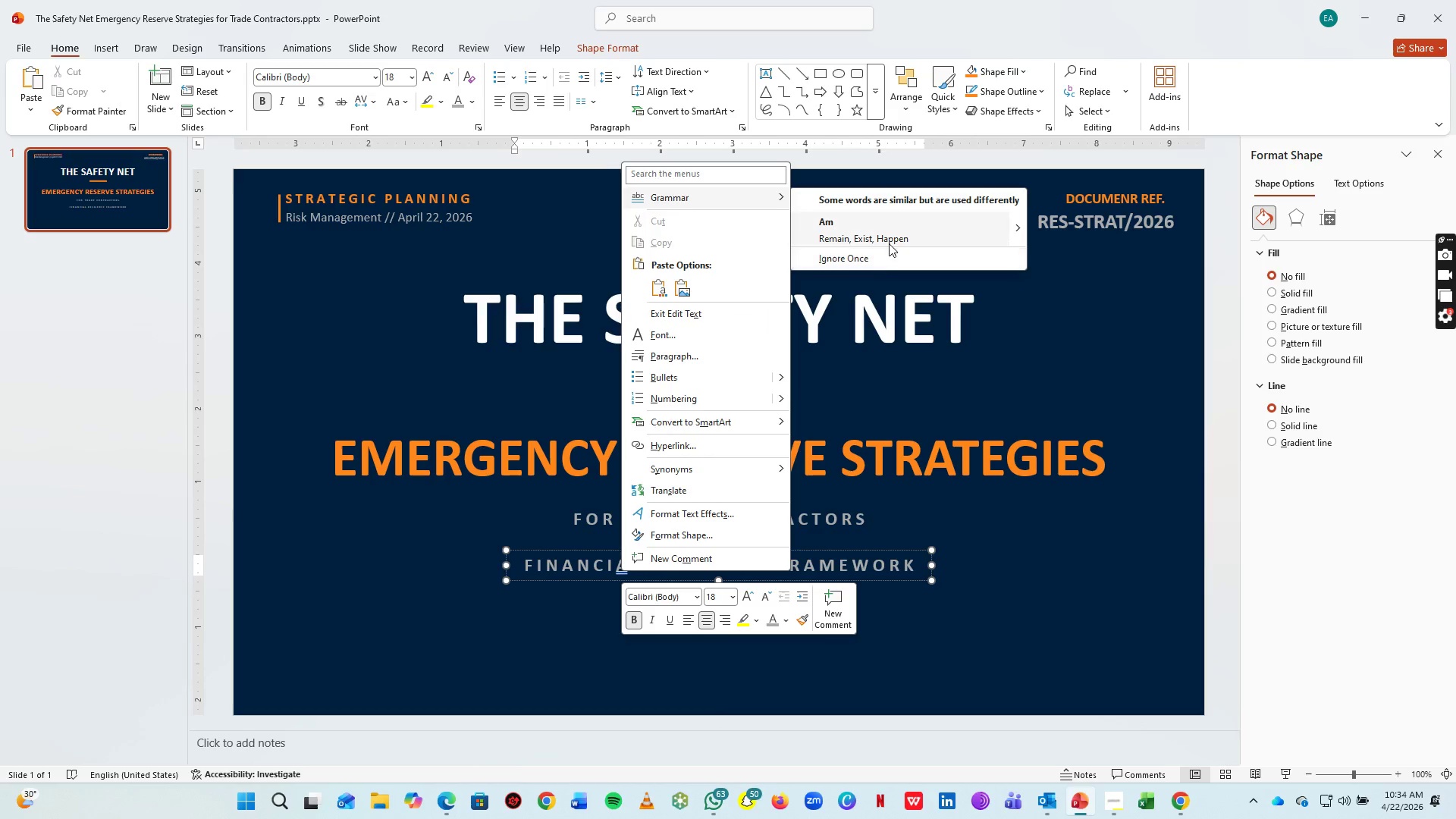 
left_click([871, 254])
 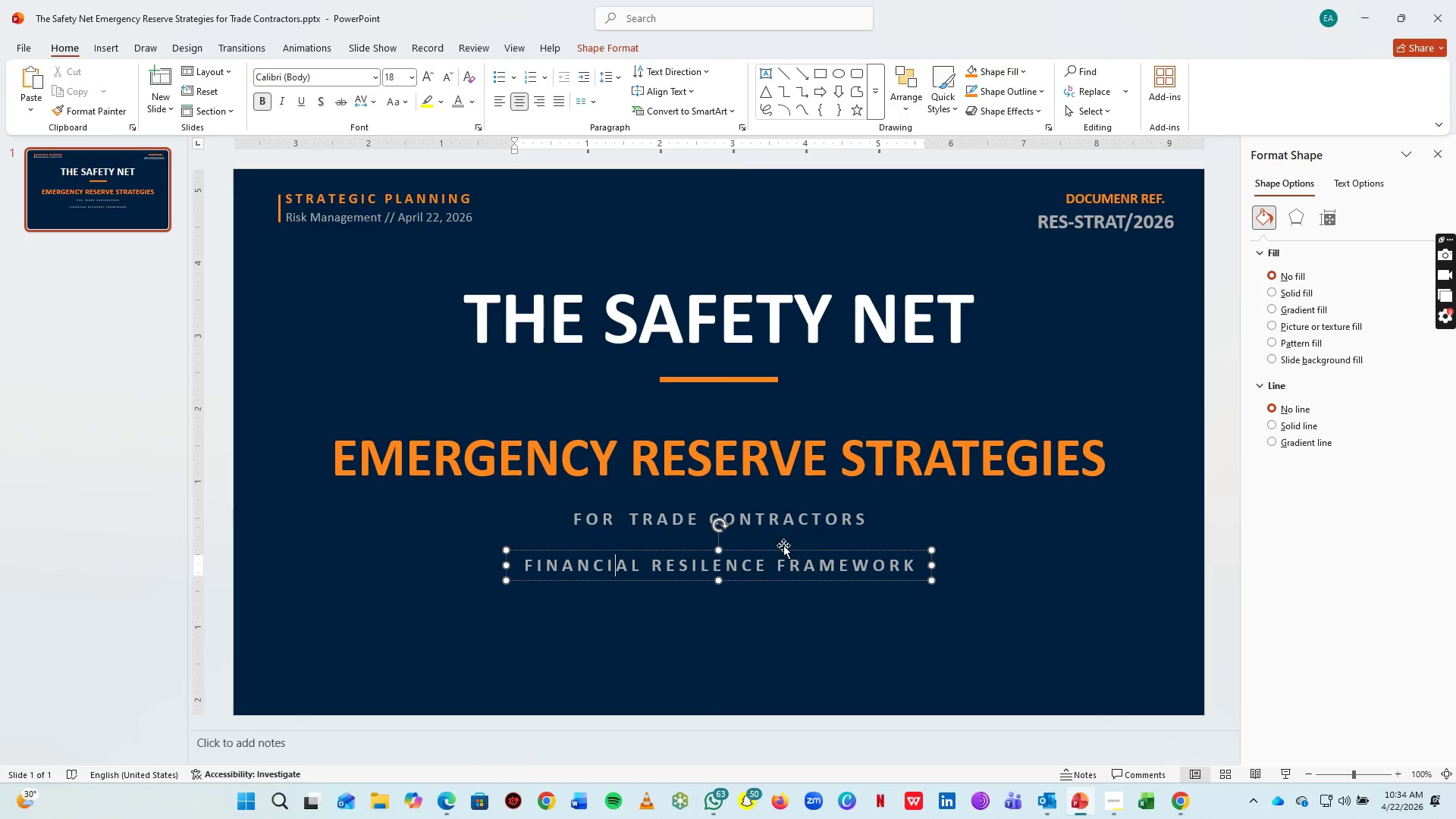 
left_click([783, 548])
 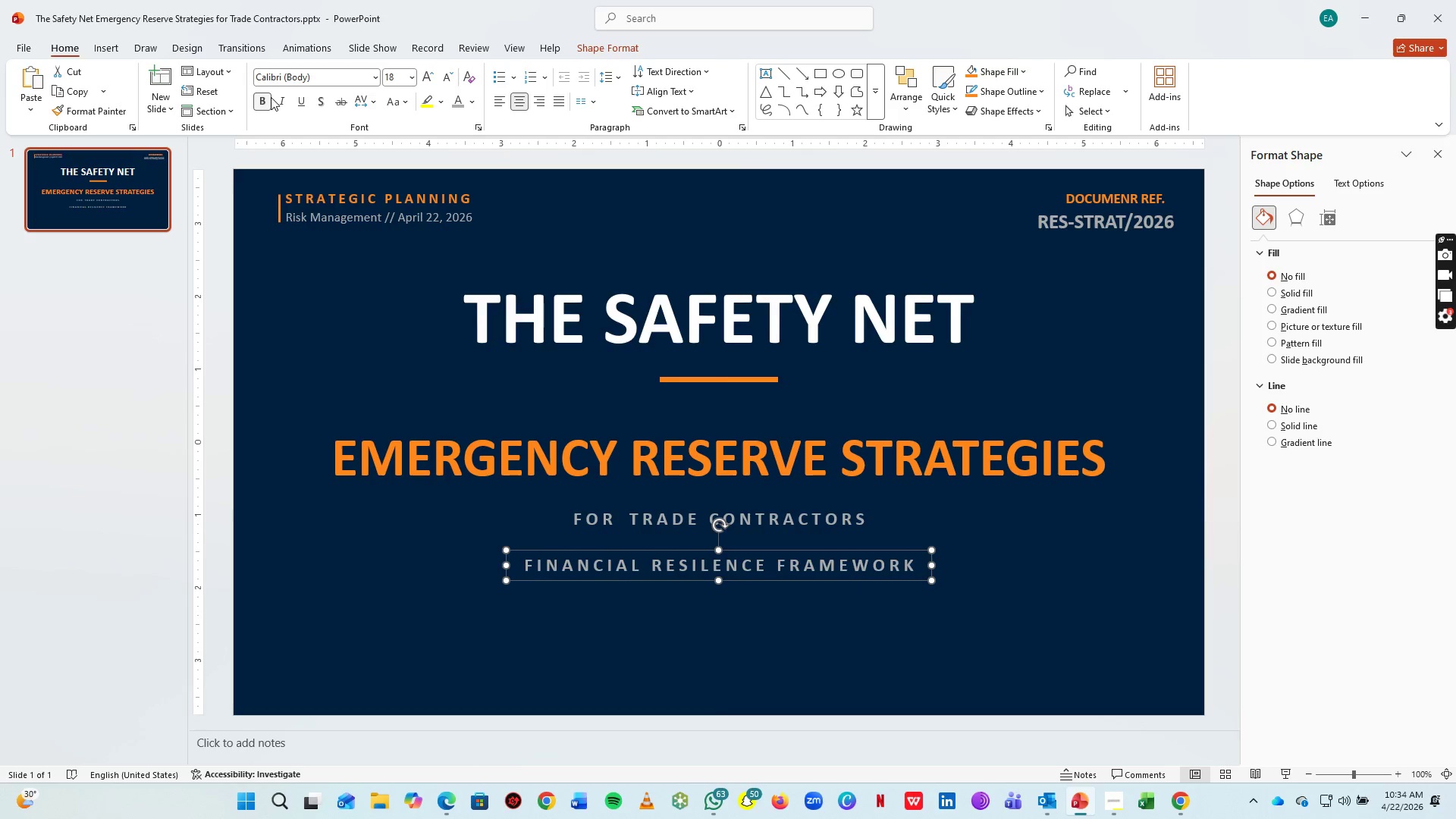 
left_click([264, 100])
 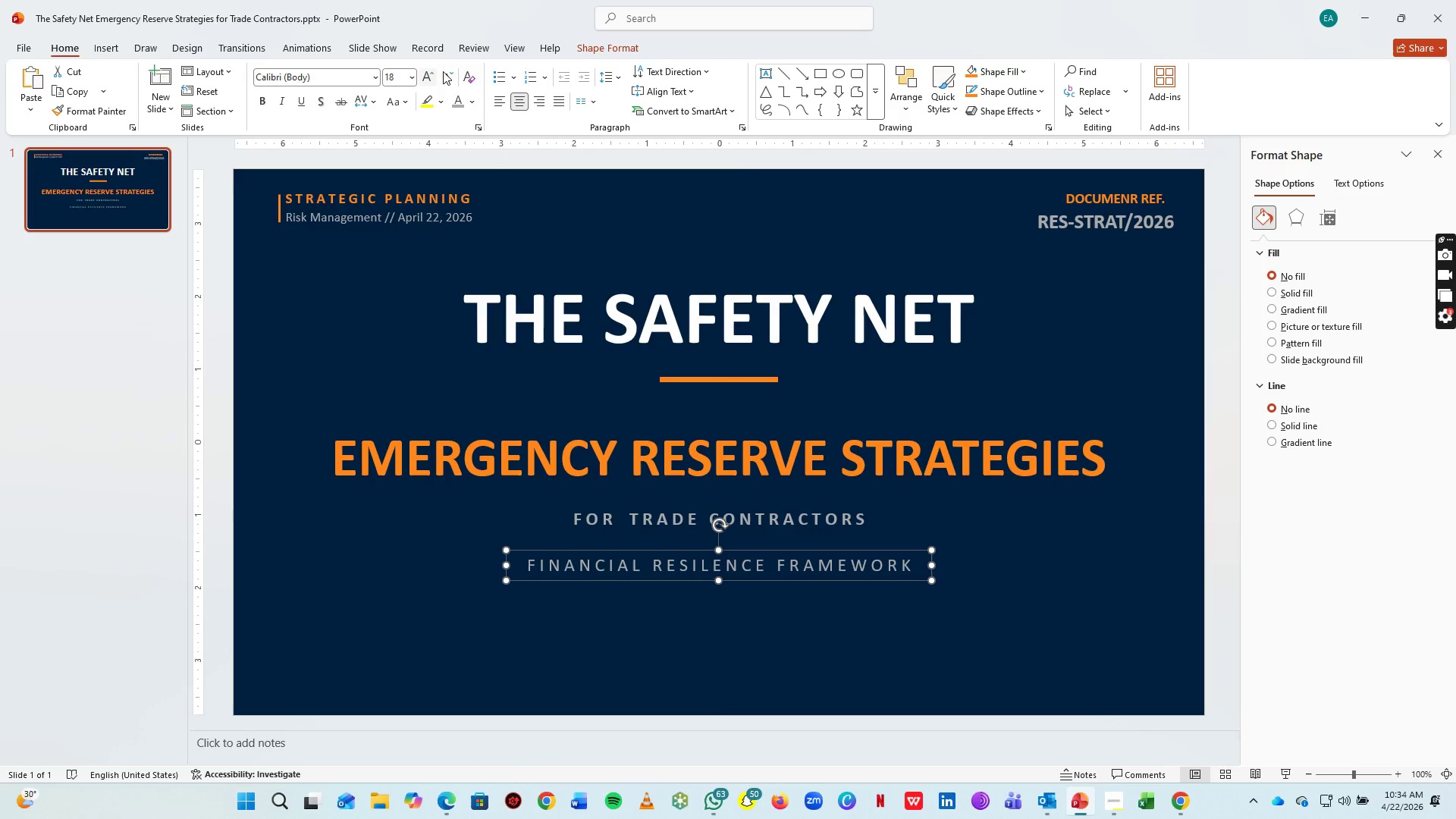 
double_click([445, 74])
 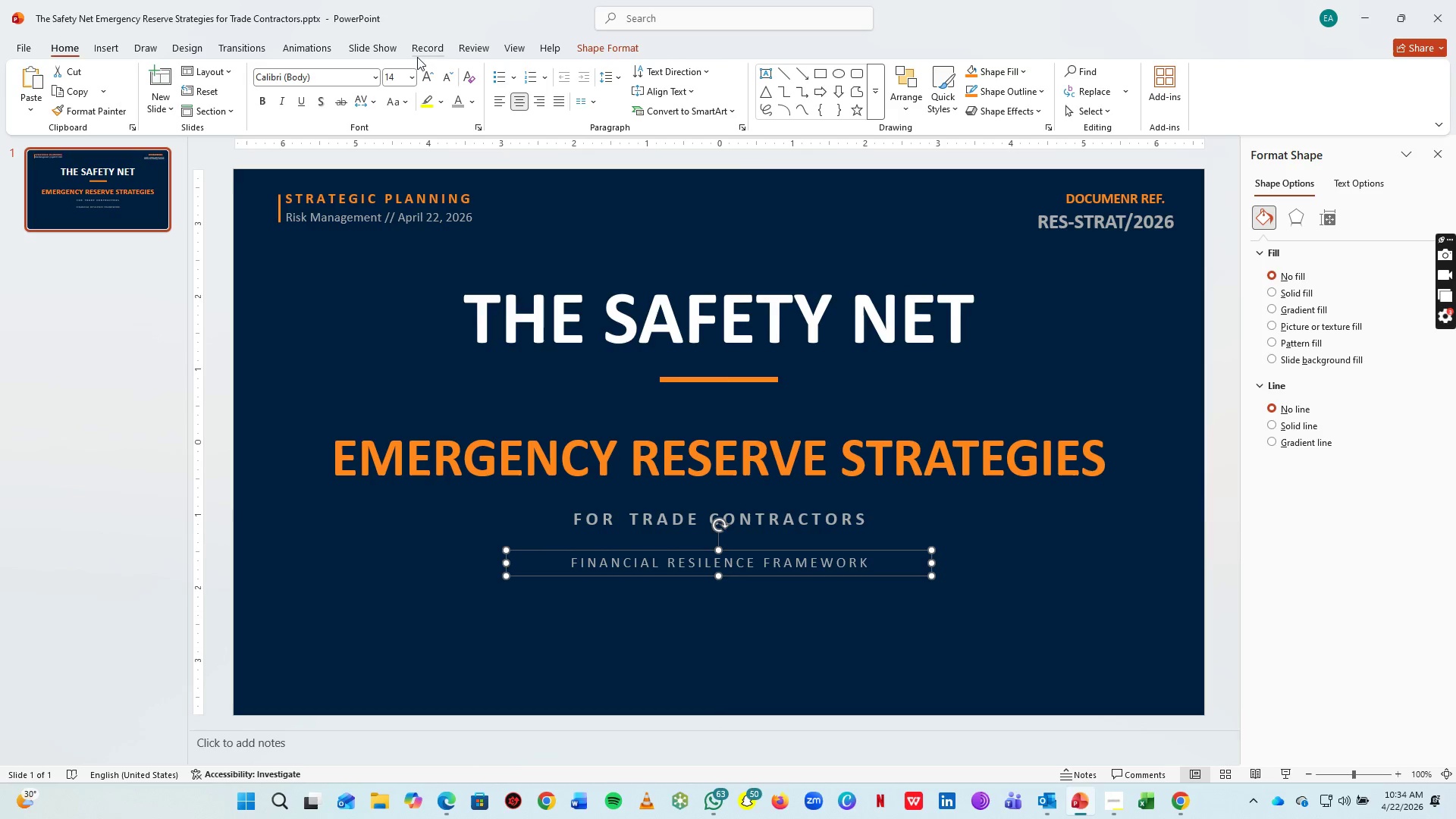 
left_click([425, 79])
 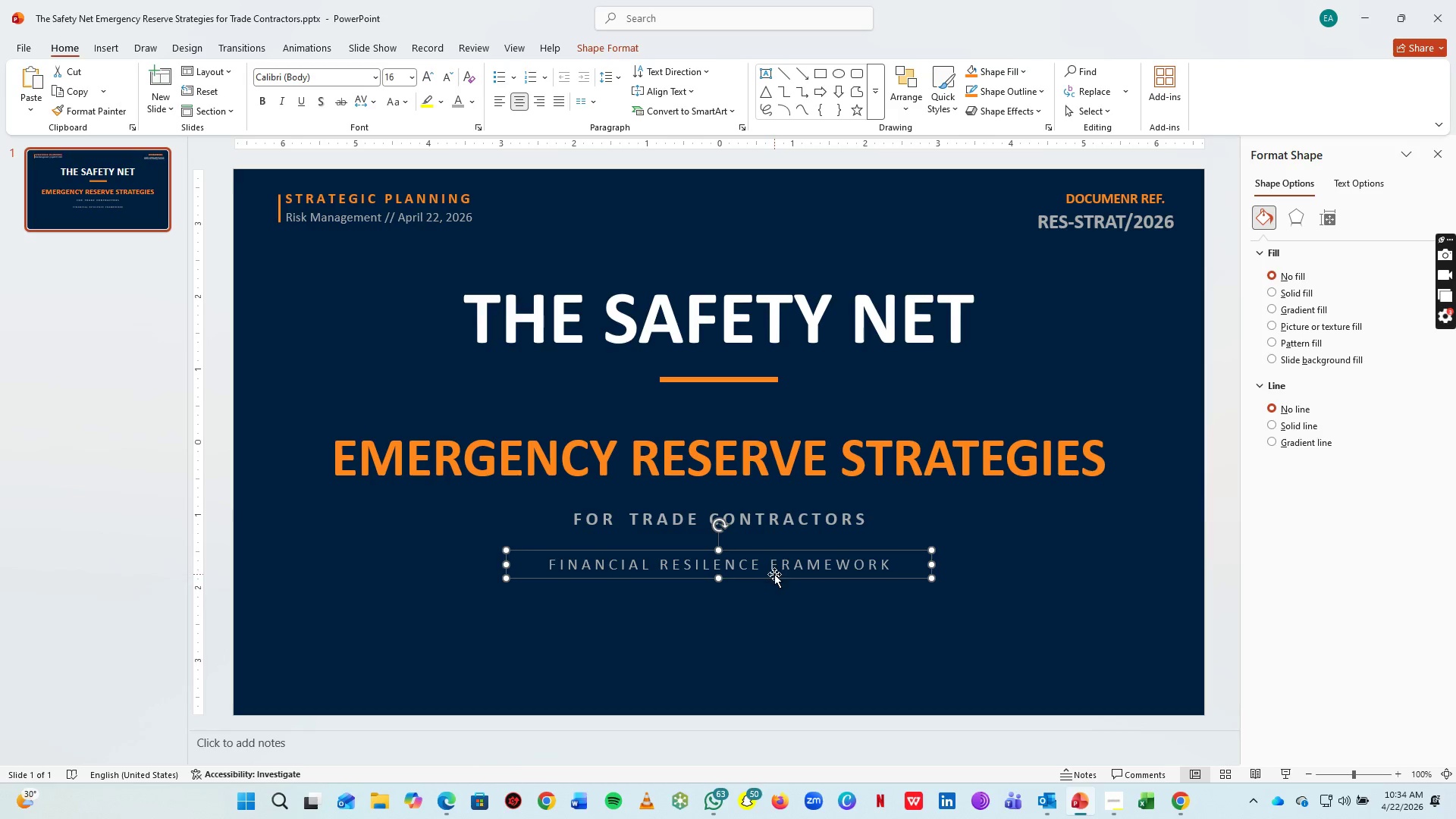 
left_click_drag(start_coordinate=[775, 577], to_coordinate=[775, 585])
 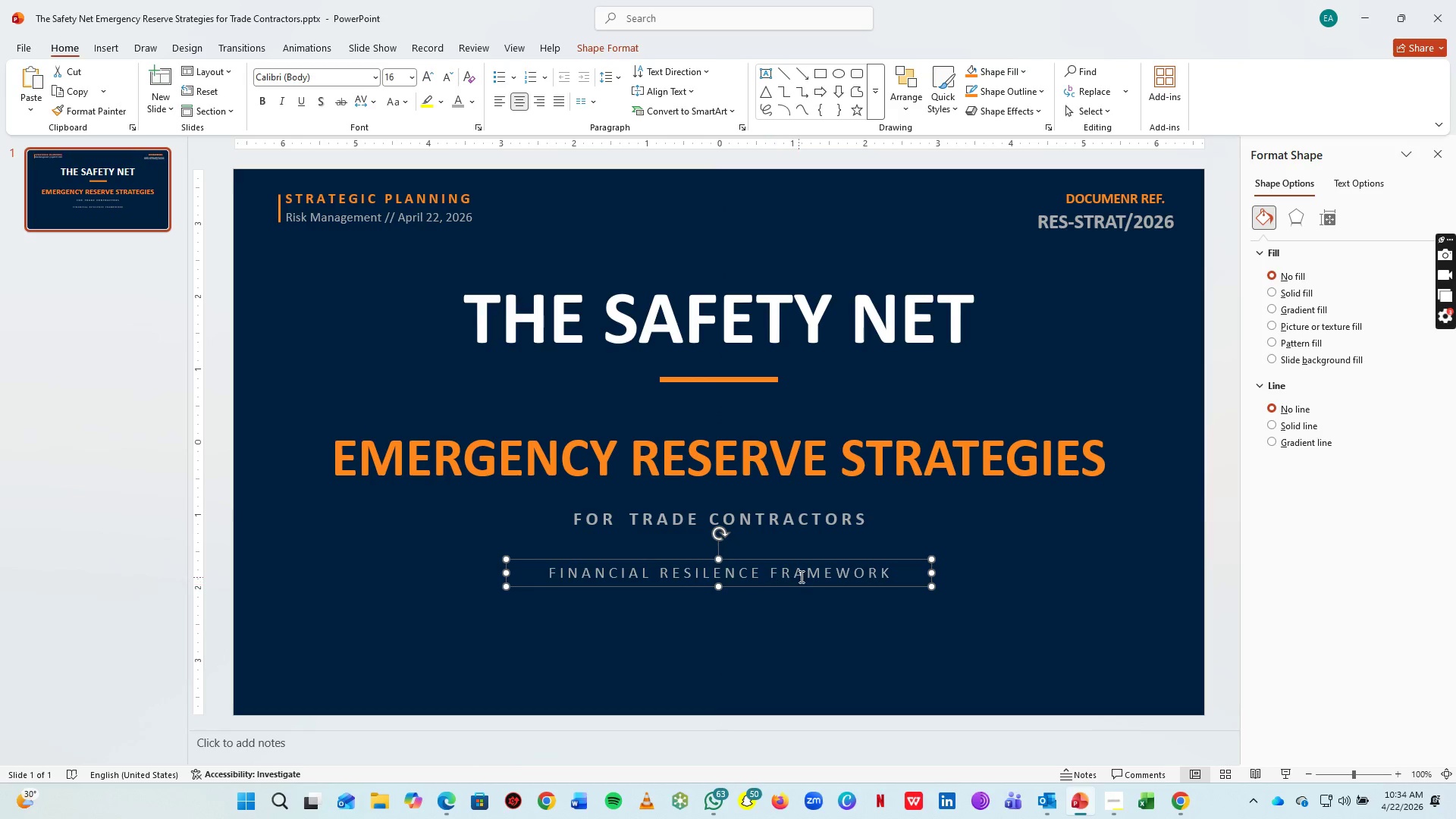 
scroll: coordinate [1069, 557], scroll_direction: down, amount: 10.0
 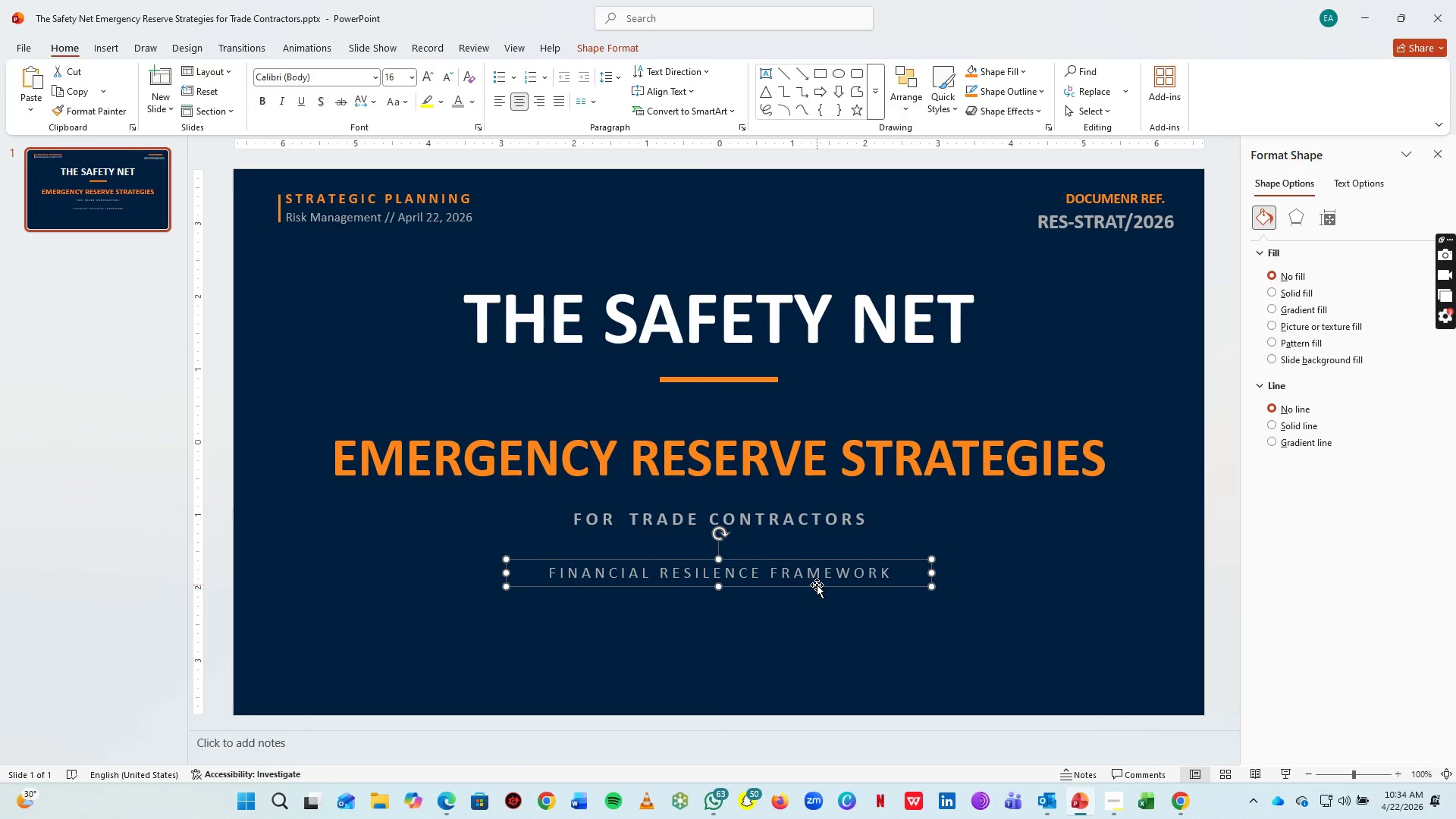 
left_click([785, 528])
 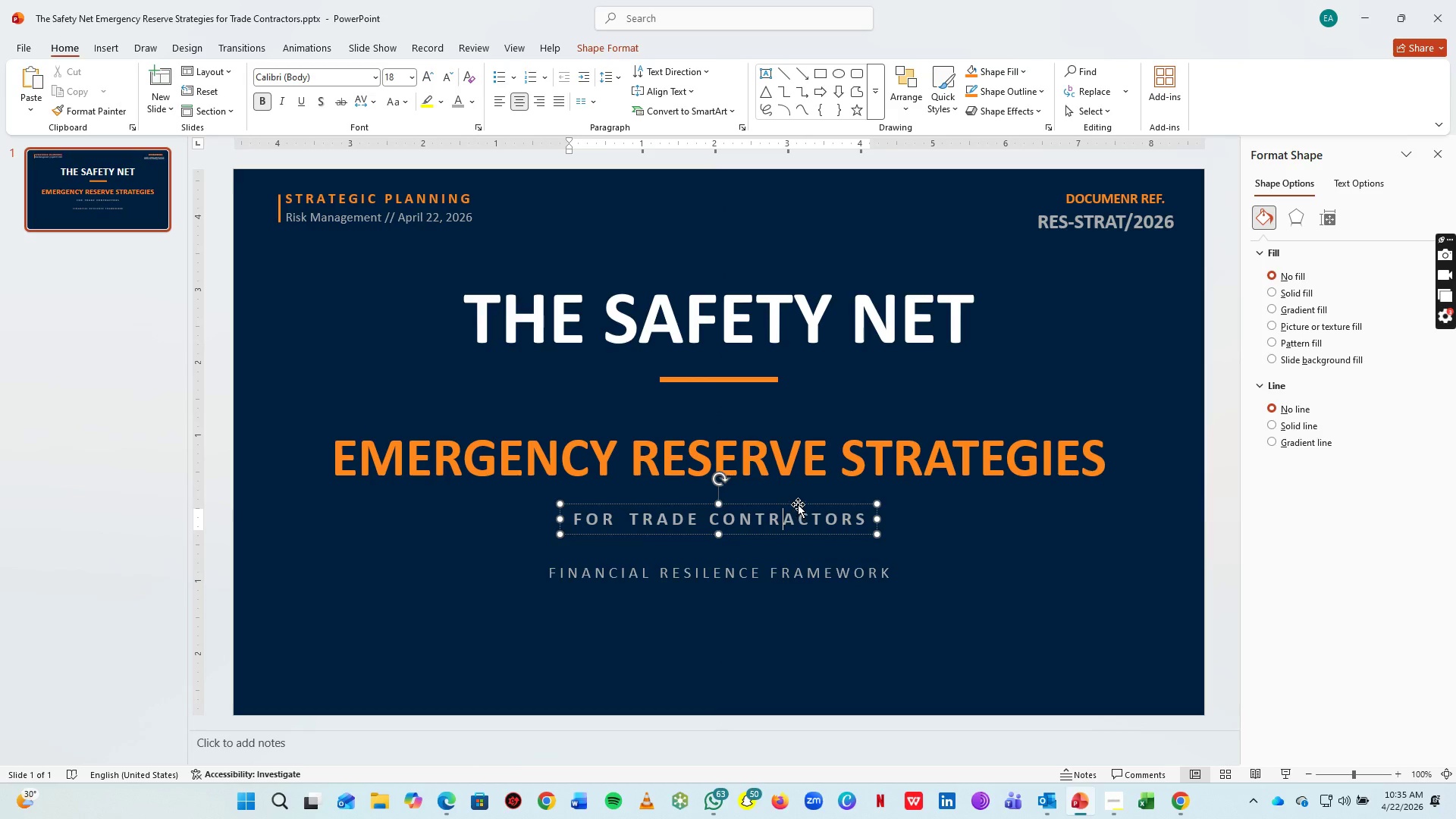 
left_click([798, 504])
 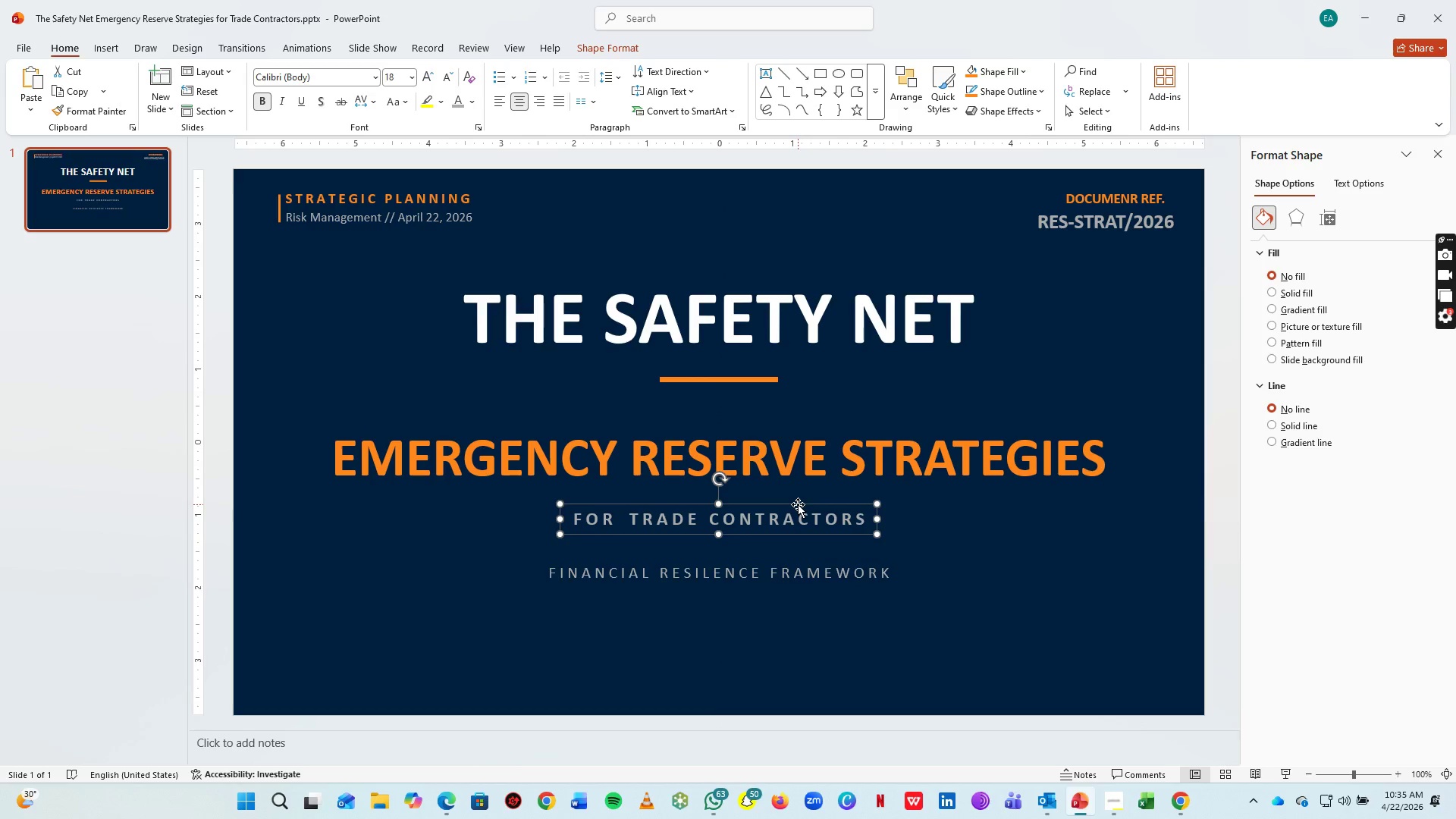 
hold_key(key=ArrowUp, duration=0.72)
 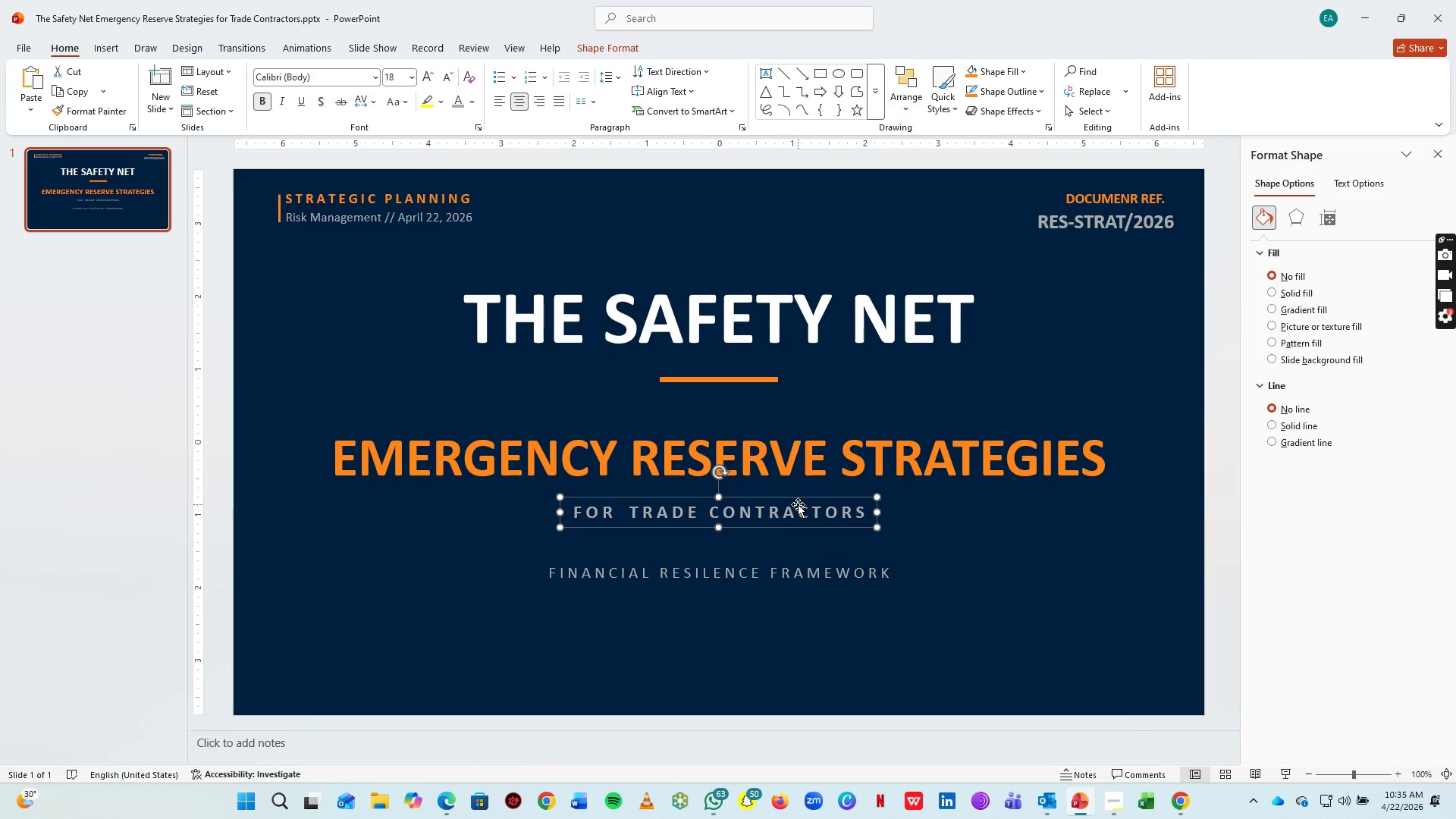 
key(ArrowUp)
 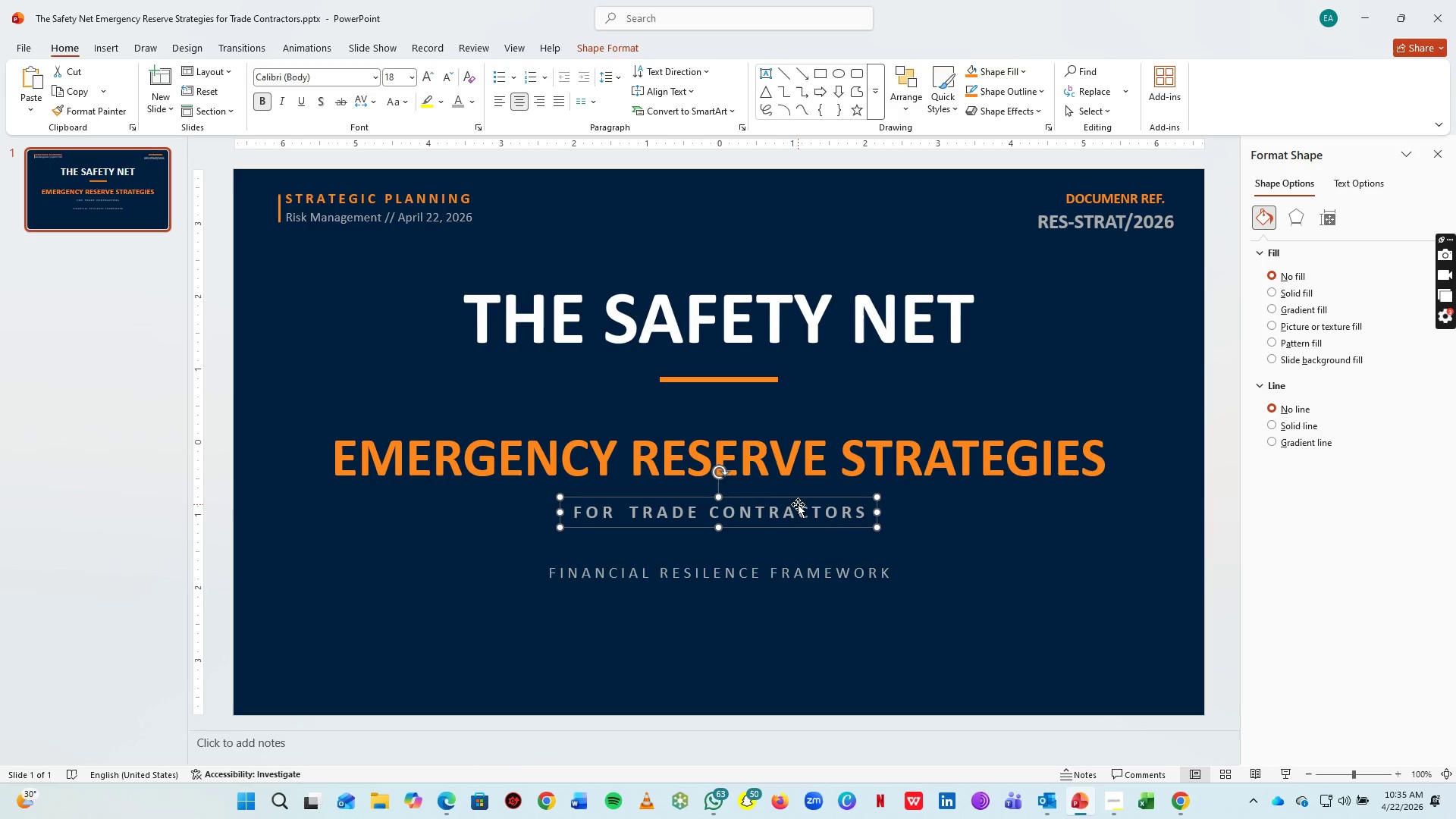 
hold_key(key=ArrowUp, duration=0.42)
 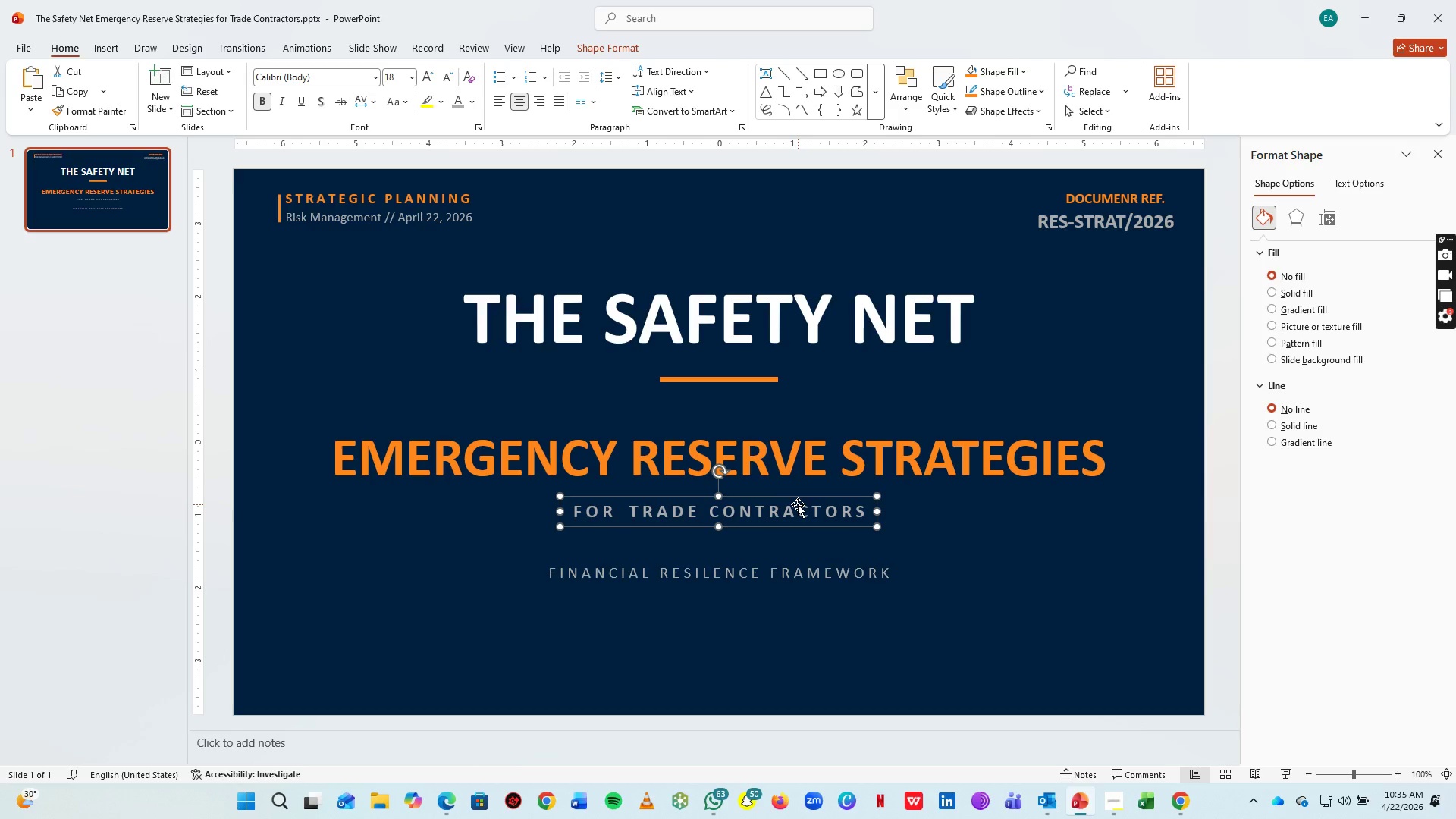 
hold_key(key=ArrowUp, duration=0.81)
 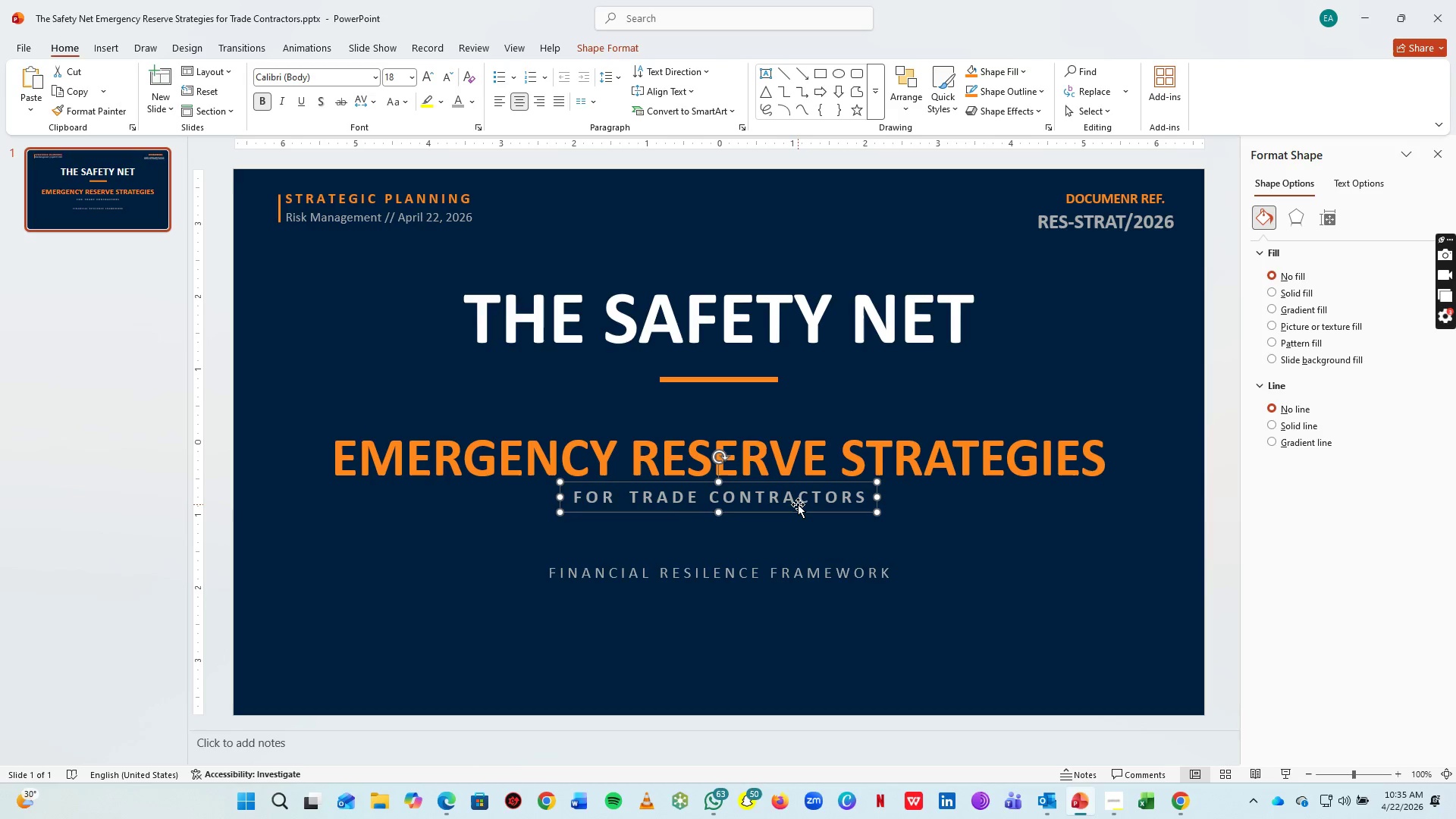 
key(ArrowUp)
 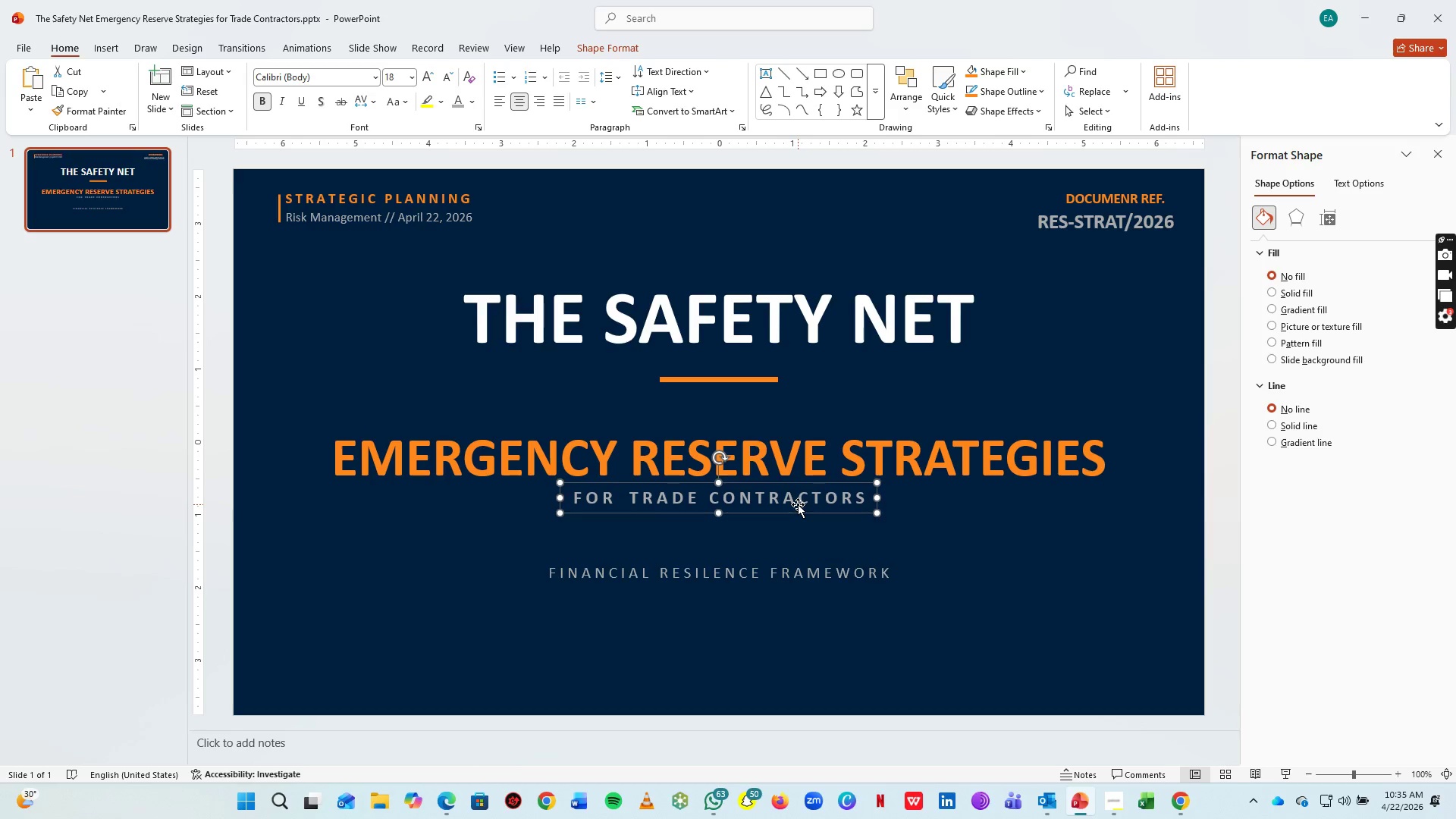 
key(ArrowDown)
 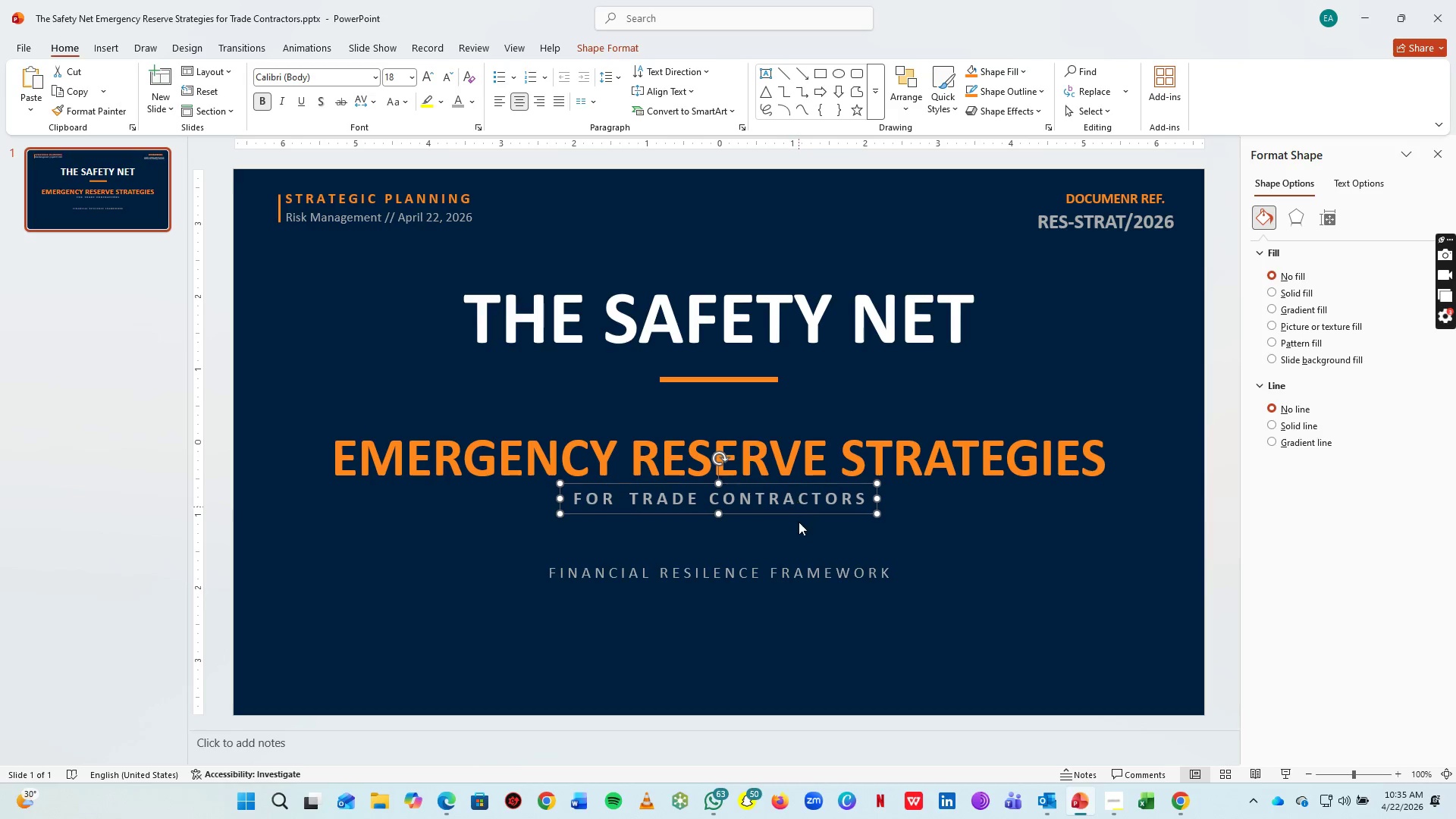 
key(ArrowDown)
 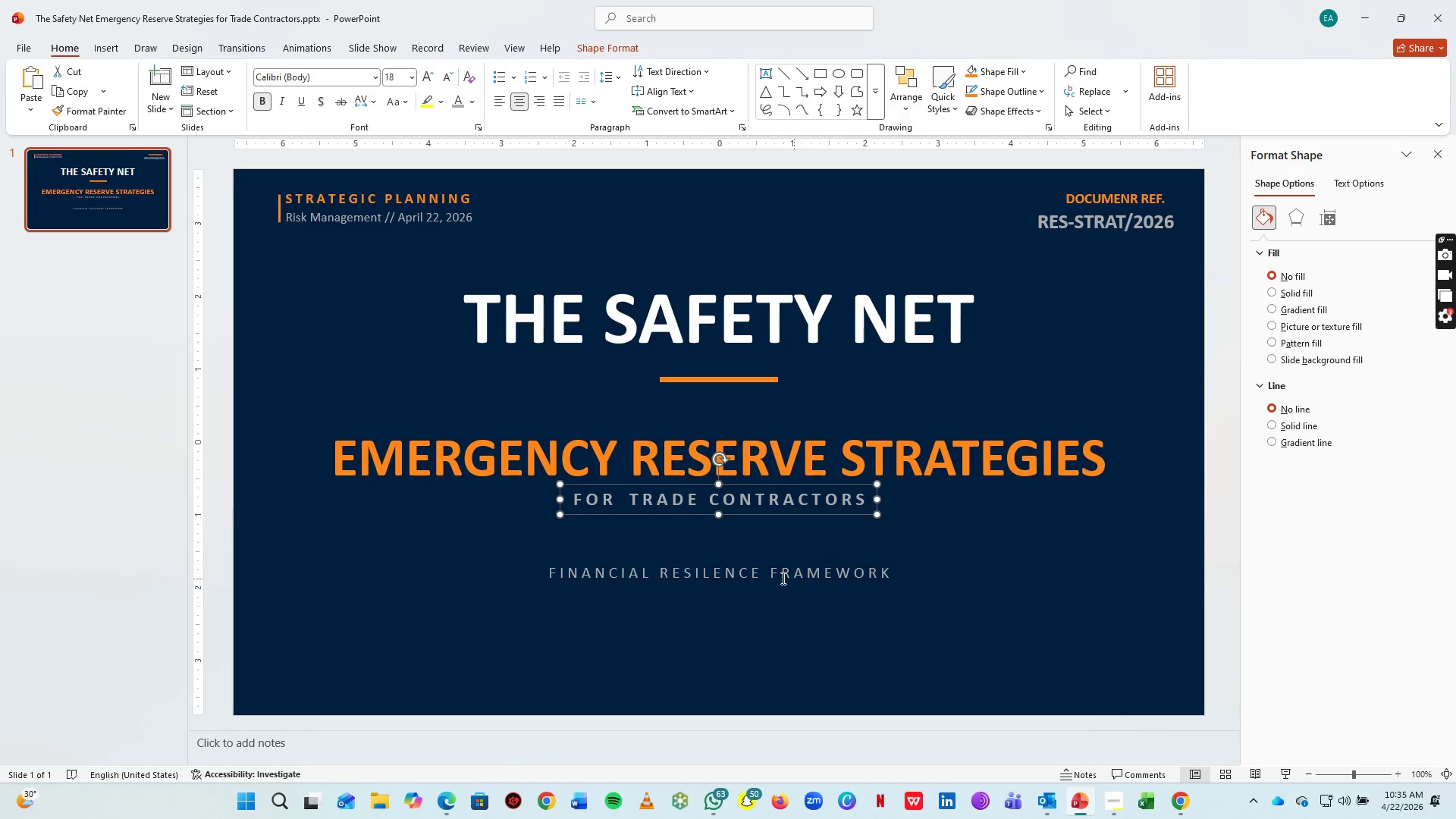 
key(ArrowDown)
 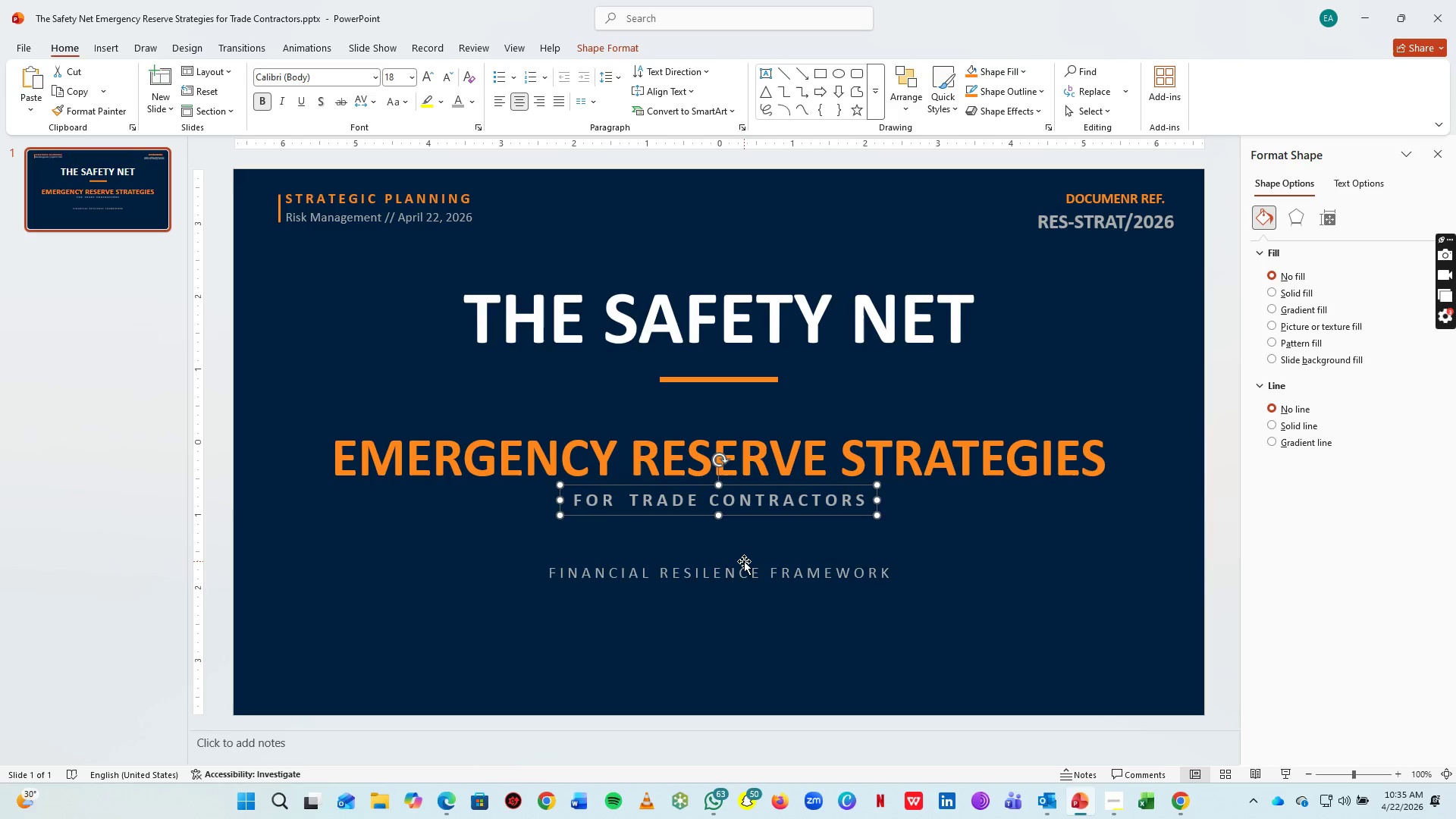 
key(ArrowDown)
 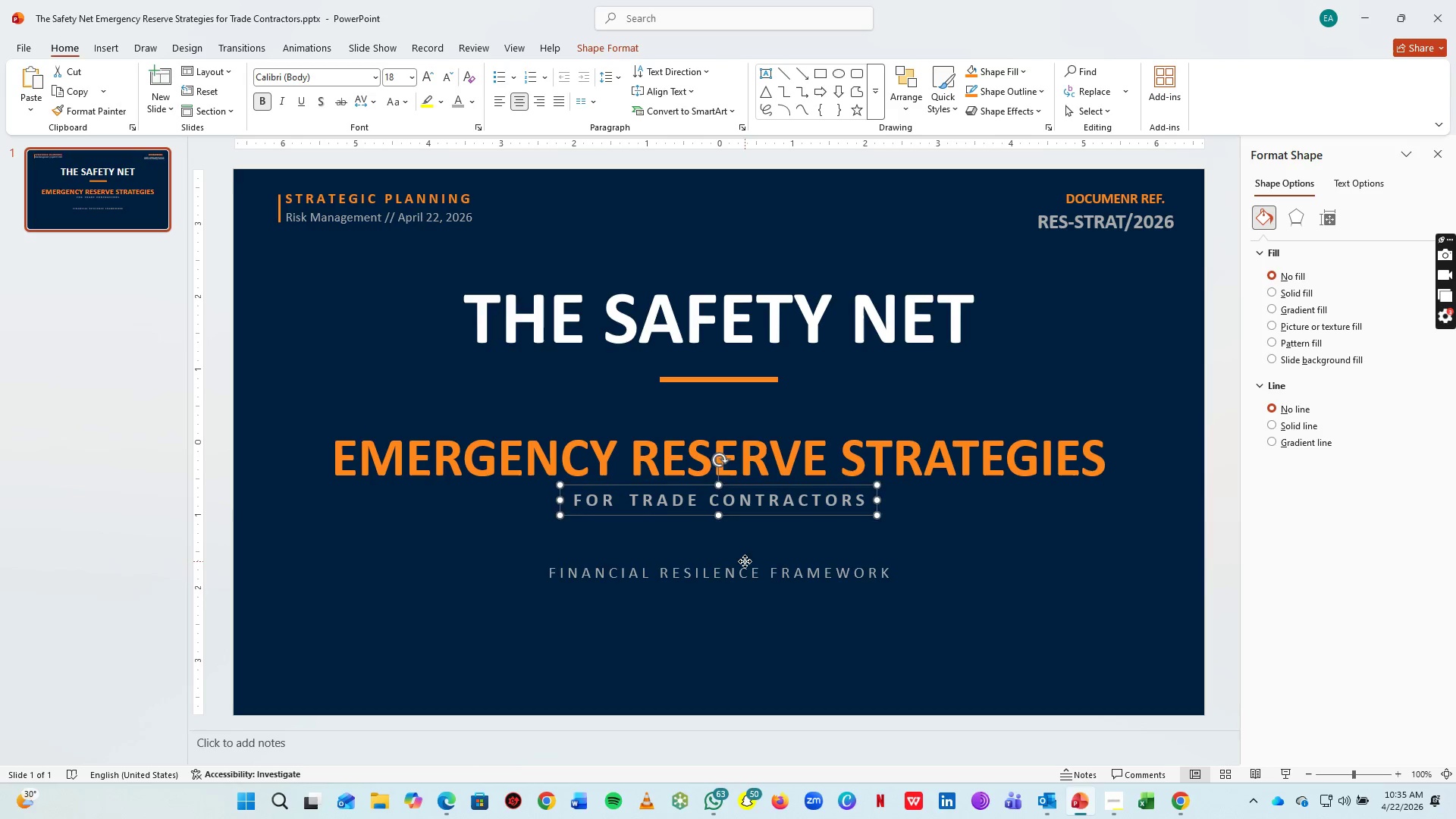 
left_click([745, 561])
 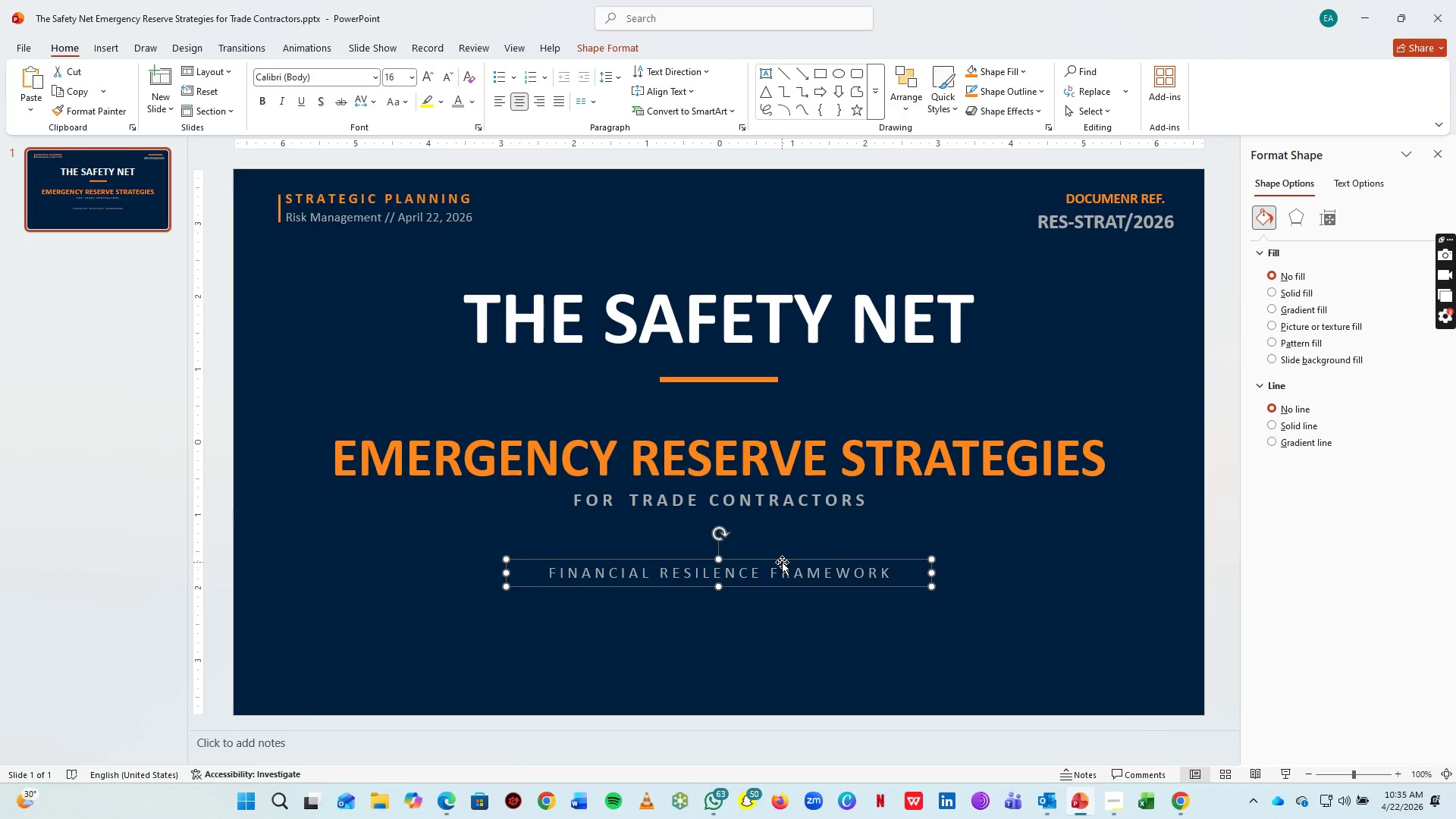 
left_click([782, 562])
 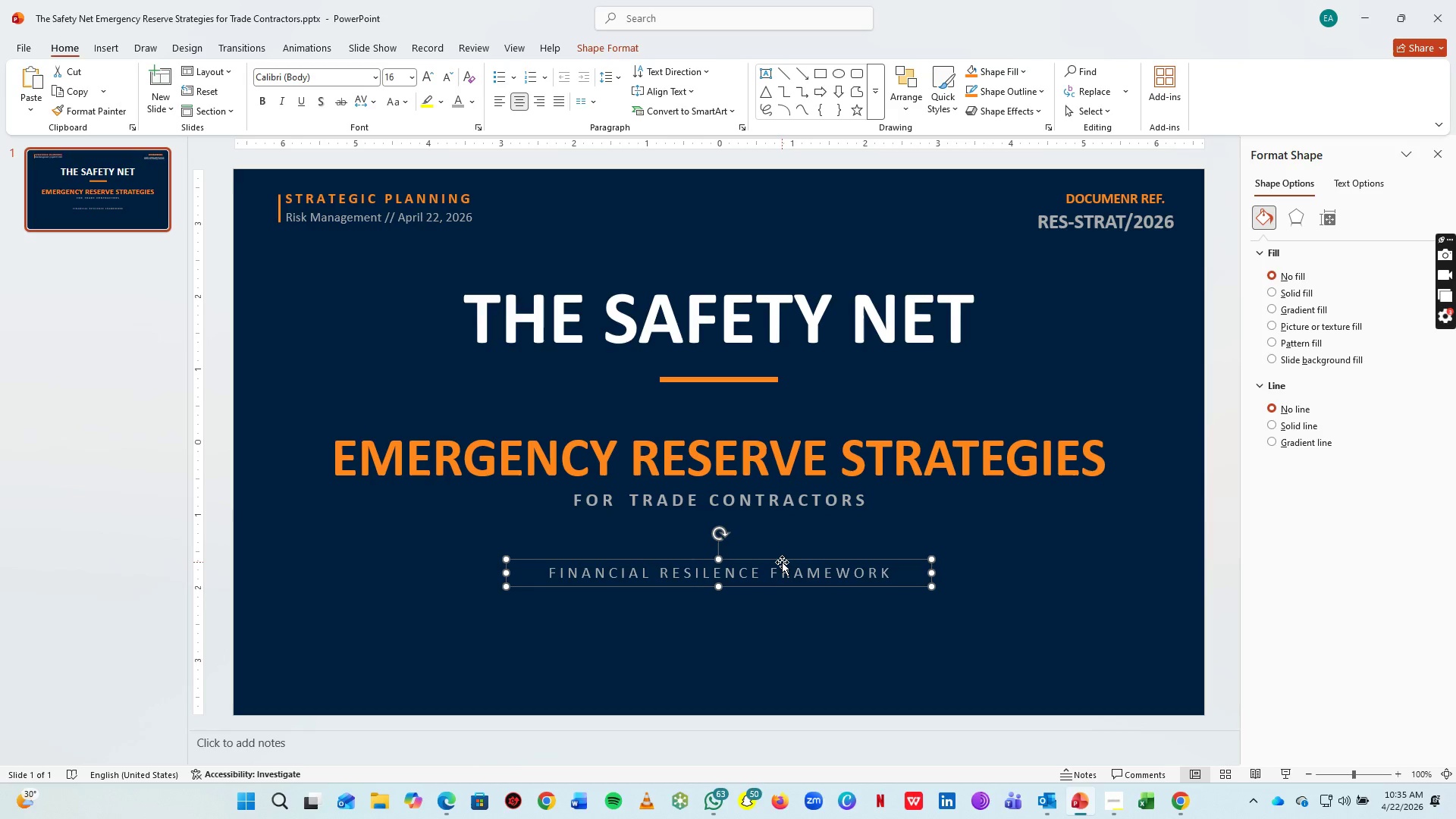 
hold_key(key=ShiftRight, duration=1.12)
 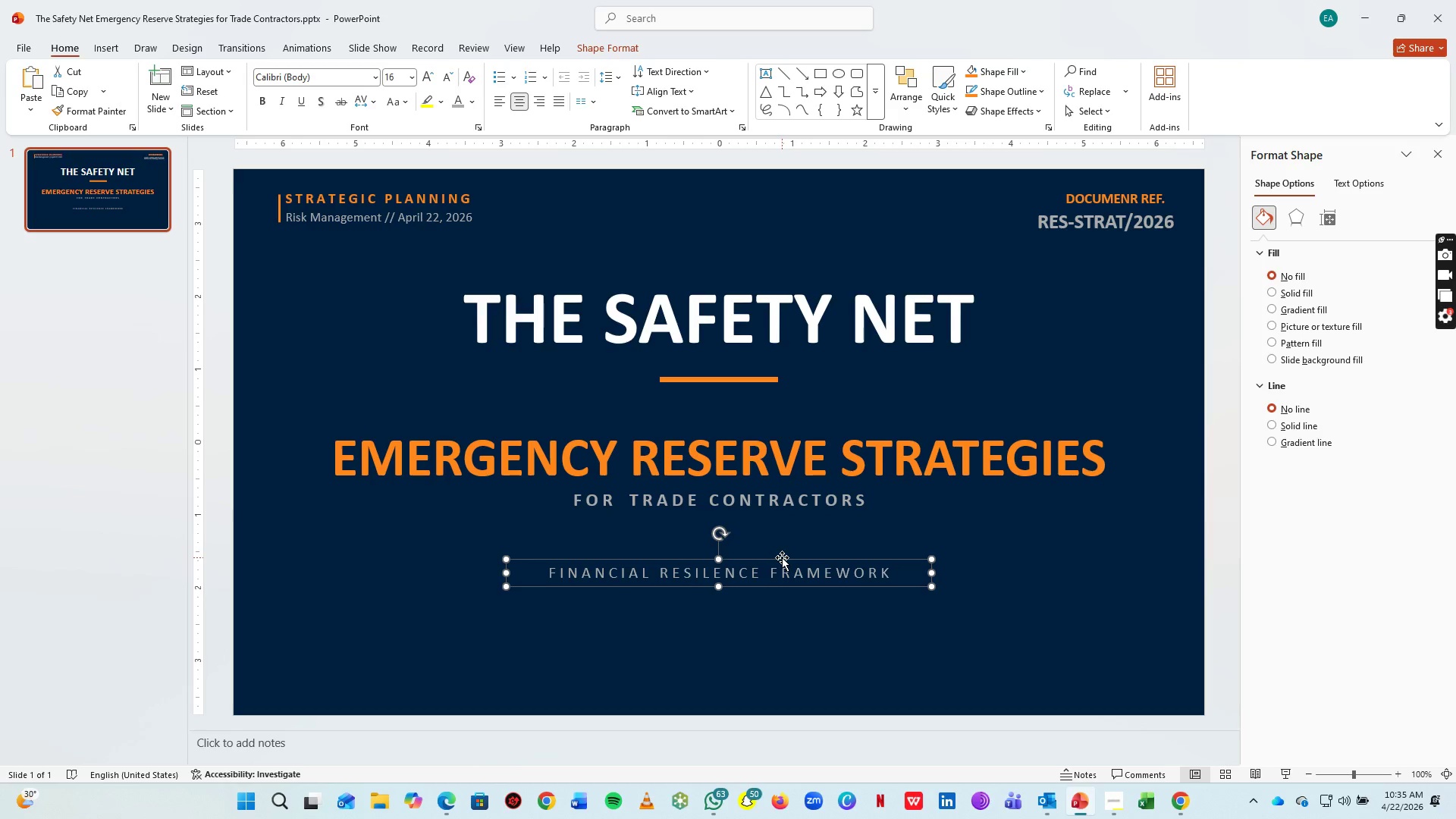 
hold_key(key=ArrowUp, duration=1.06)
 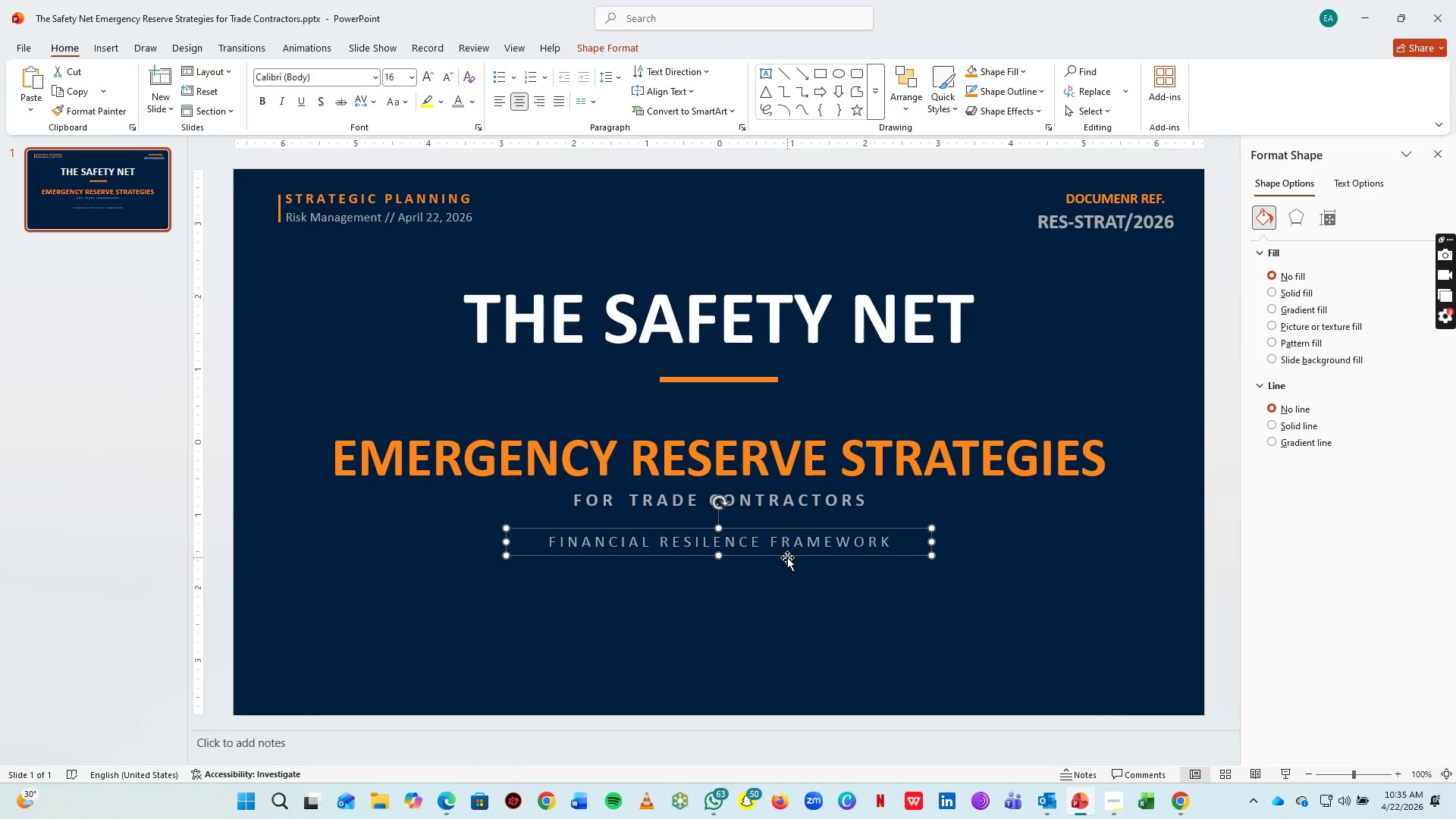 
key(ArrowUp)
 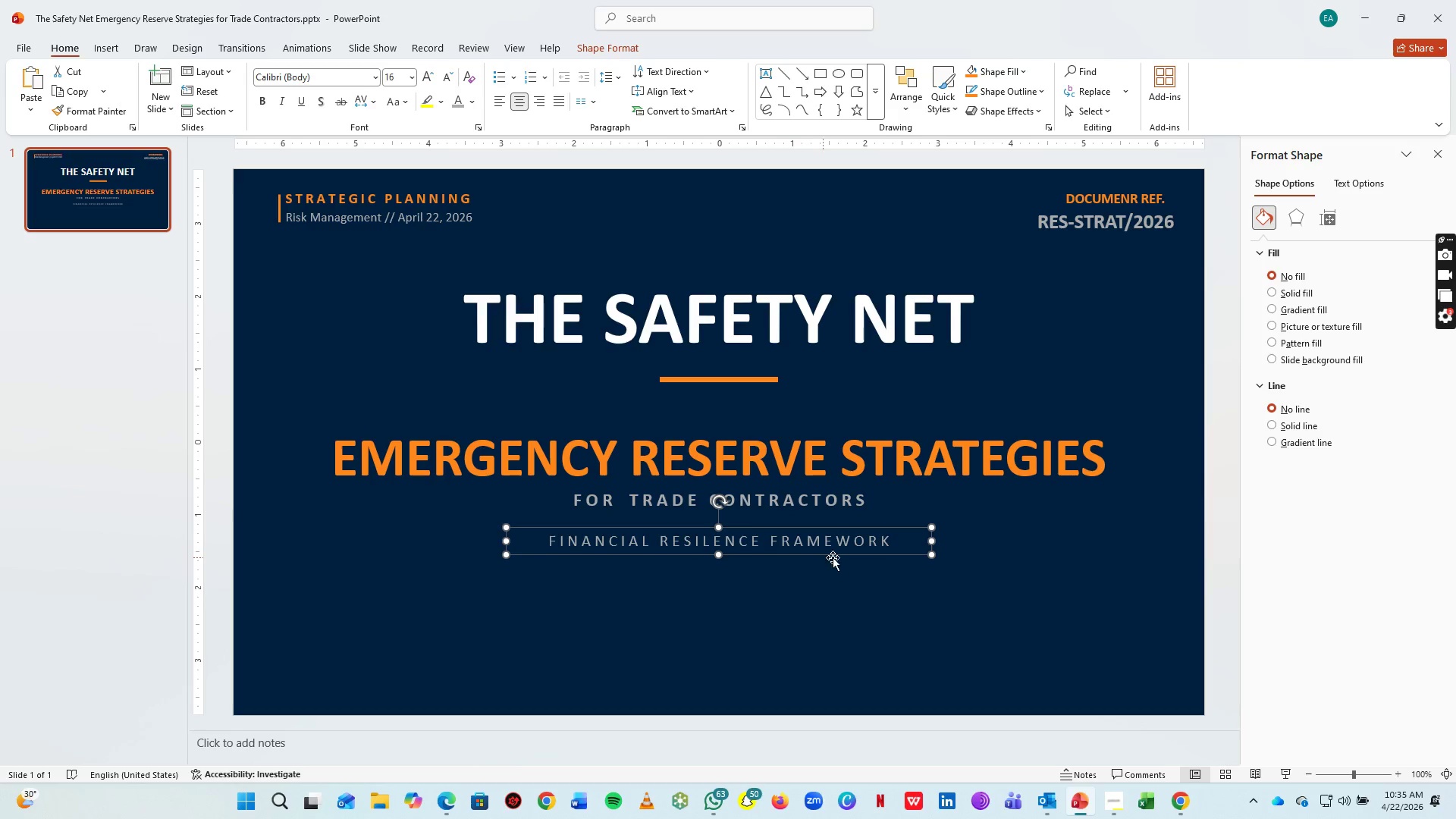 
key(ArrowUp)
 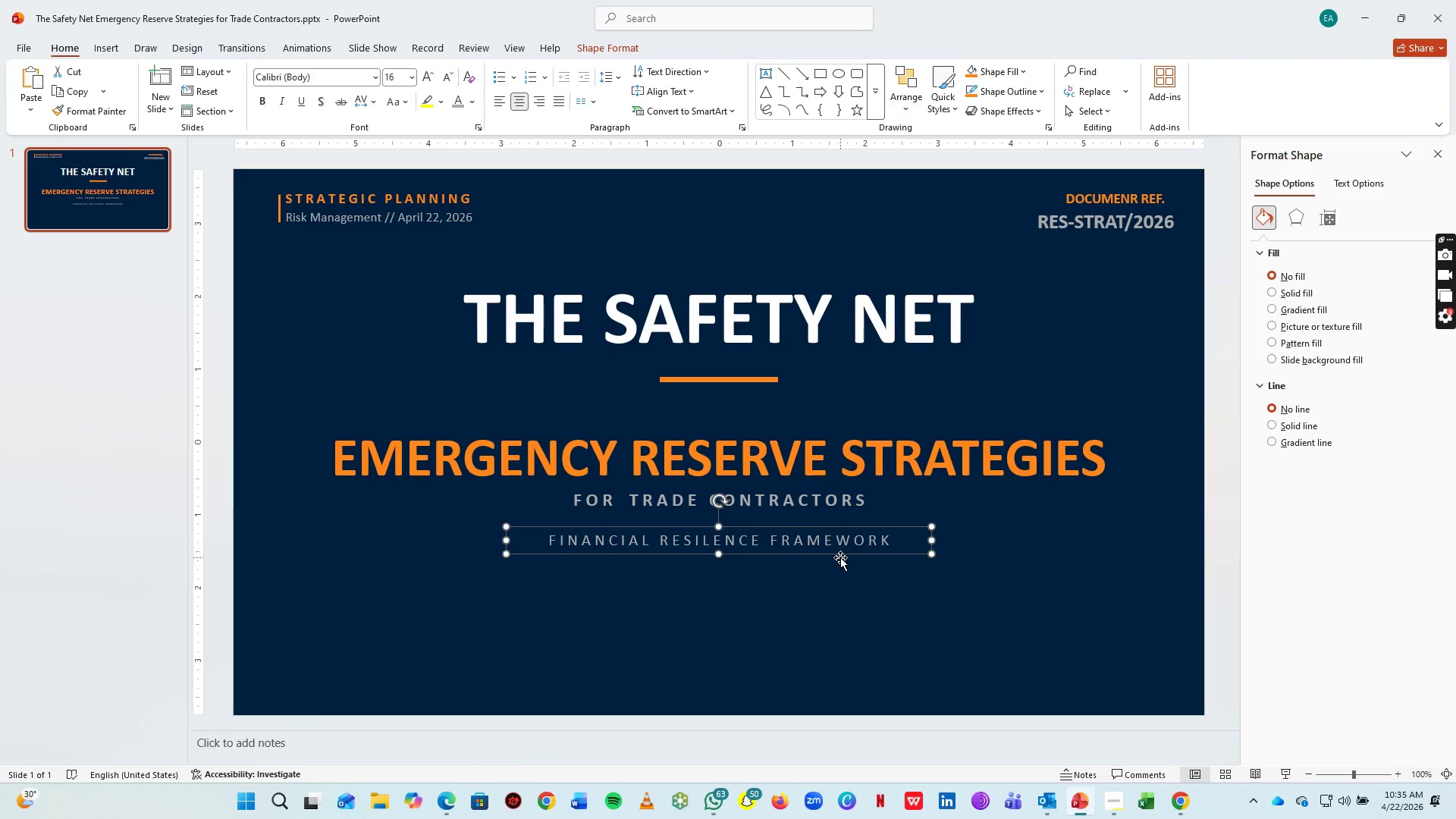 
key(ArrowUp)
 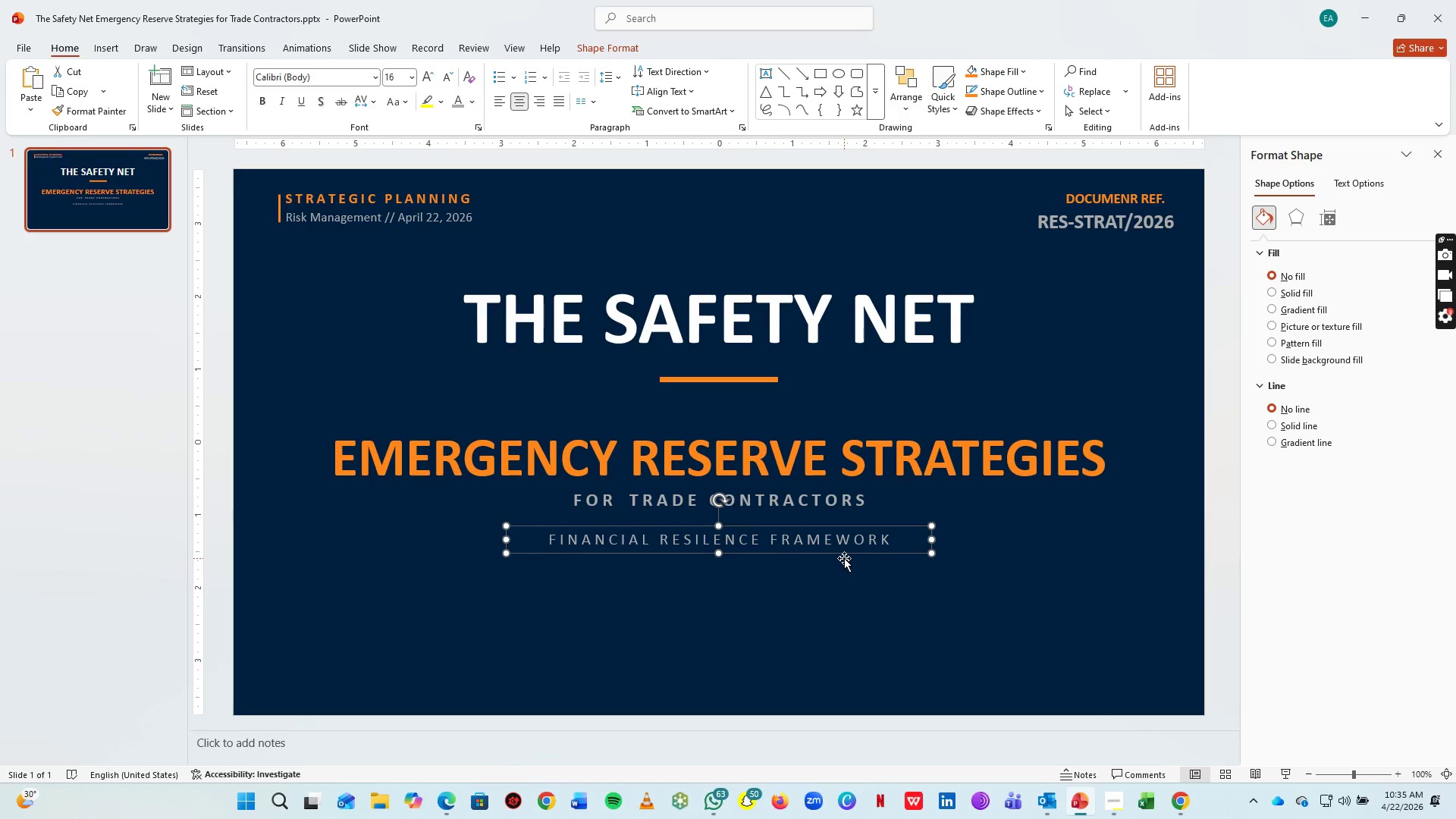 
key(ArrowUp)
 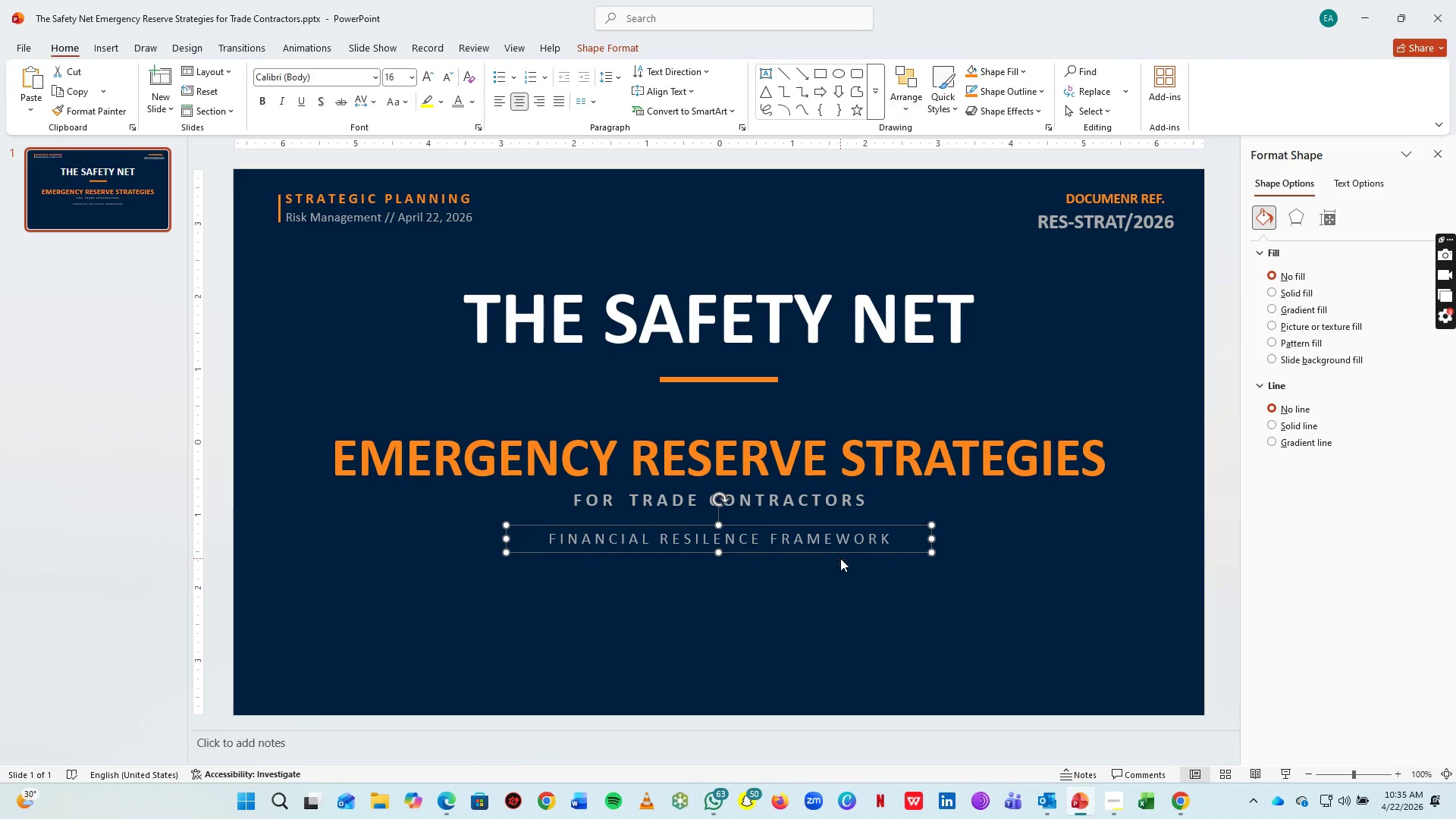 
key(ArrowUp)
 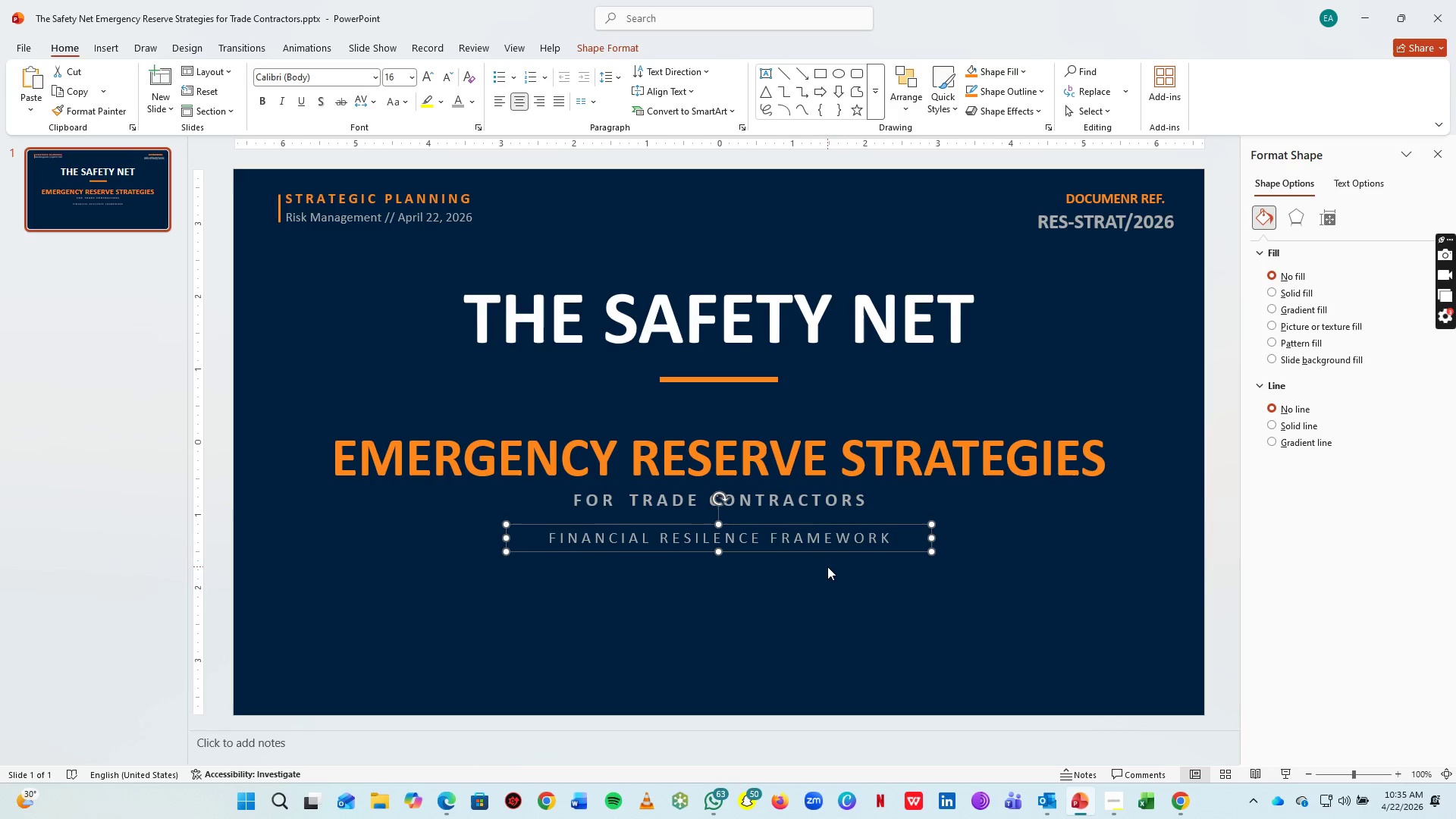 
key(ArrowUp)
 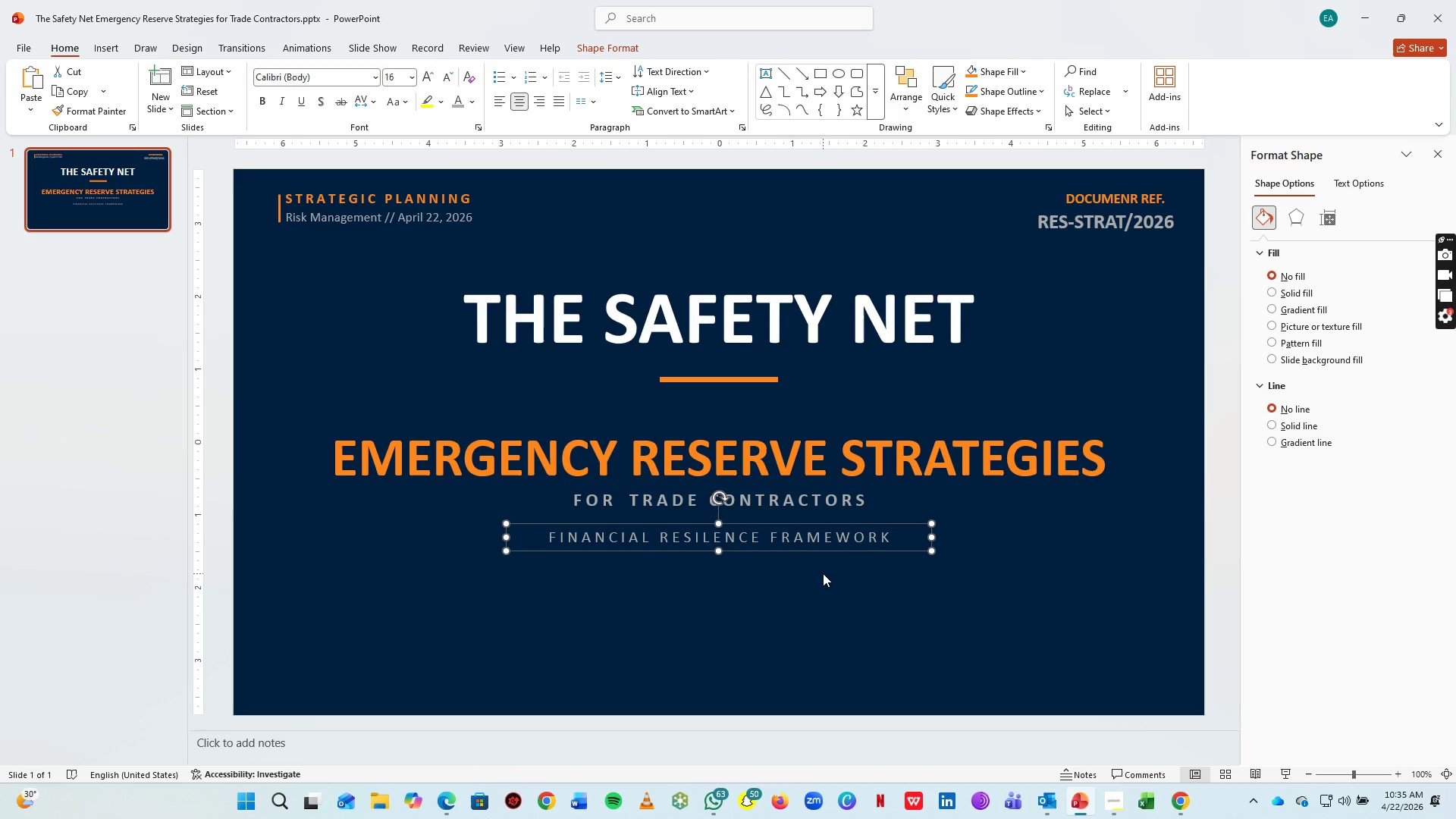 
key(ArrowUp)
 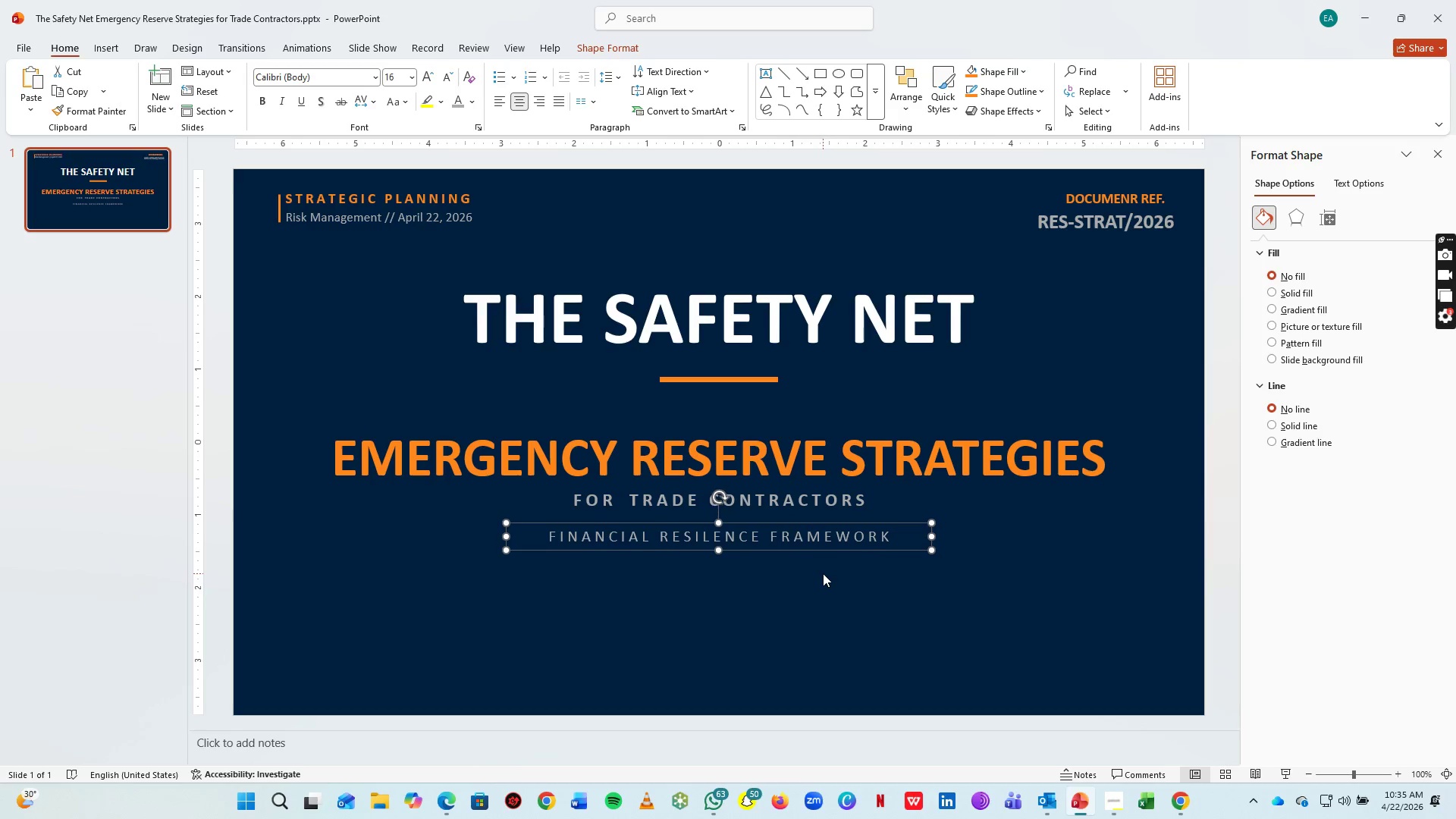 
key(ArrowUp)
 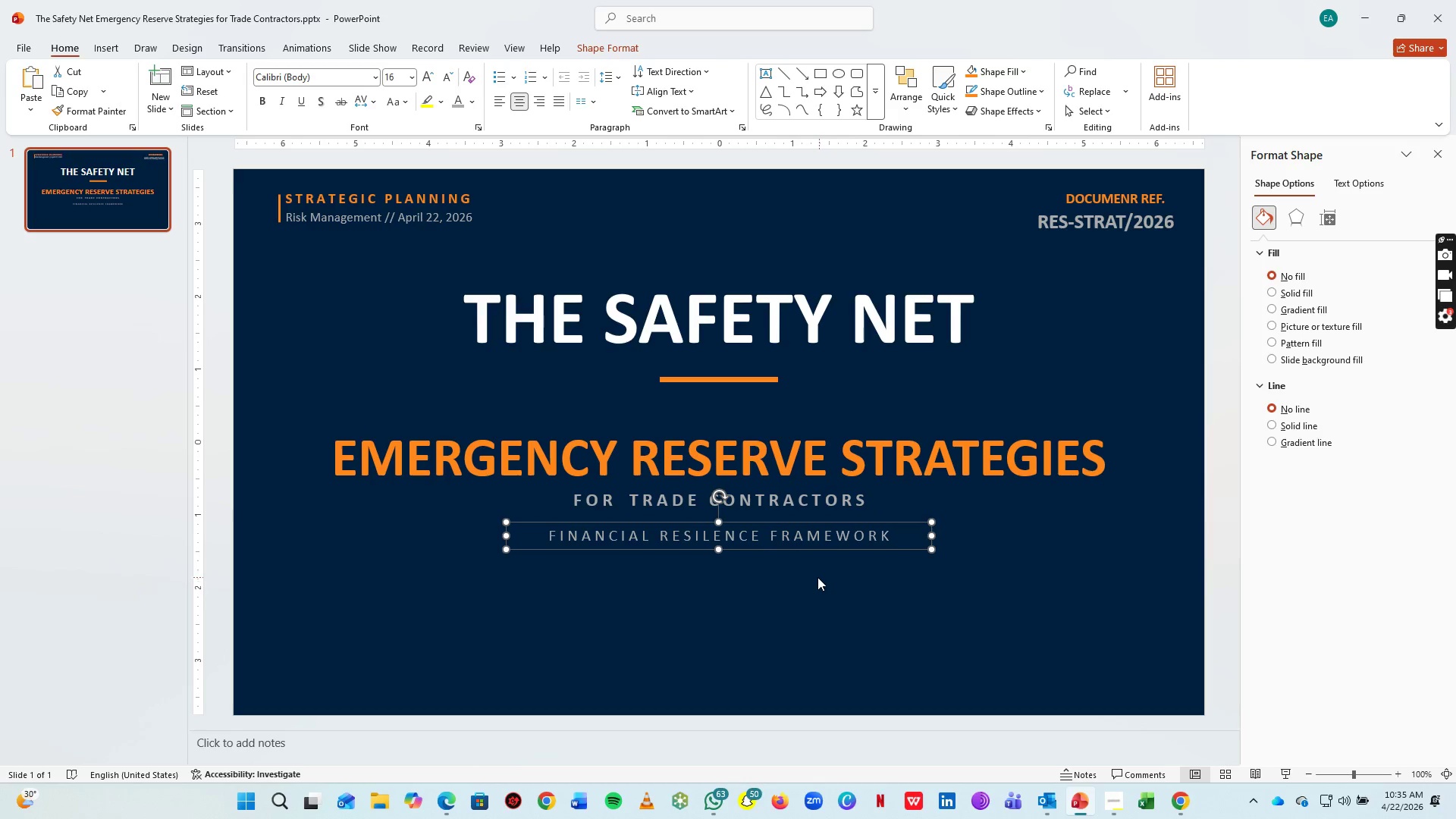 
key(ArrowUp)
 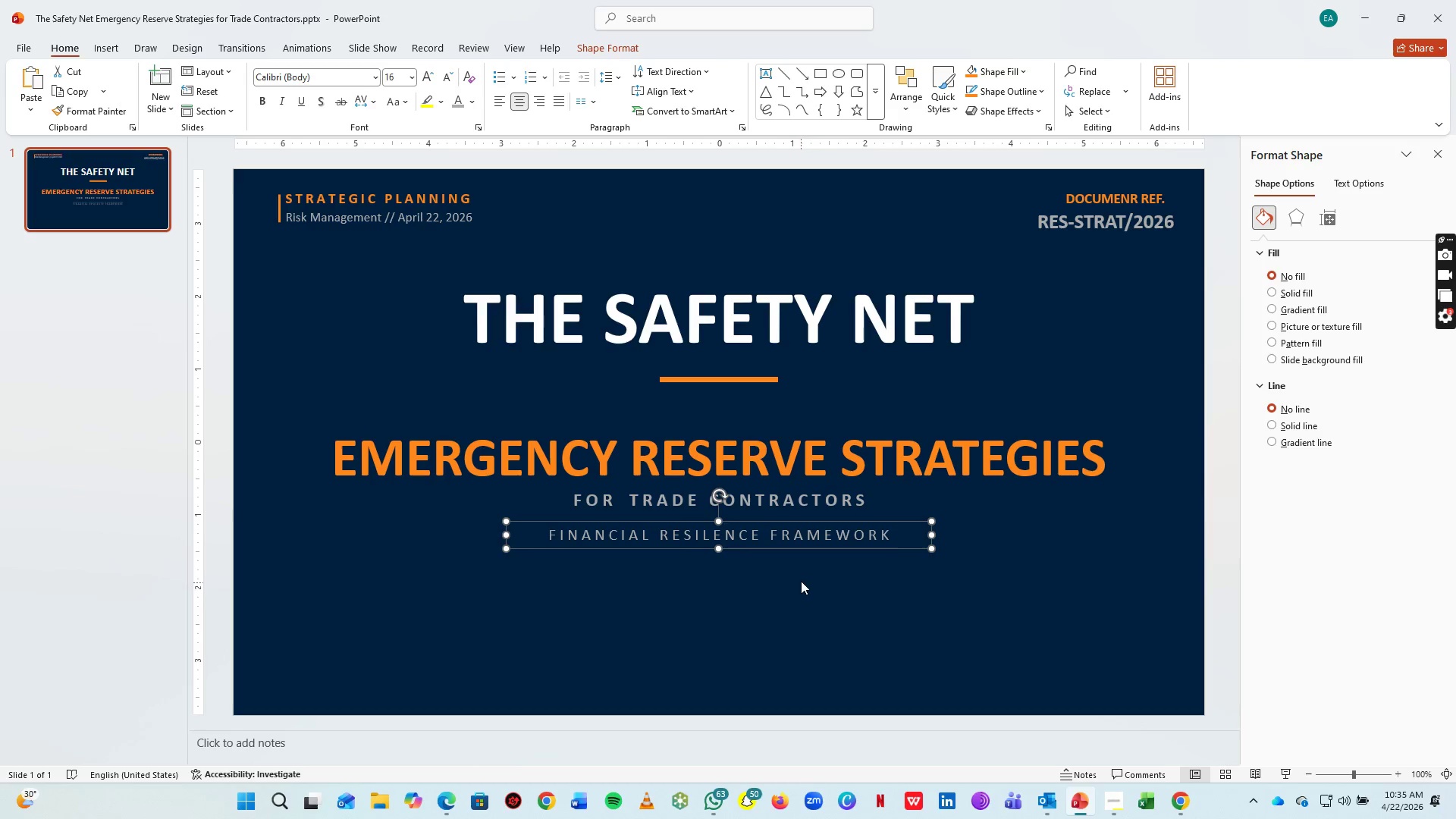 
left_click([801, 581])
 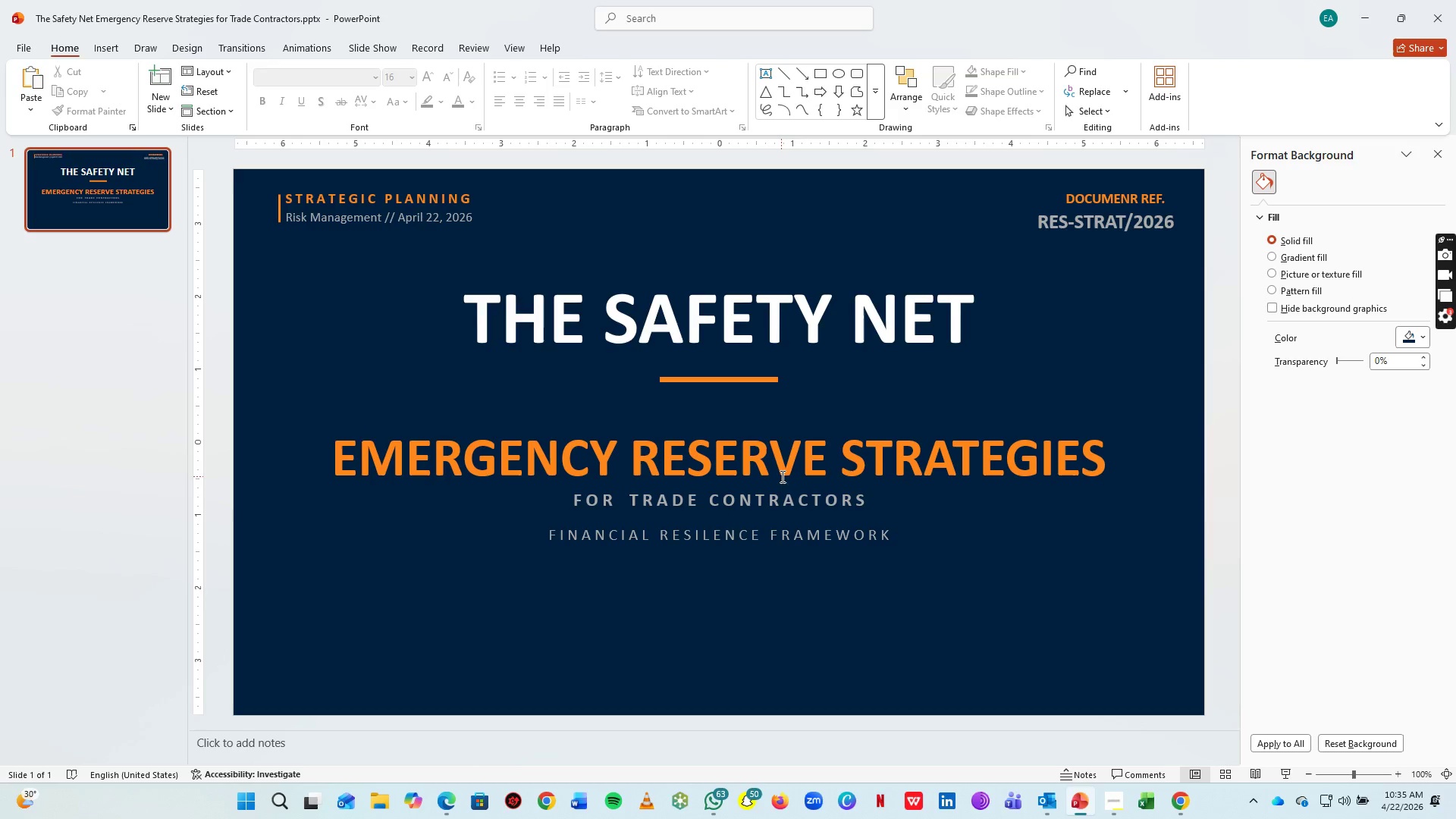 
left_click([789, 534])
 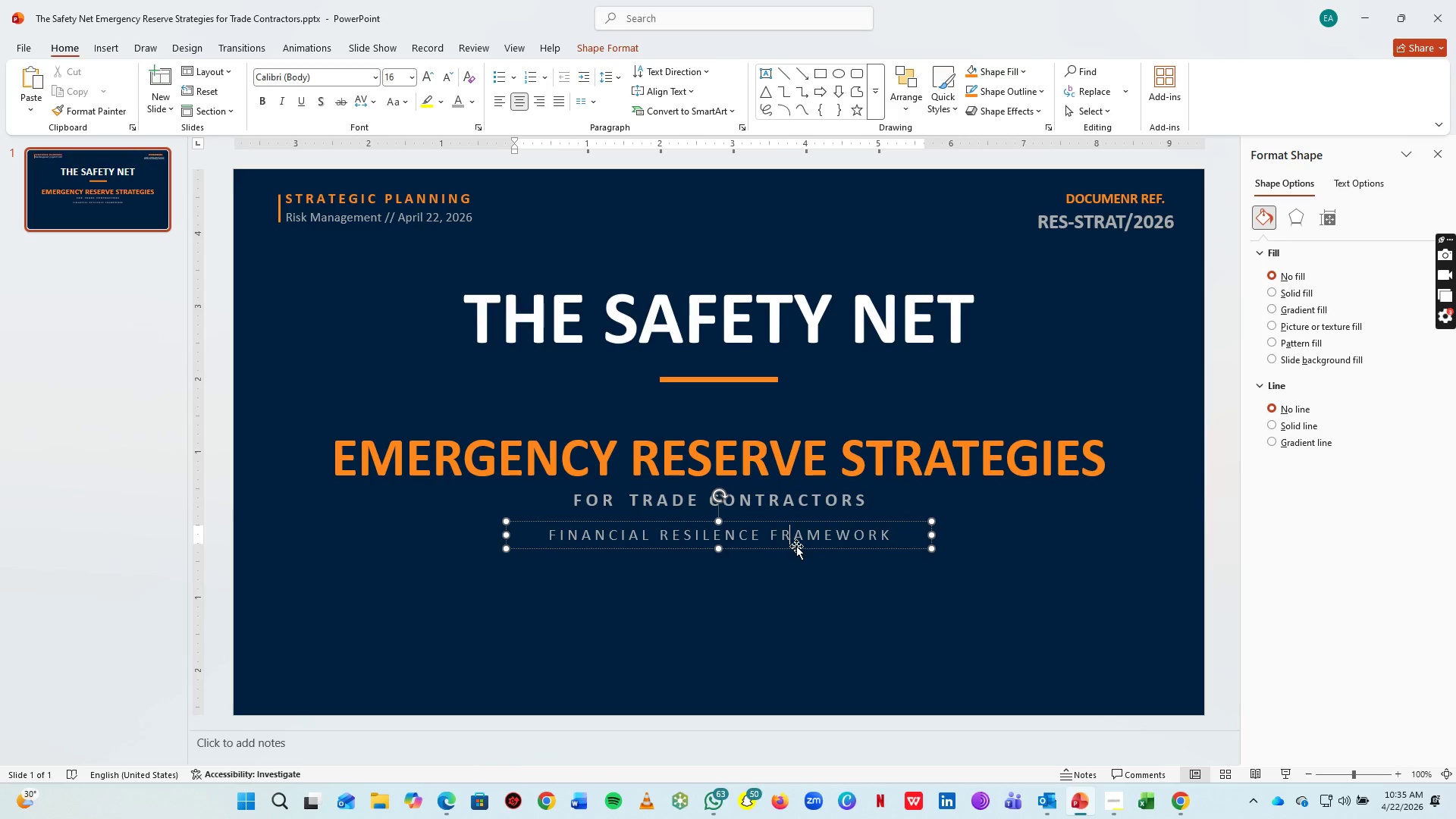 
left_click([796, 546])
 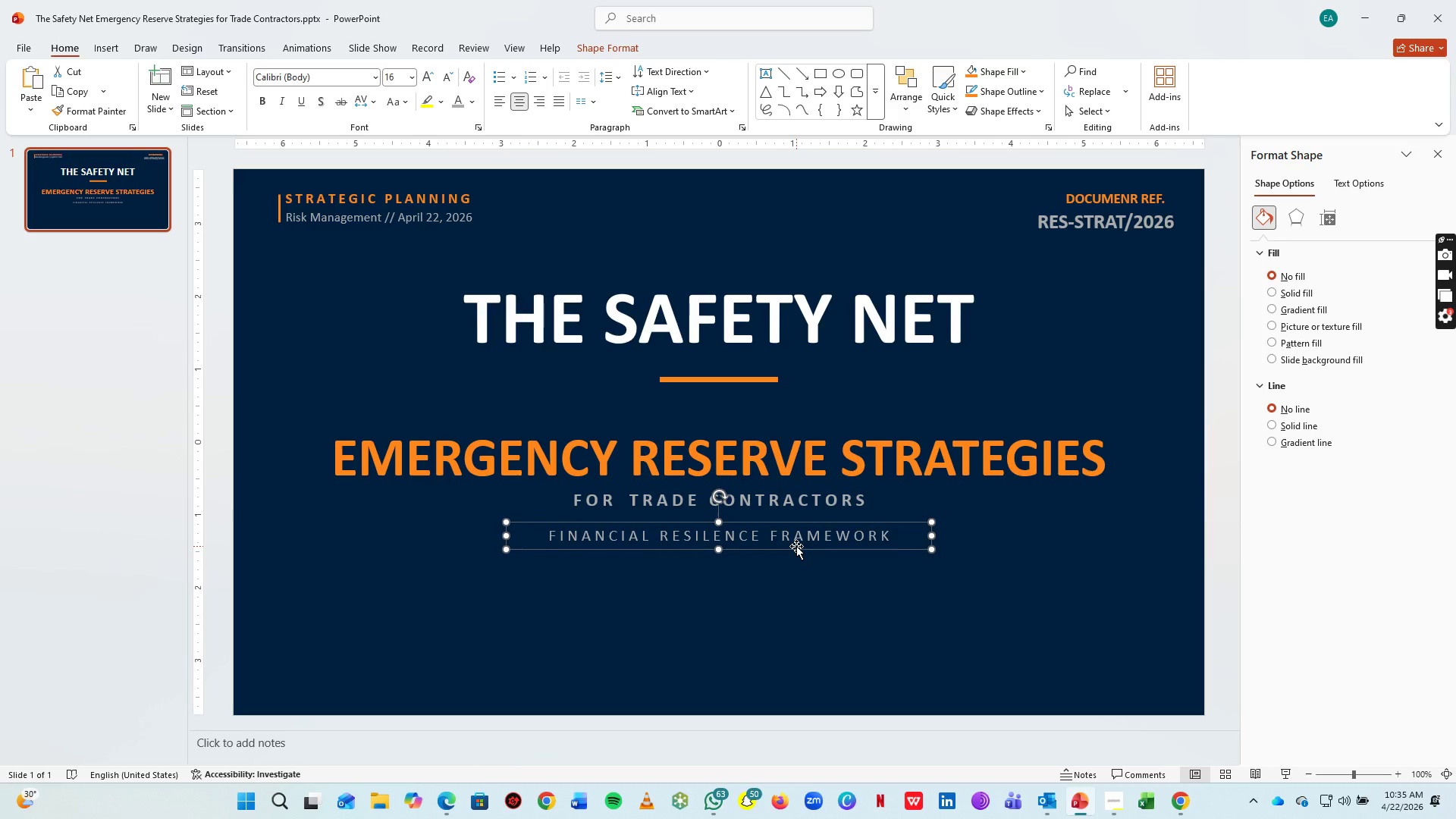 
hold_key(key=ArrowDown, duration=0.72)
 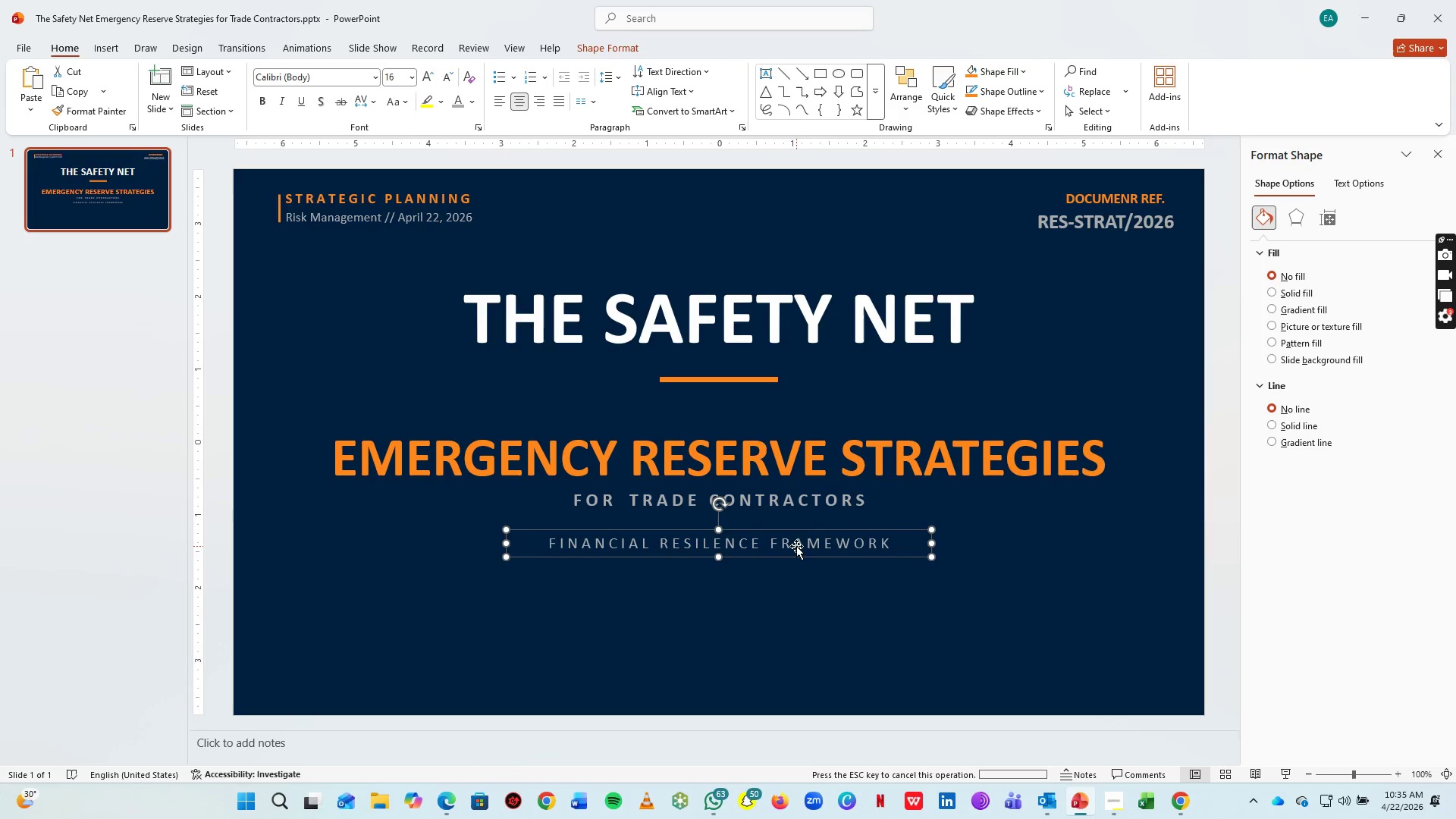 
key(ArrowDown)
 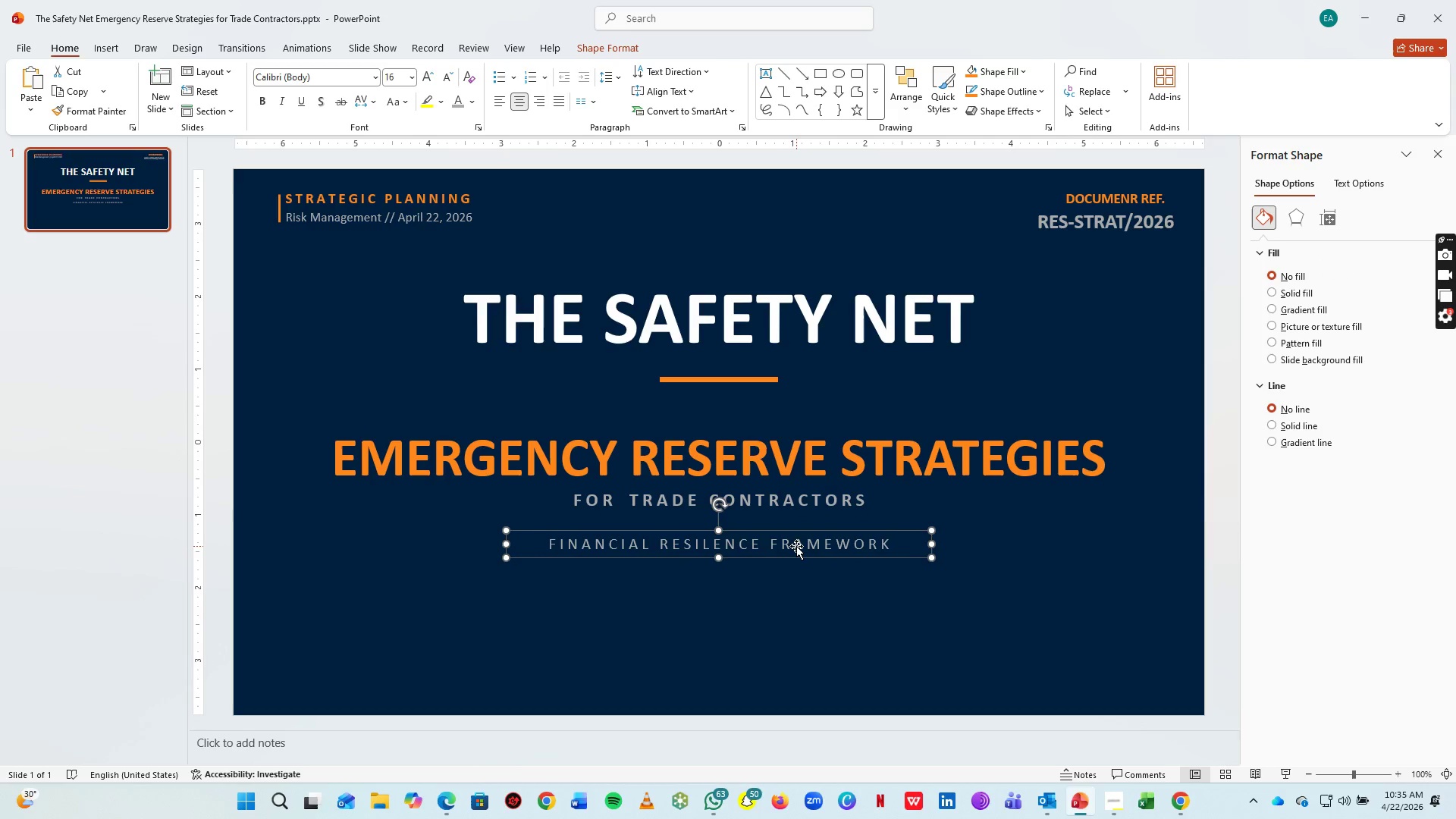 
key(ArrowDown)
 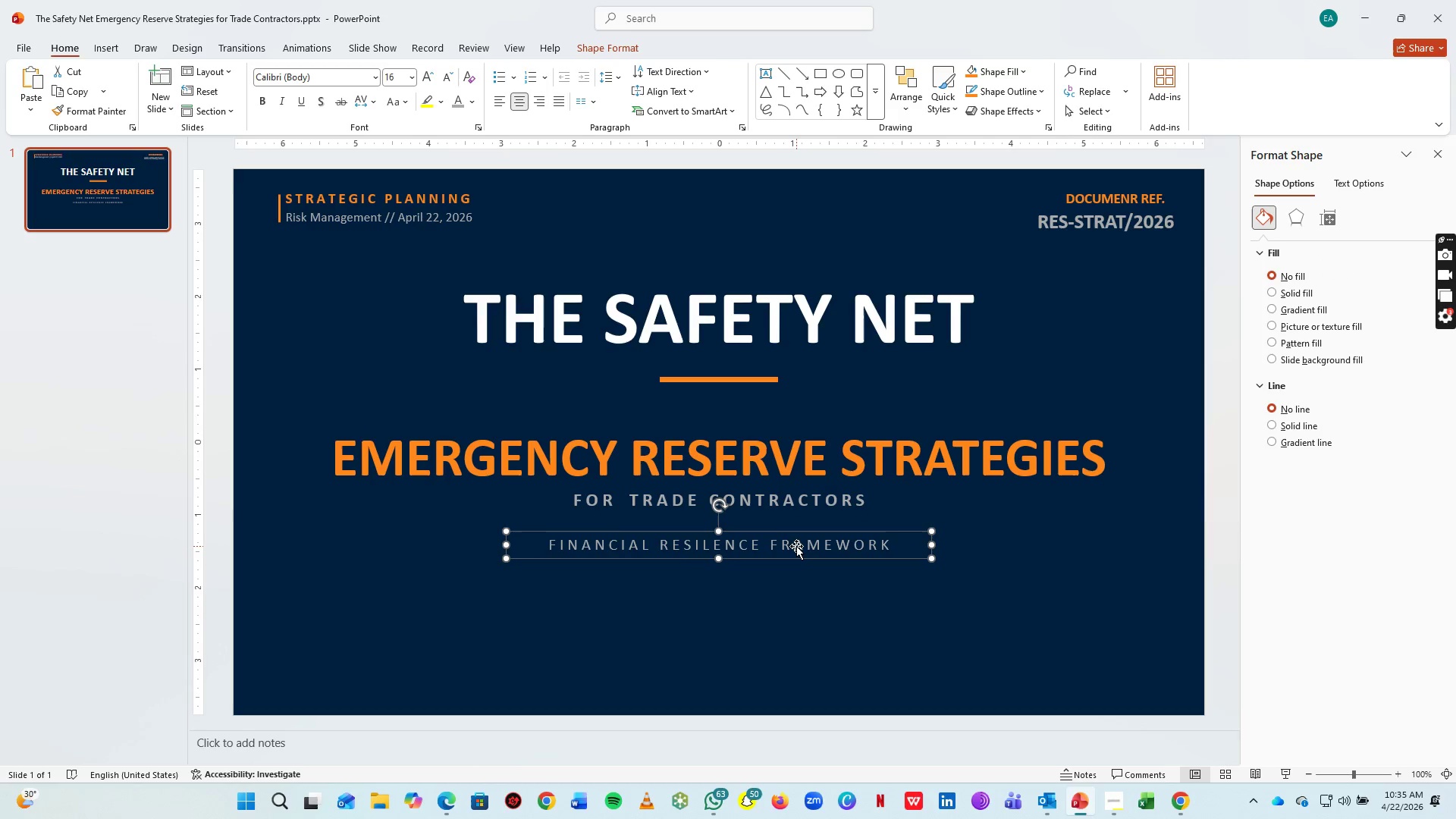 
hold_key(key=ArrowDown, duration=0.77)
 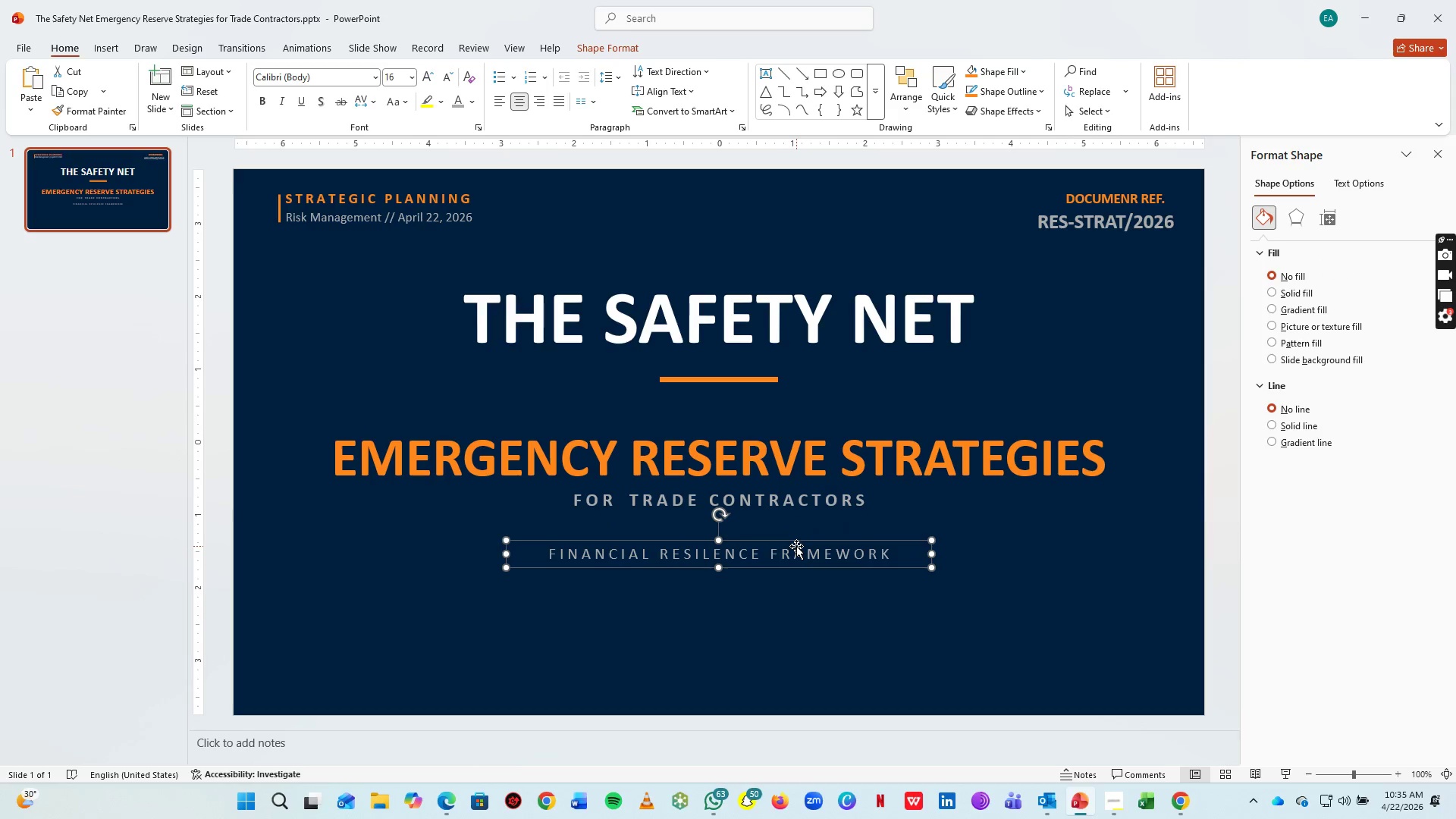 
hold_key(key=ArrowDown, duration=0.72)
 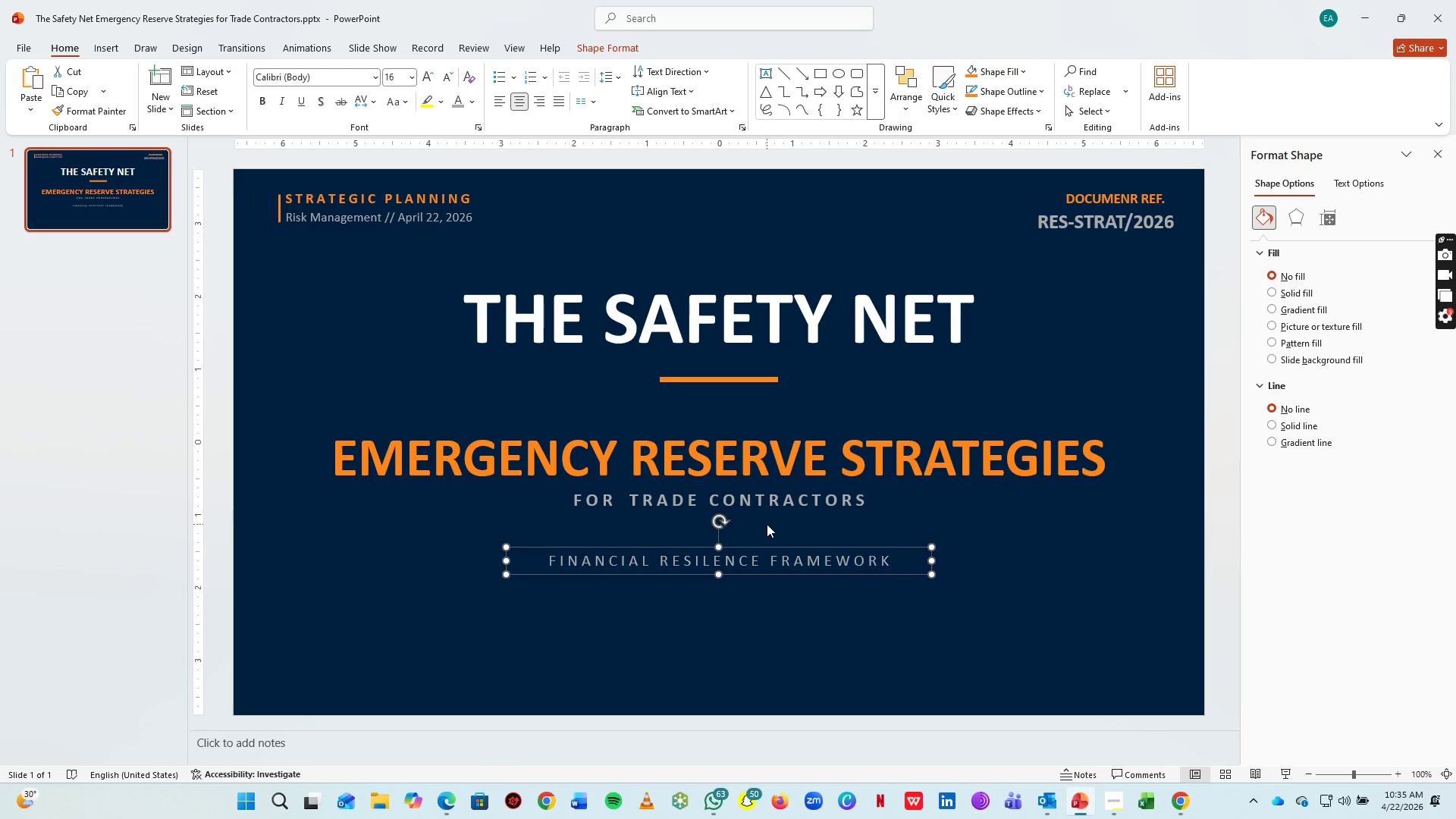 
key(ArrowDown)
 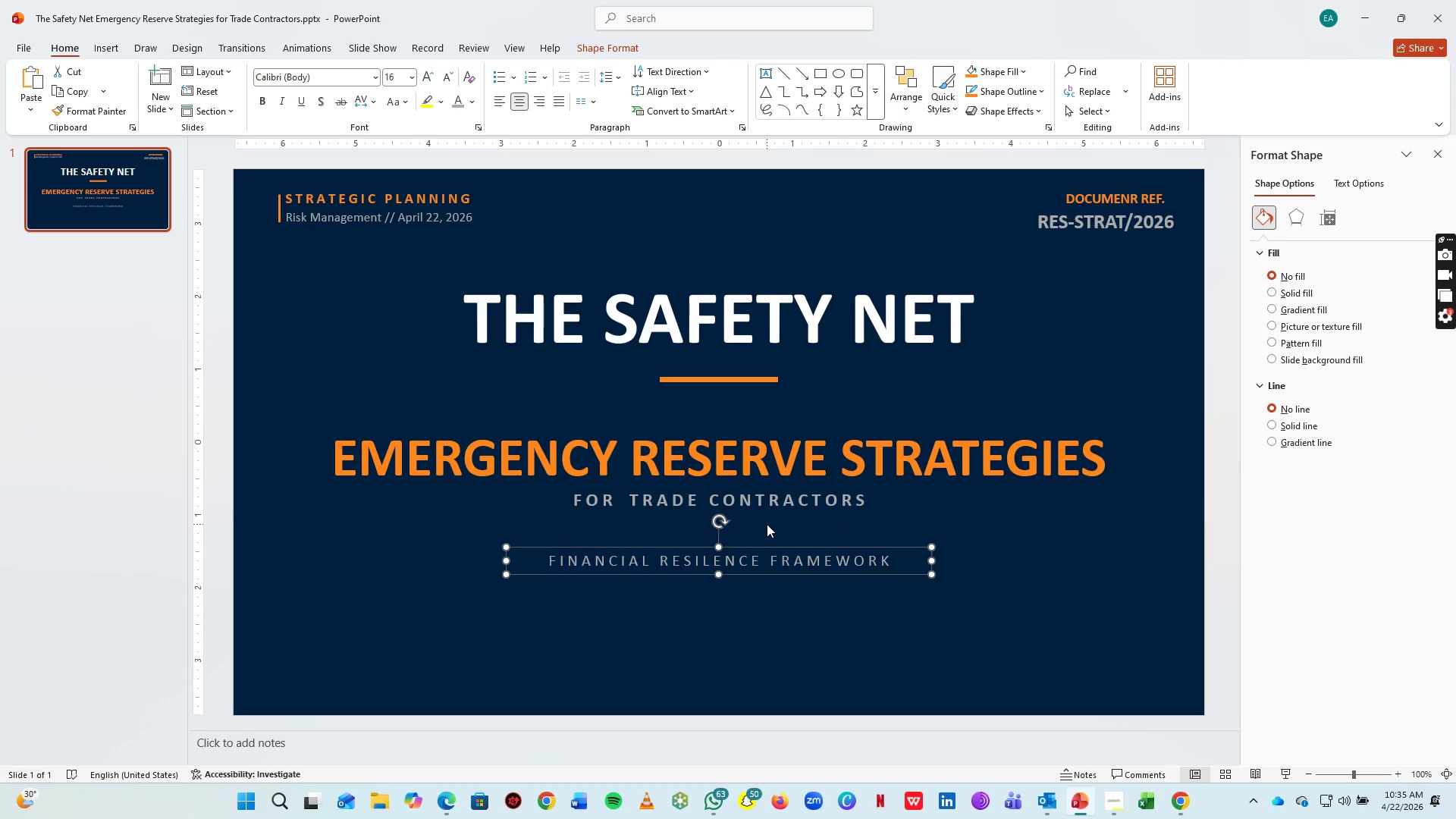 
key(ArrowDown)
 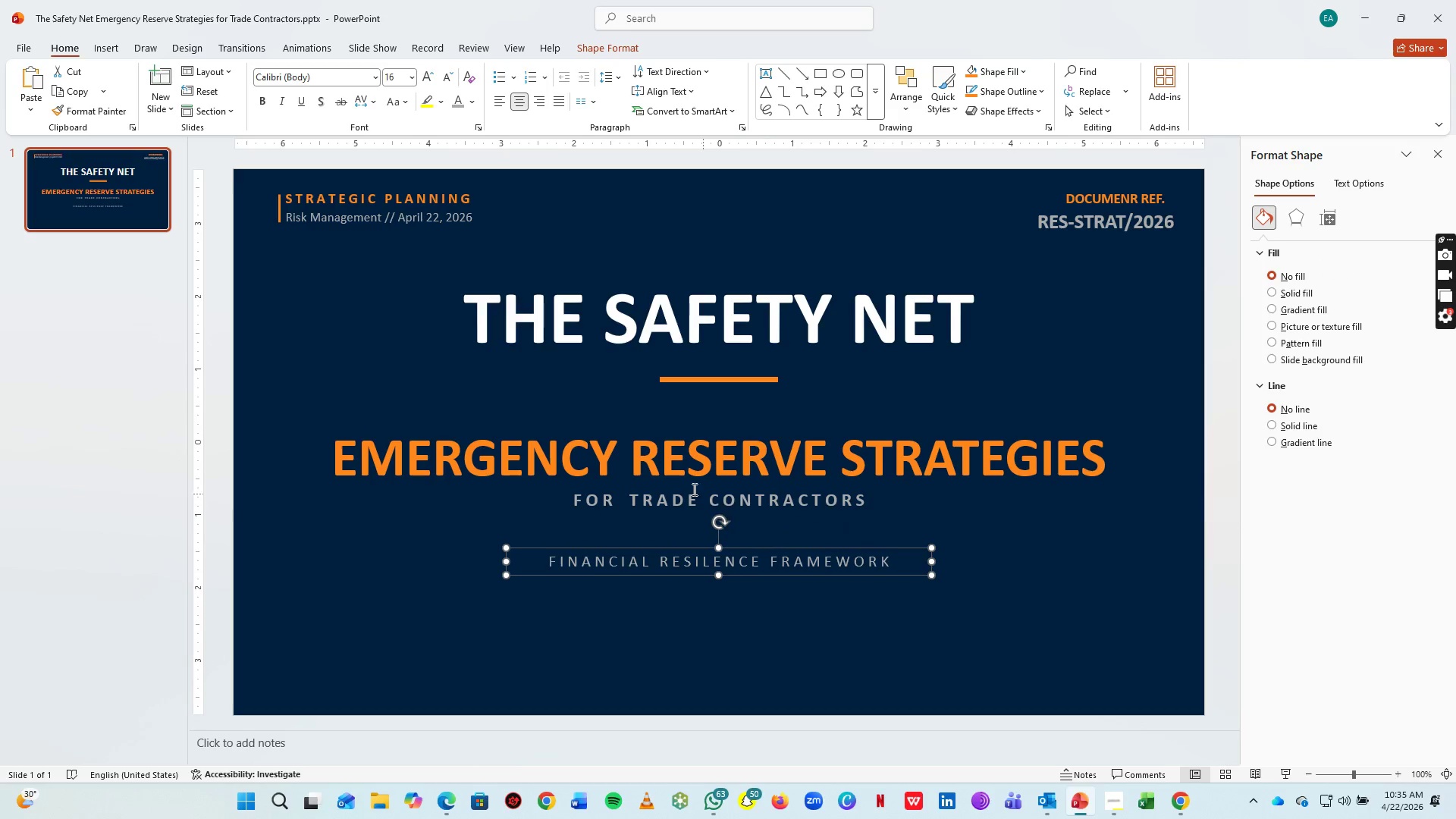 
key(ArrowDown)
 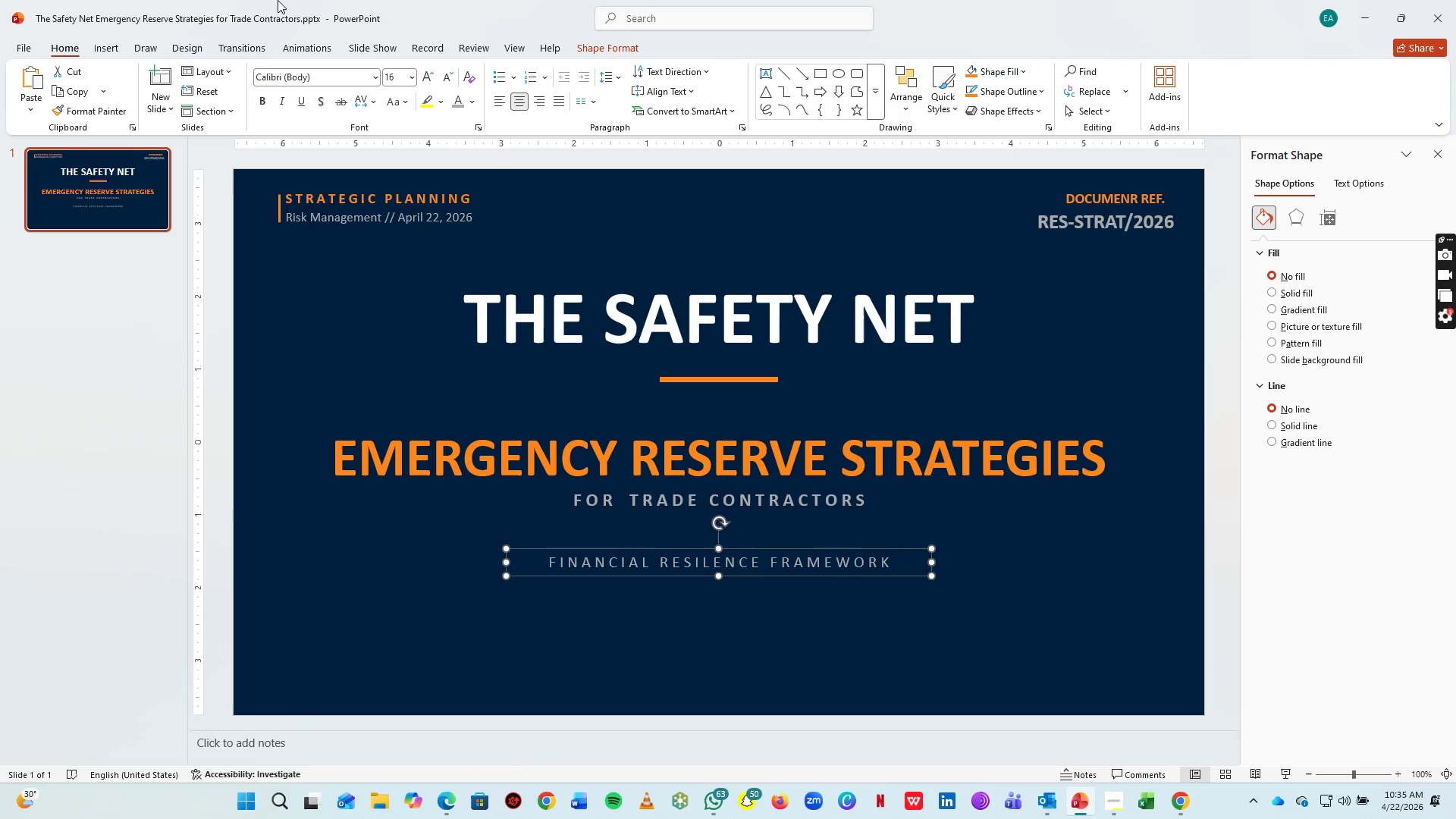 
key(ArrowDown)
 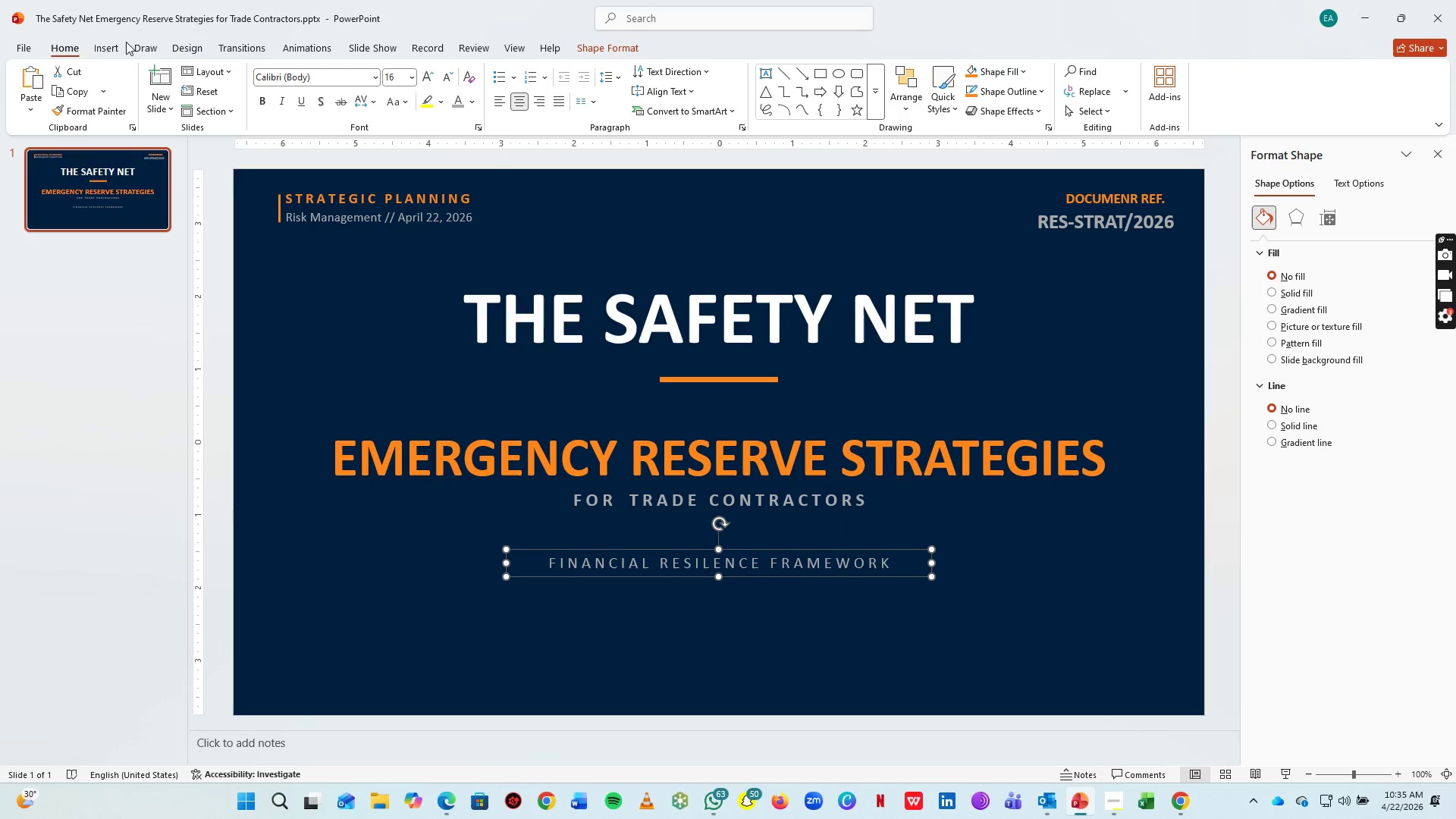 
left_click([115, 49])
 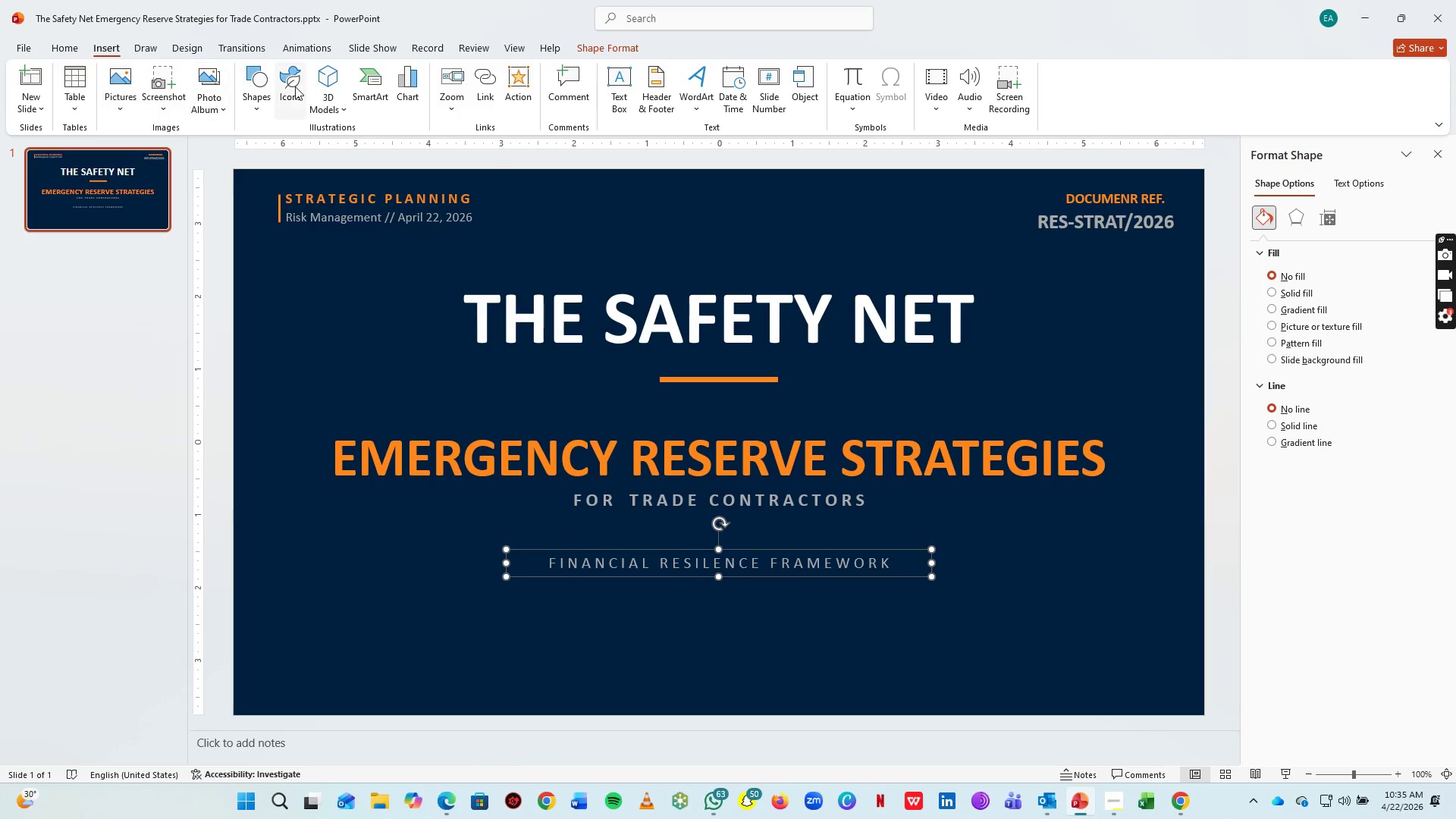 
left_click([262, 84])
 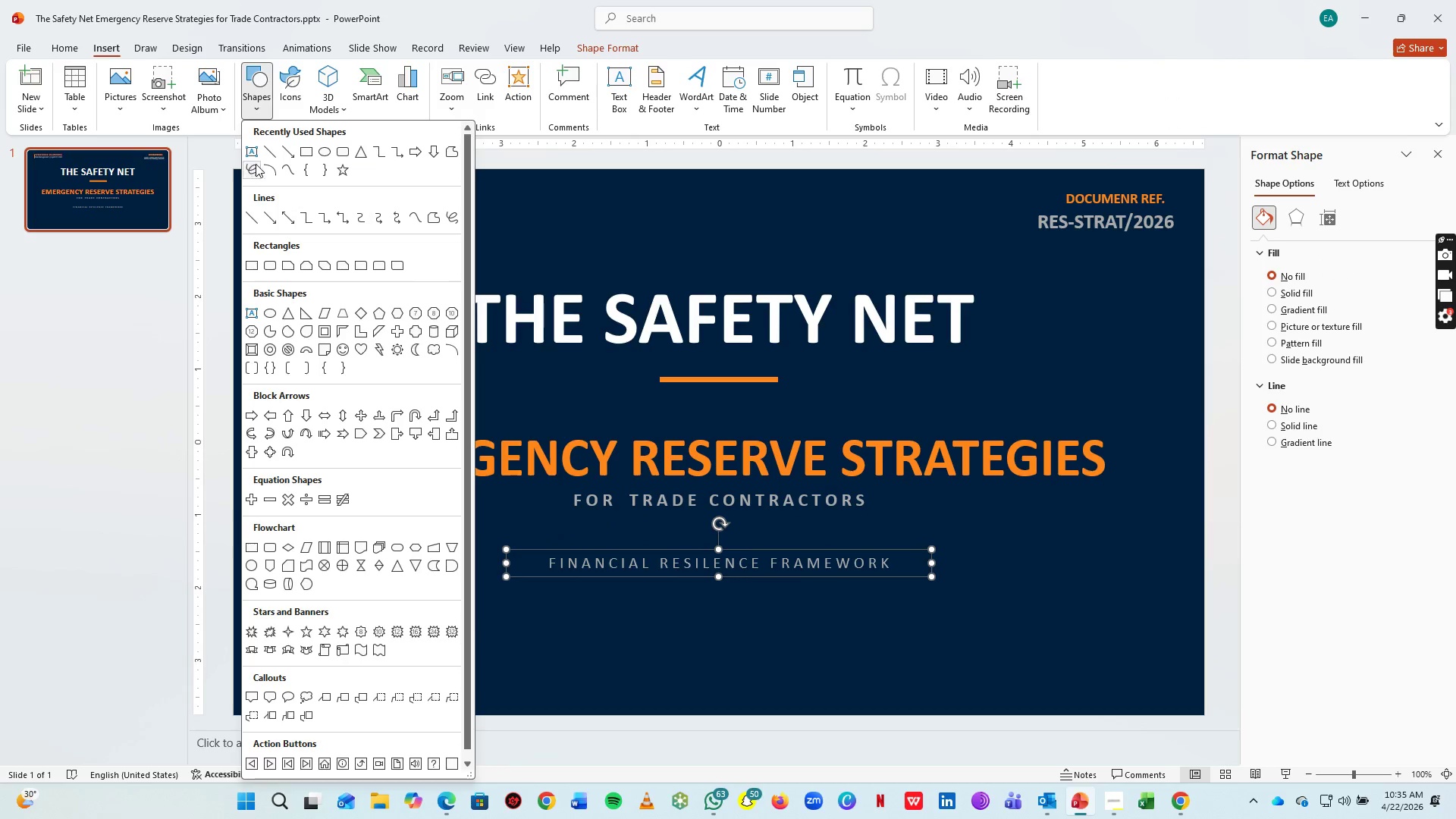 
left_click([269, 155])
 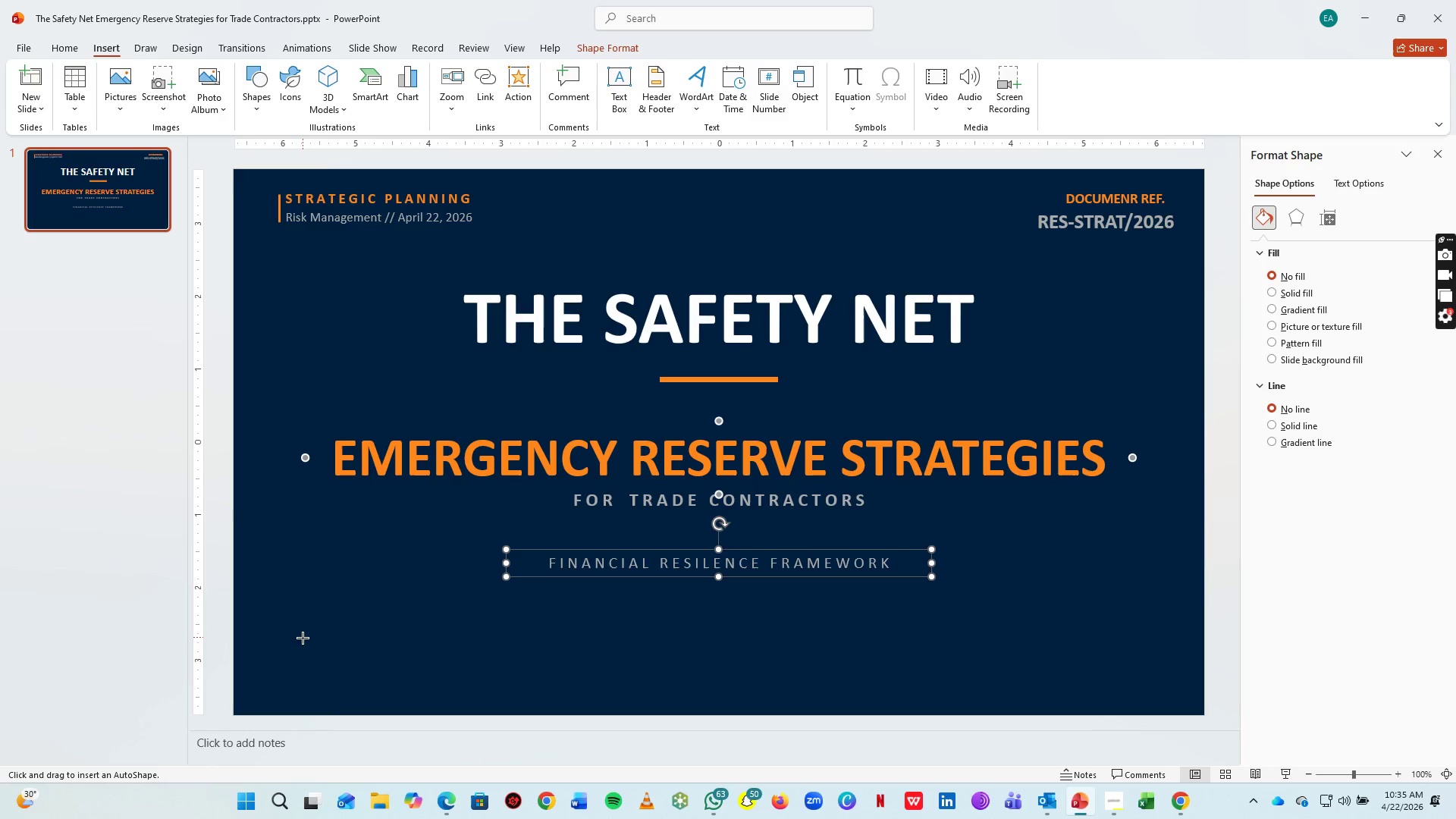 
left_click_drag(start_coordinate=[303, 638], to_coordinate=[1146, 639])
 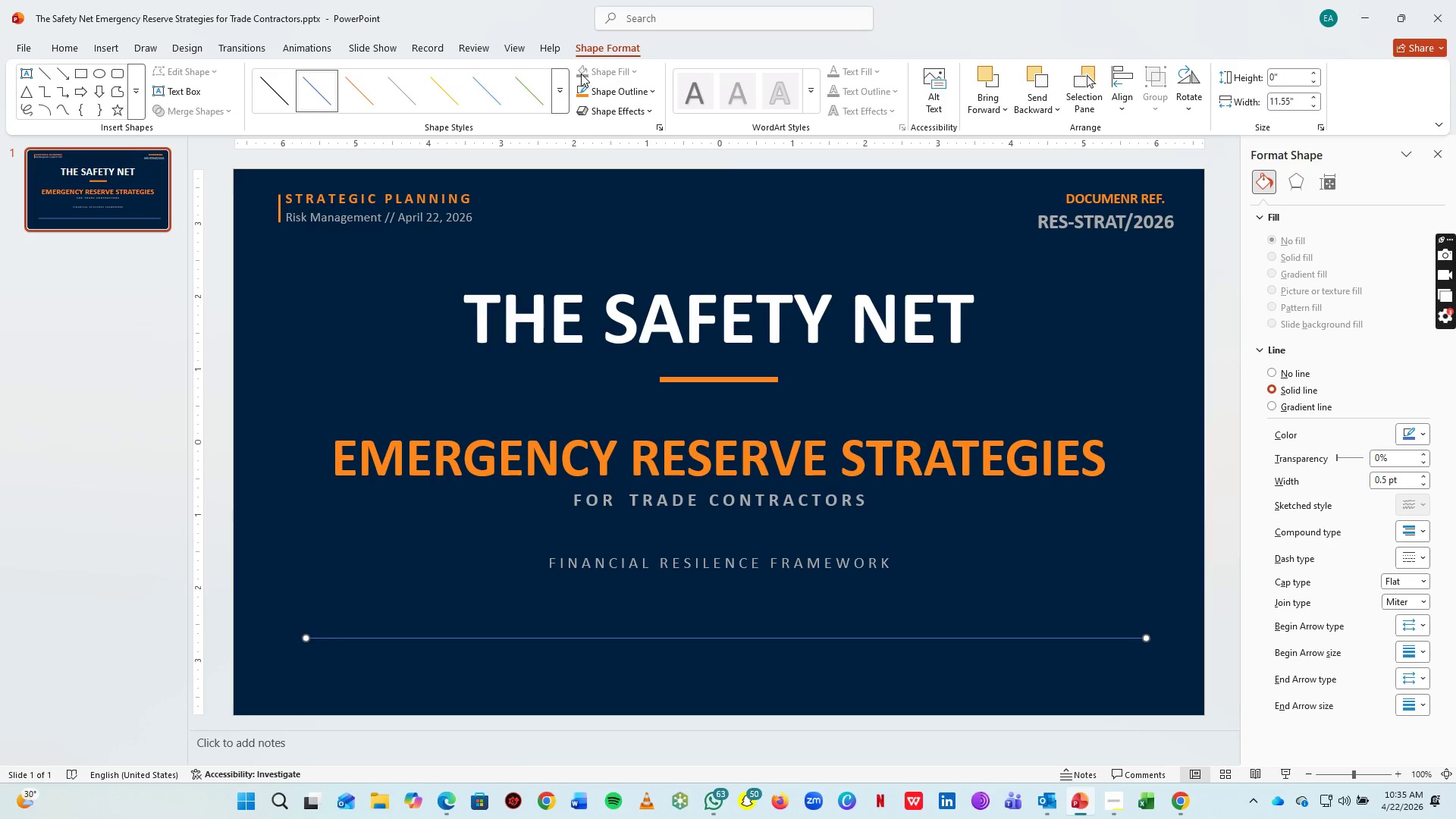 
left_click([635, 96])
 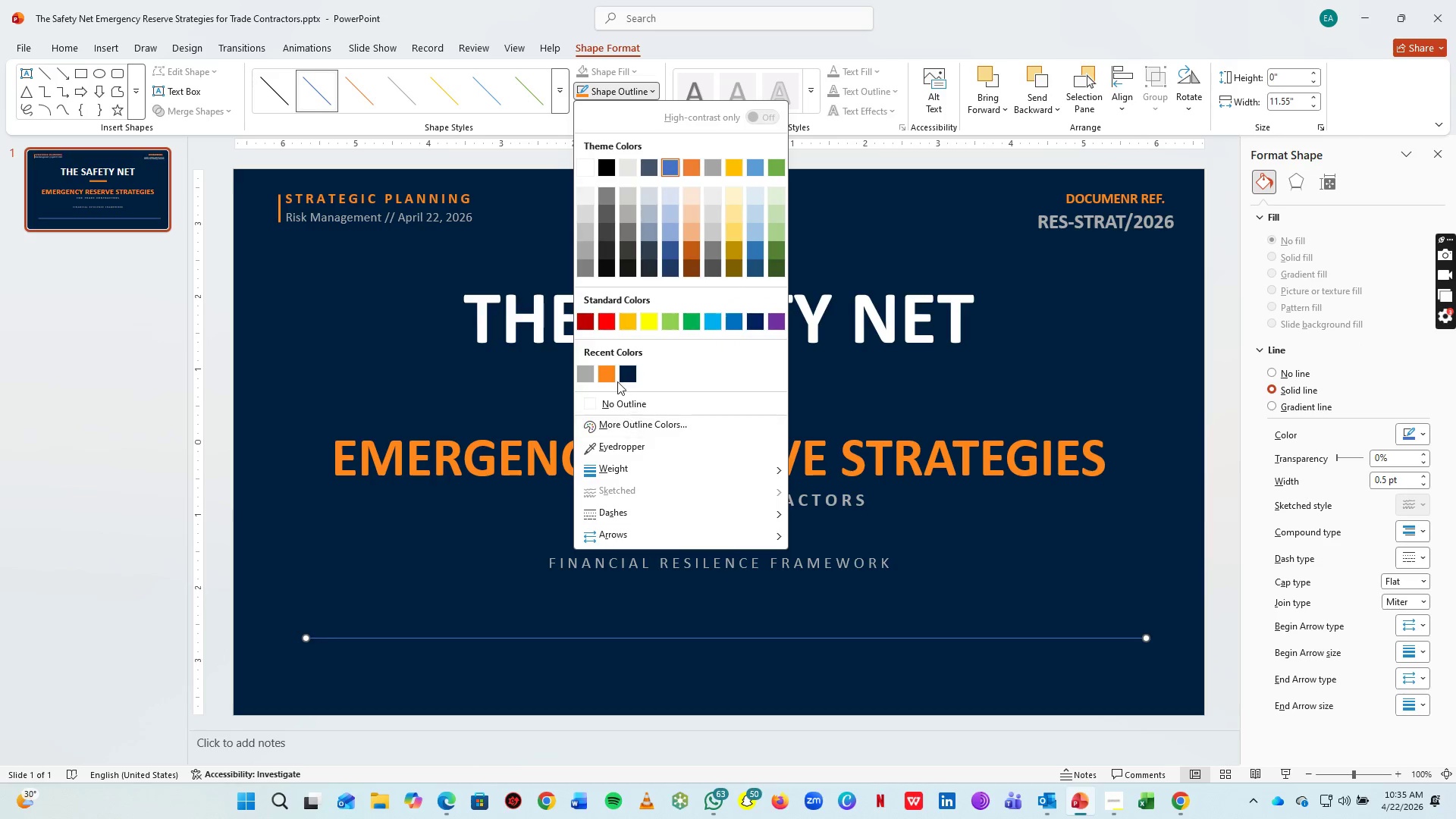 
left_click([588, 372])
 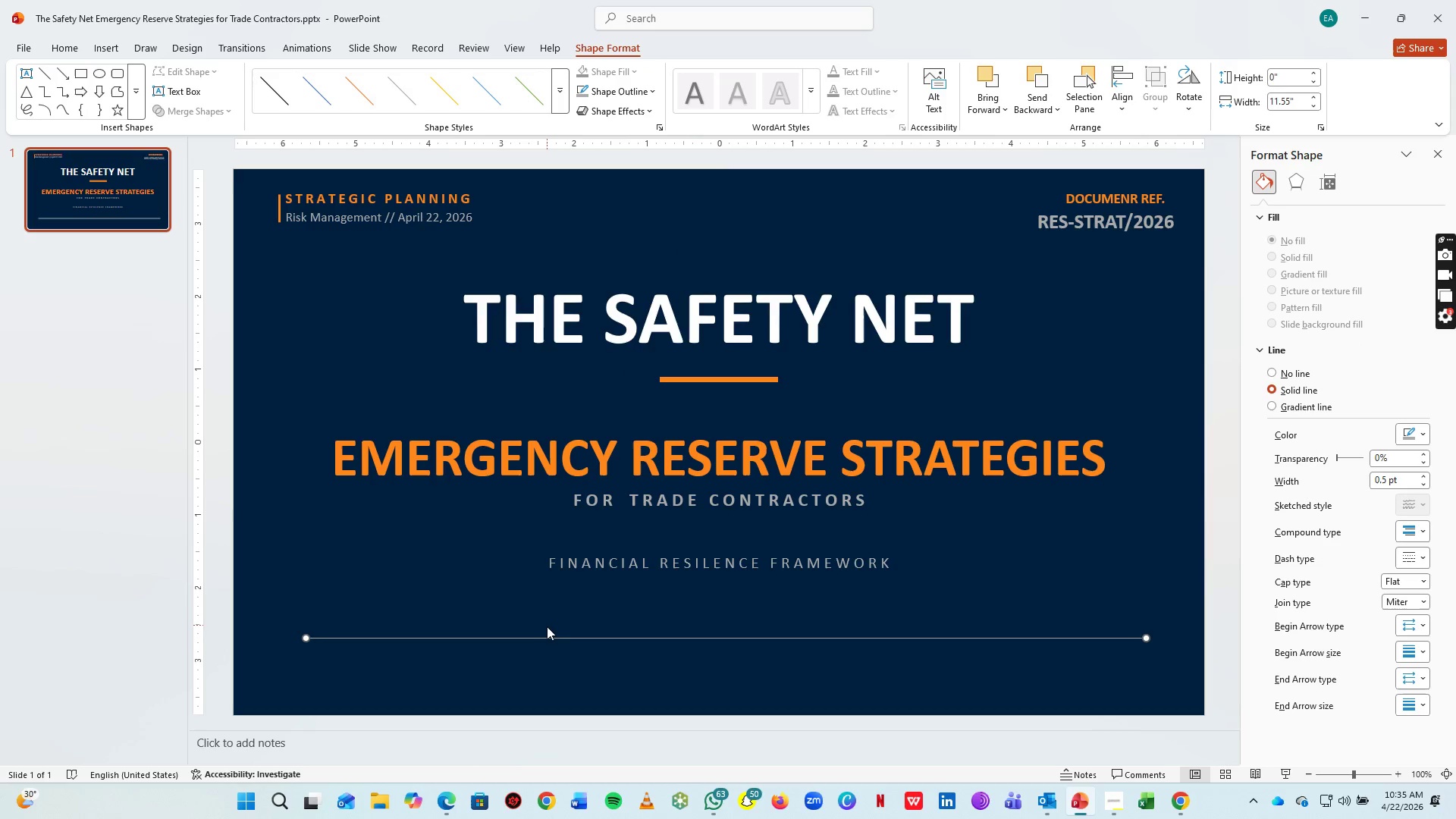 
key(Control+C)
 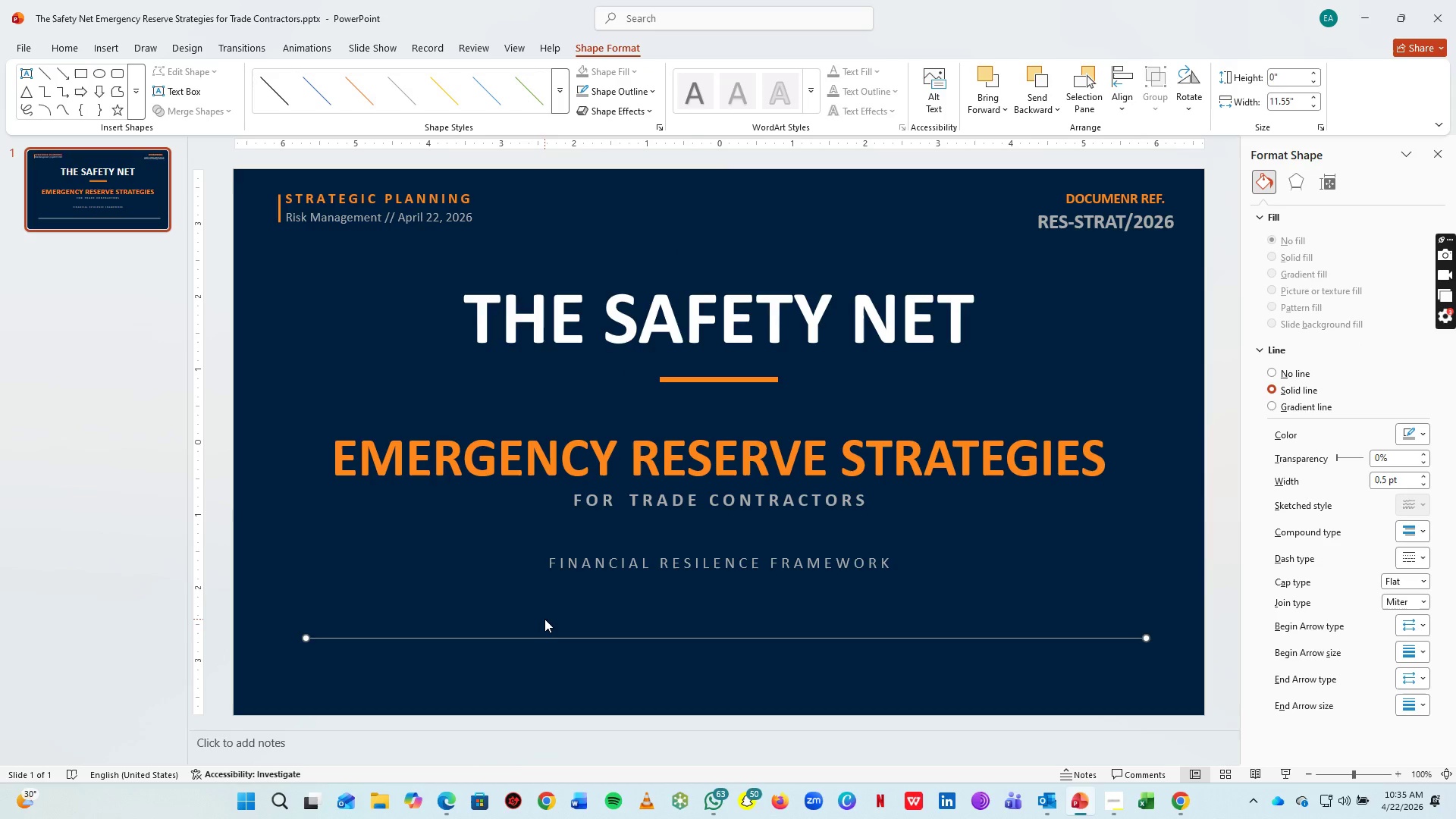 
key(Control+V)
 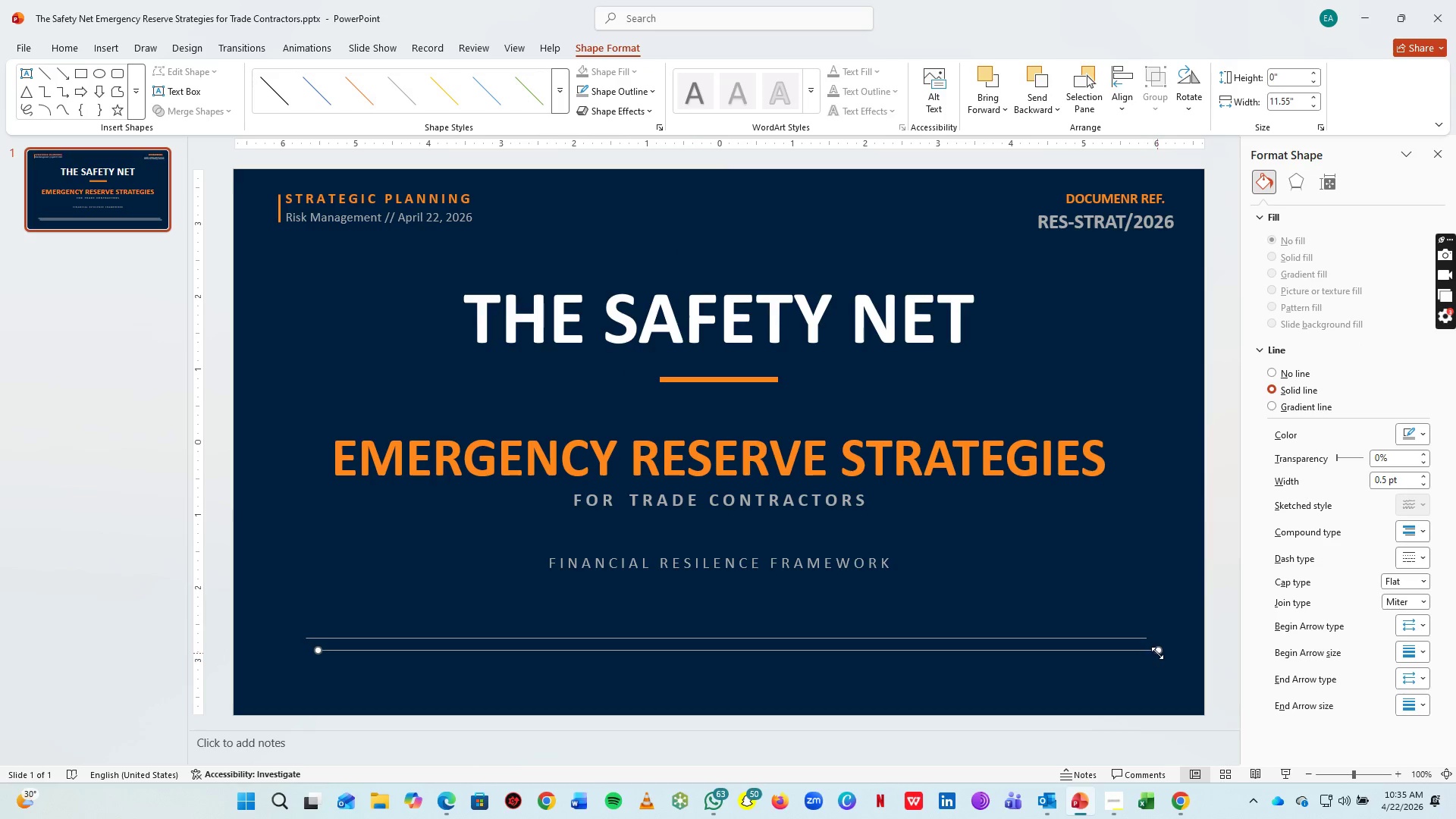 
left_click_drag(start_coordinate=[1157, 654], to_coordinate=[371, 654])
 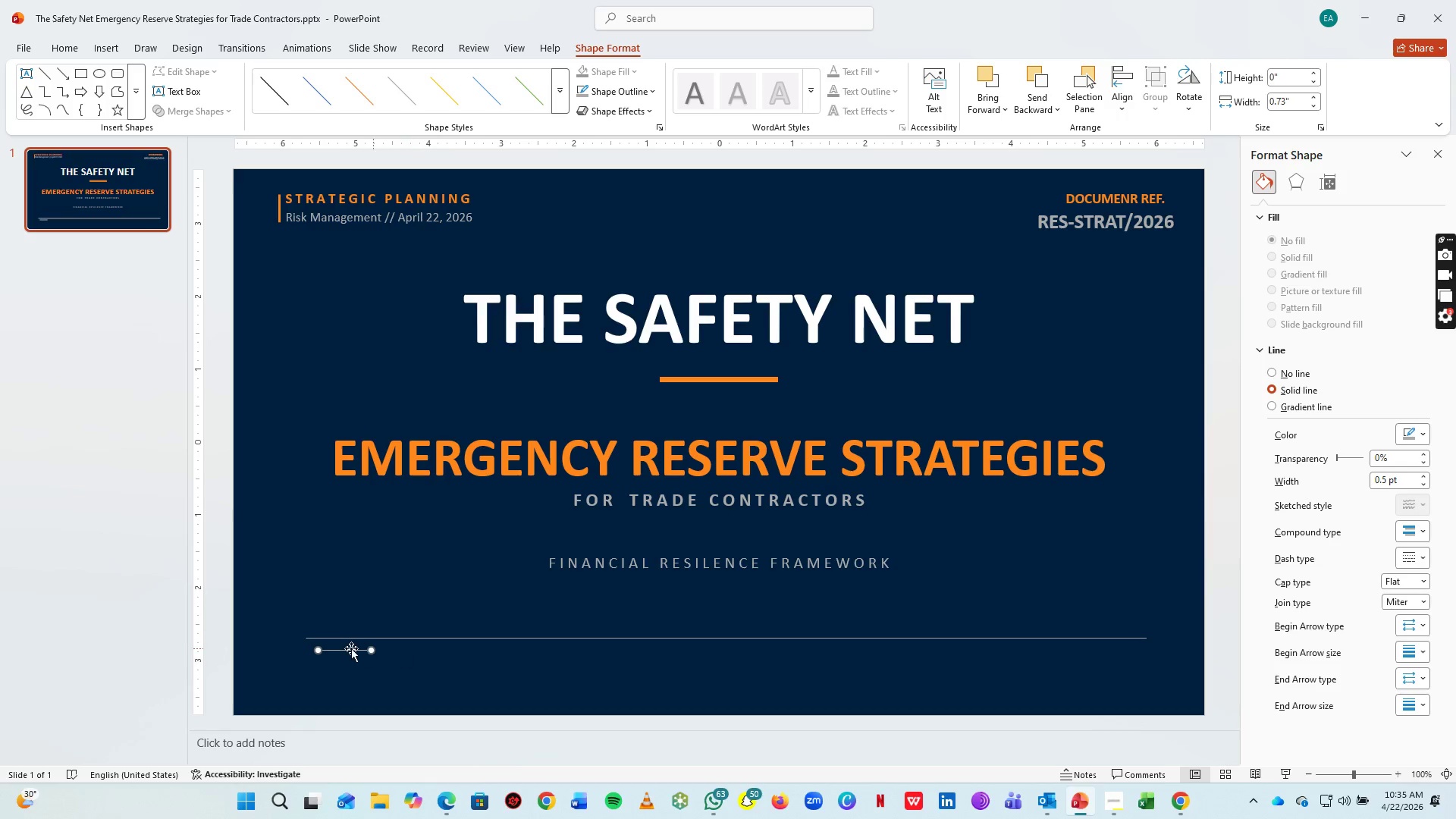 
left_click_drag(start_coordinate=[350, 648], to_coordinate=[518, 563])
 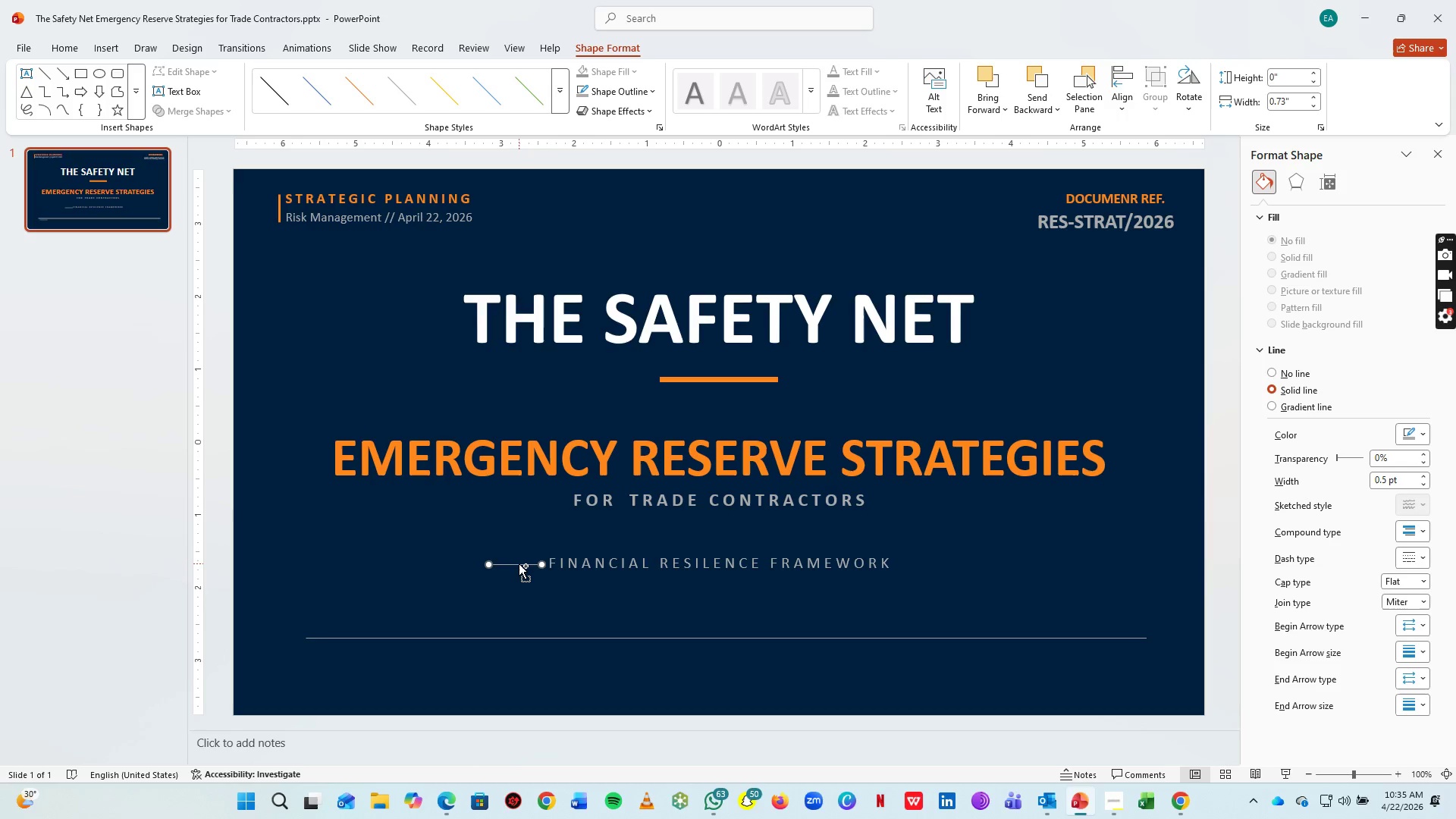 
key(Control+C)
 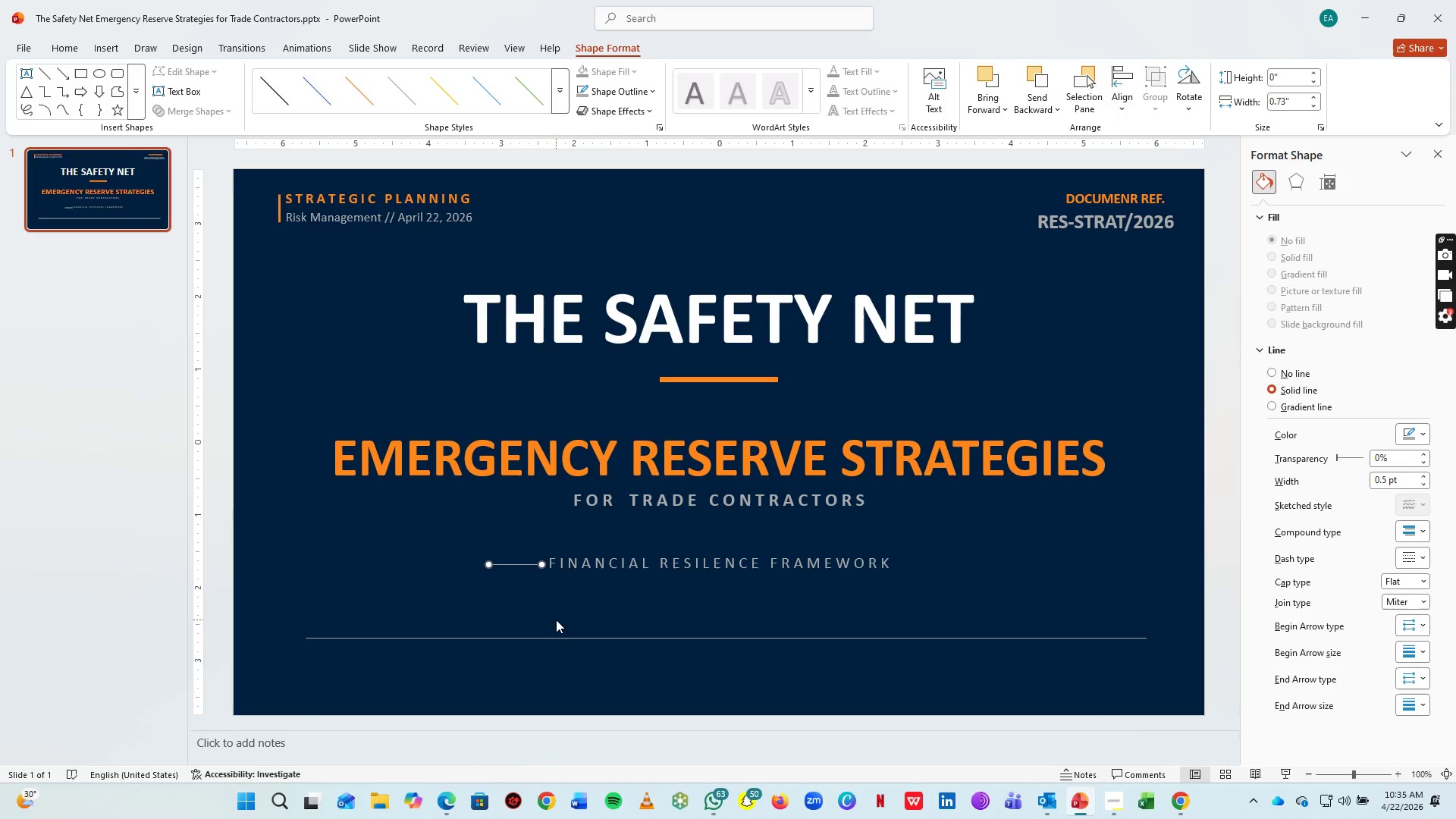 
key(Control+V)
 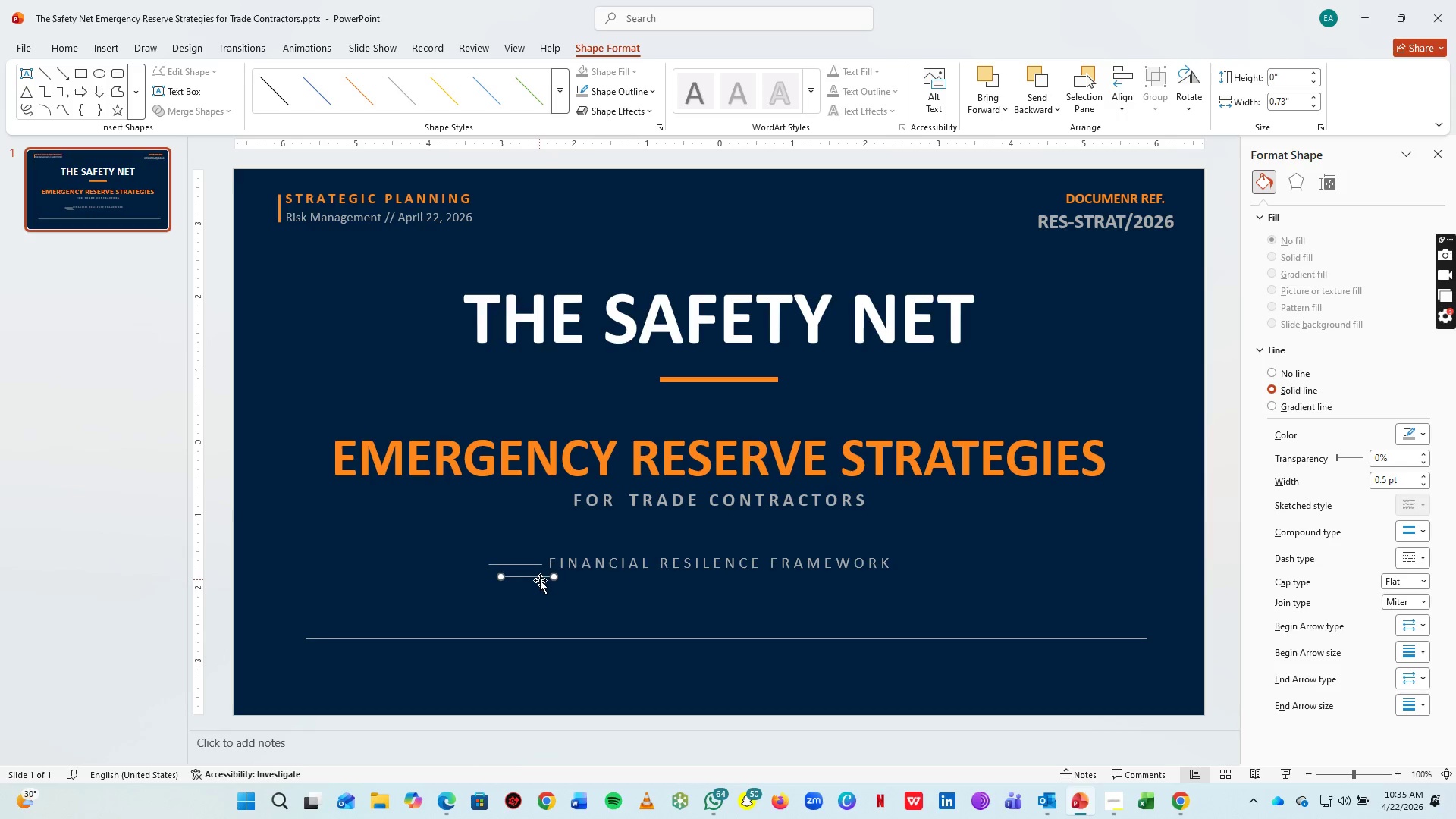 
left_click_drag(start_coordinate=[541, 581], to_coordinate=[937, 567])
 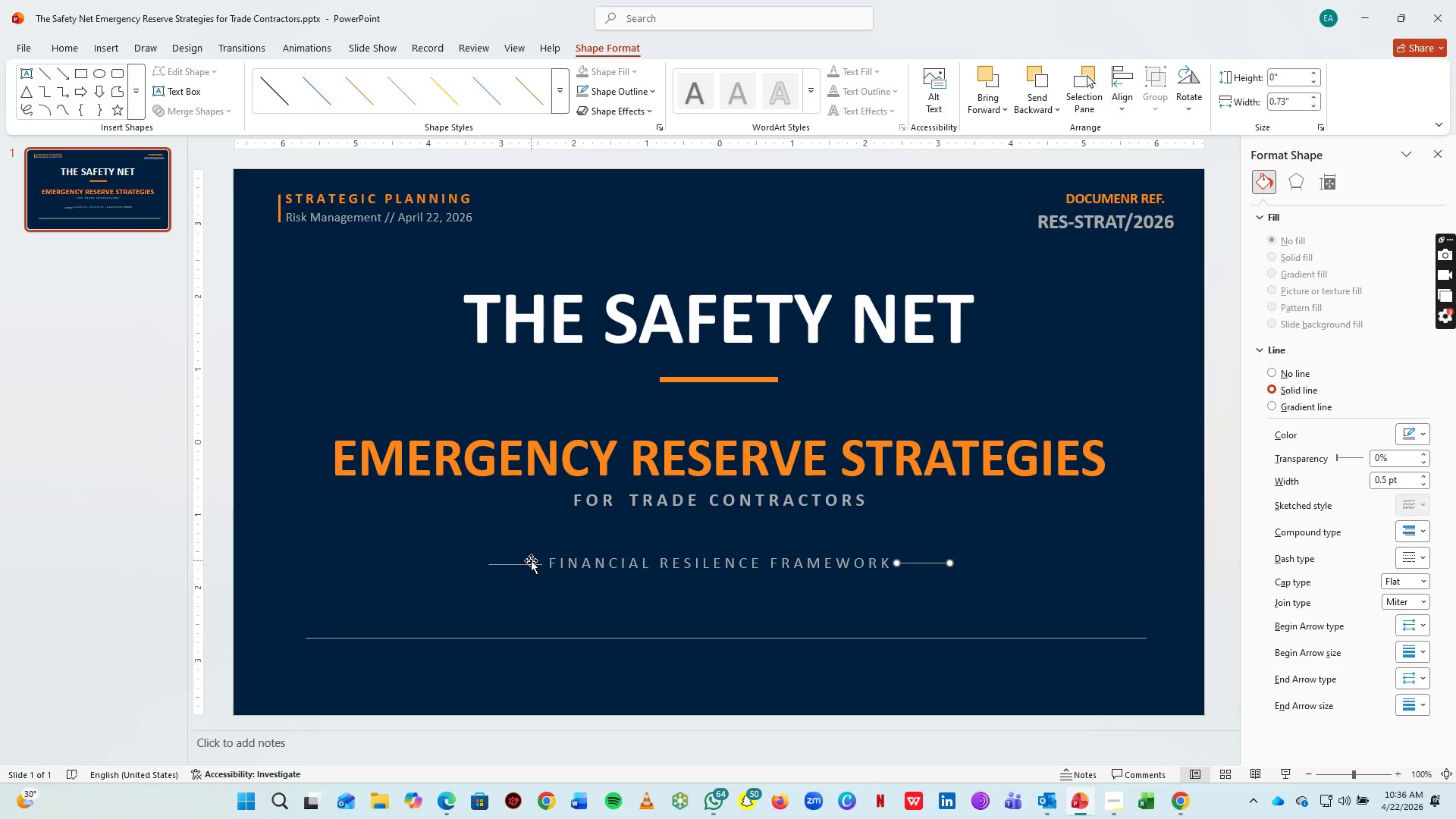 
left_click([529, 564])
 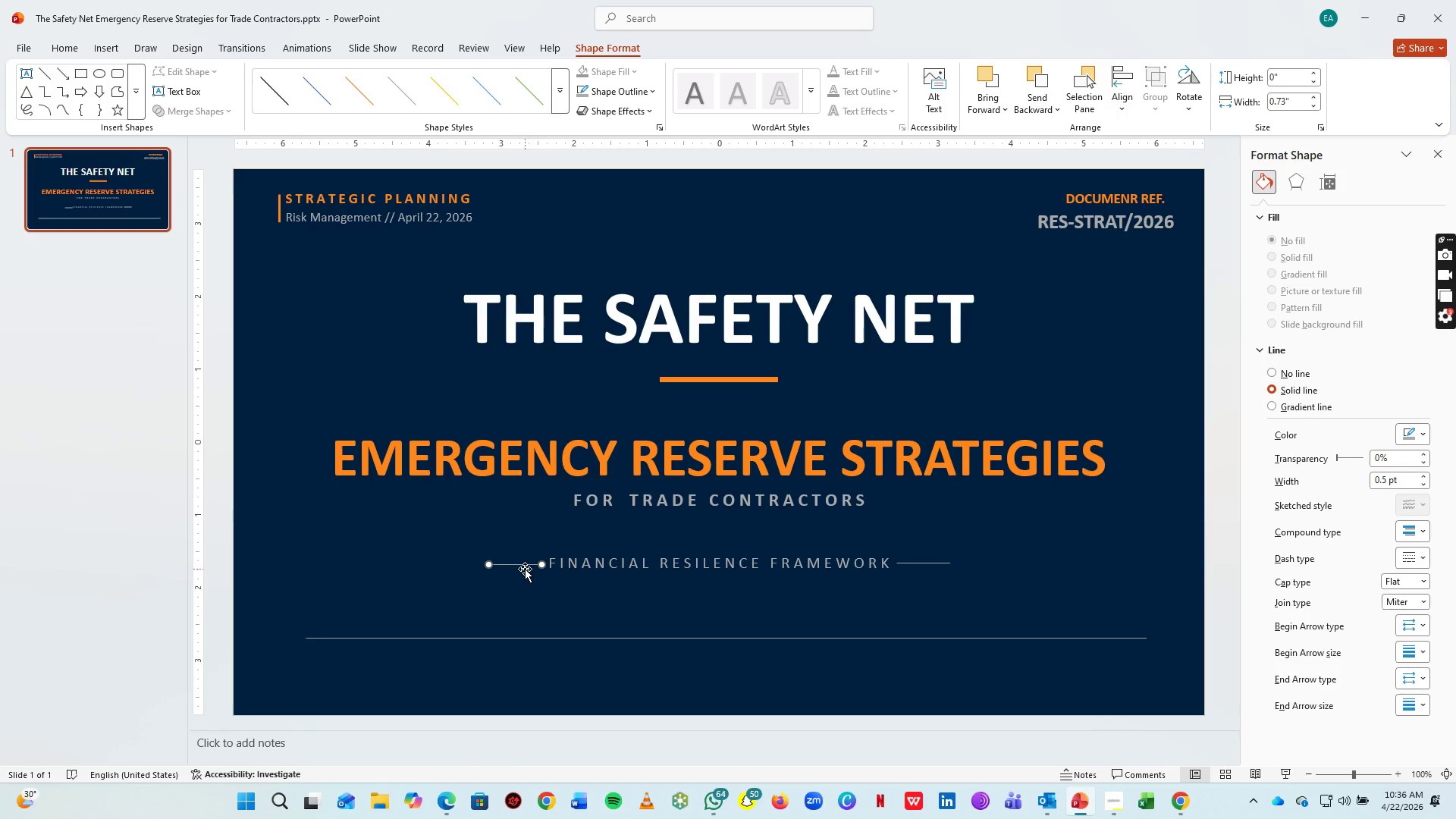 
key(ArrowUp)
 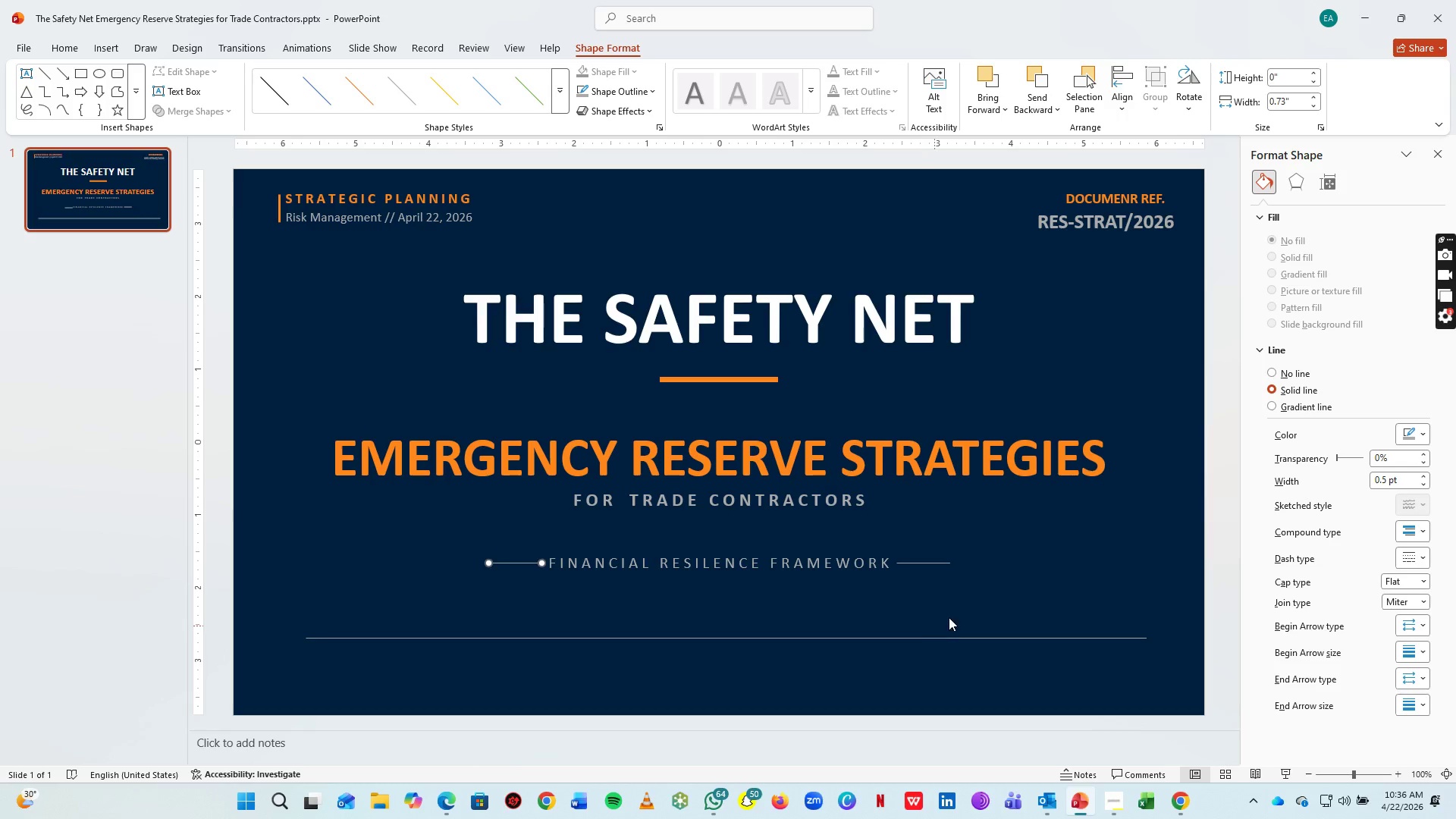 
key(ArrowUp)
 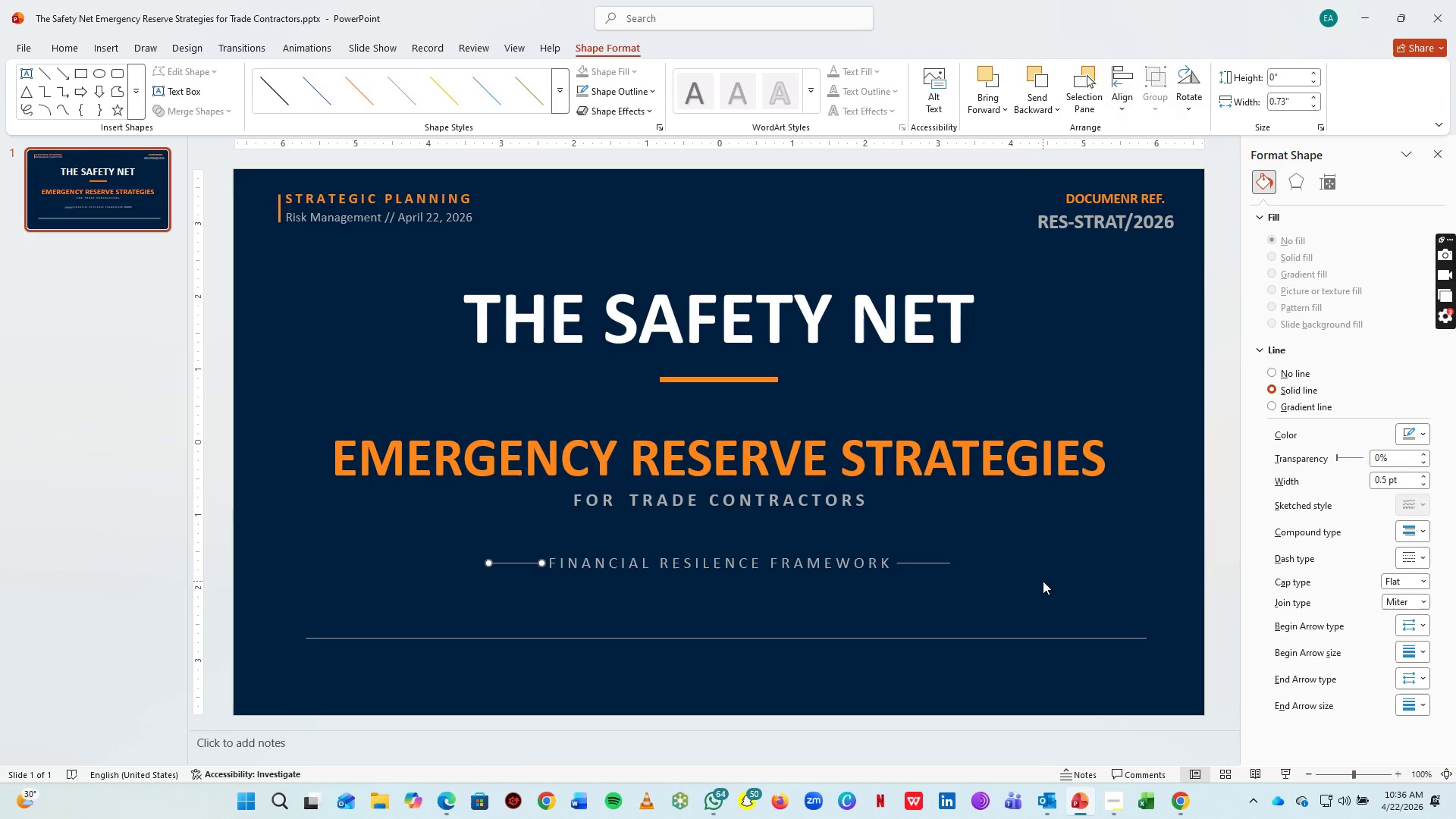 
left_click([1043, 581])
 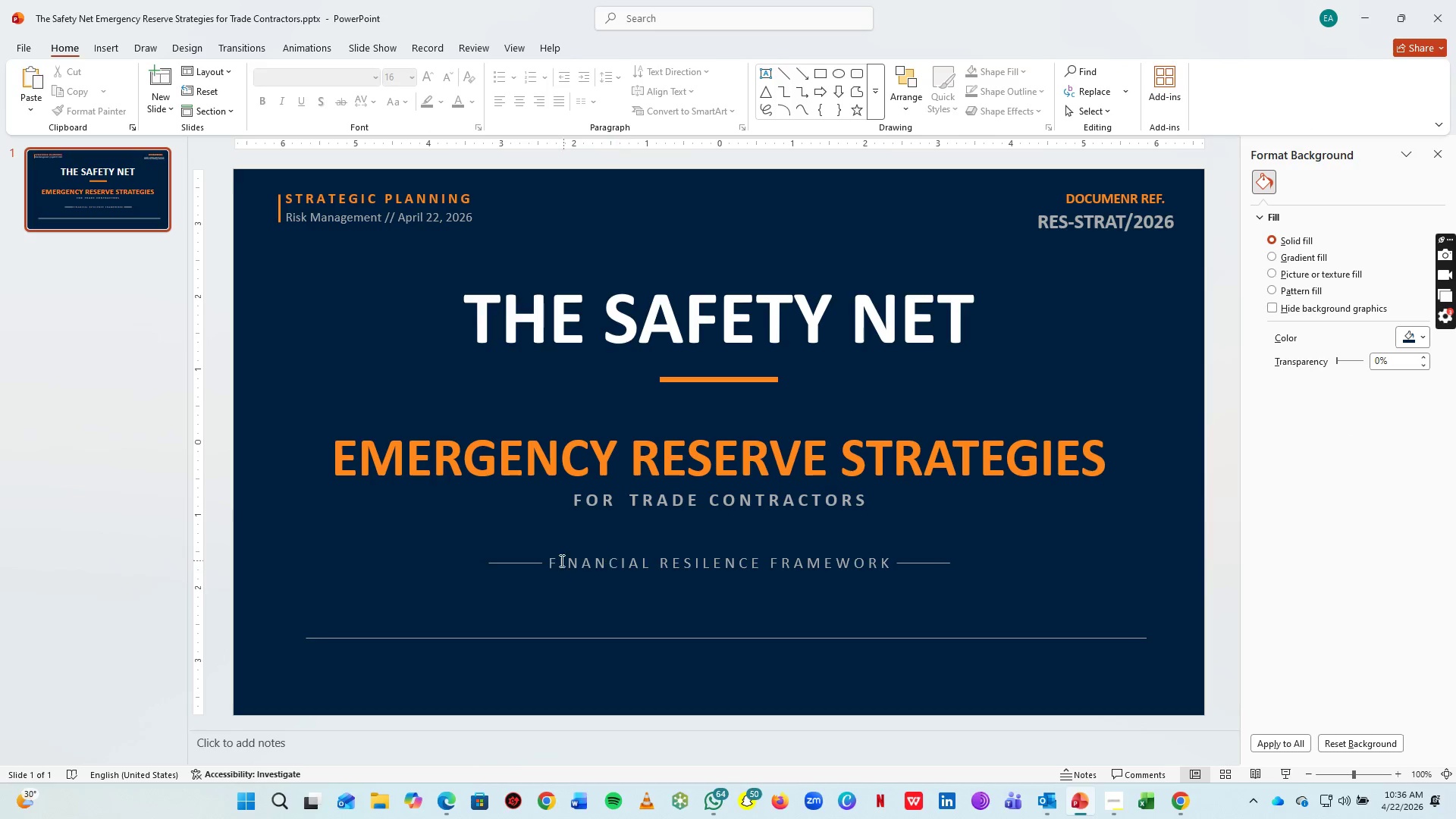 
left_click_drag(start_coordinate=[526, 561], to_coordinate=[921, 566])
 